 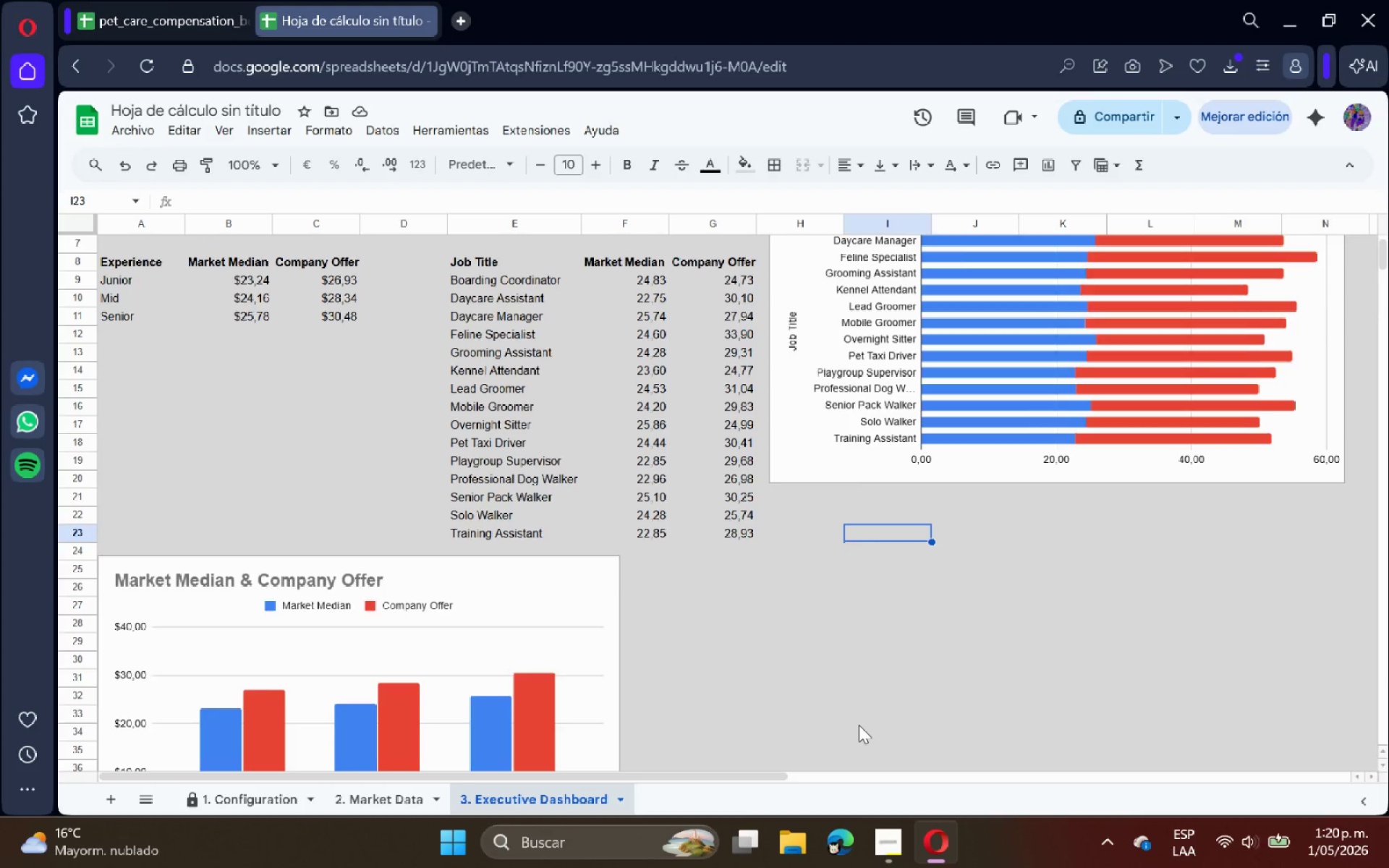 
scroll: coordinate [859, 725], scroll_direction: up, amount: 2.0
 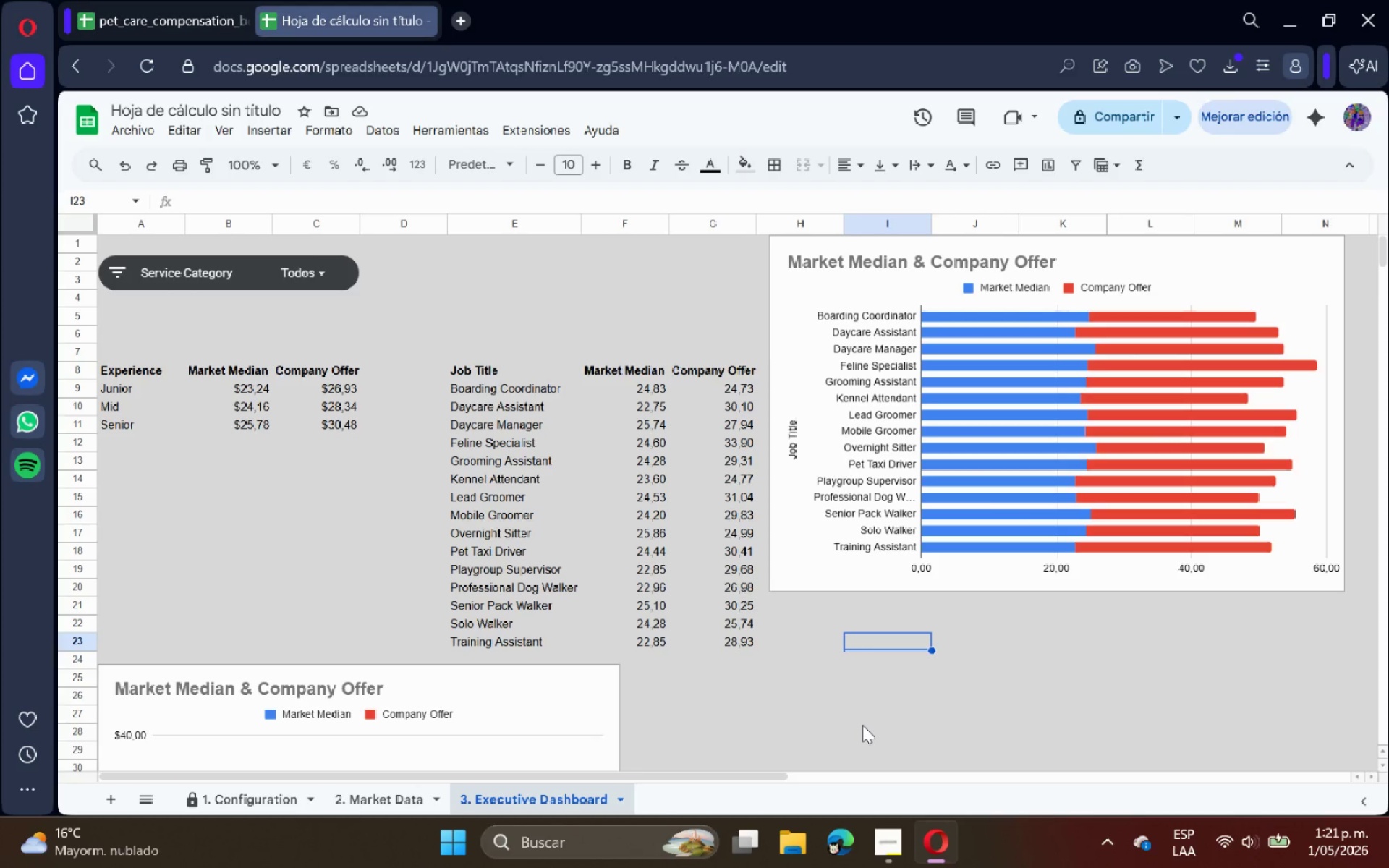 
wait(29.24)
 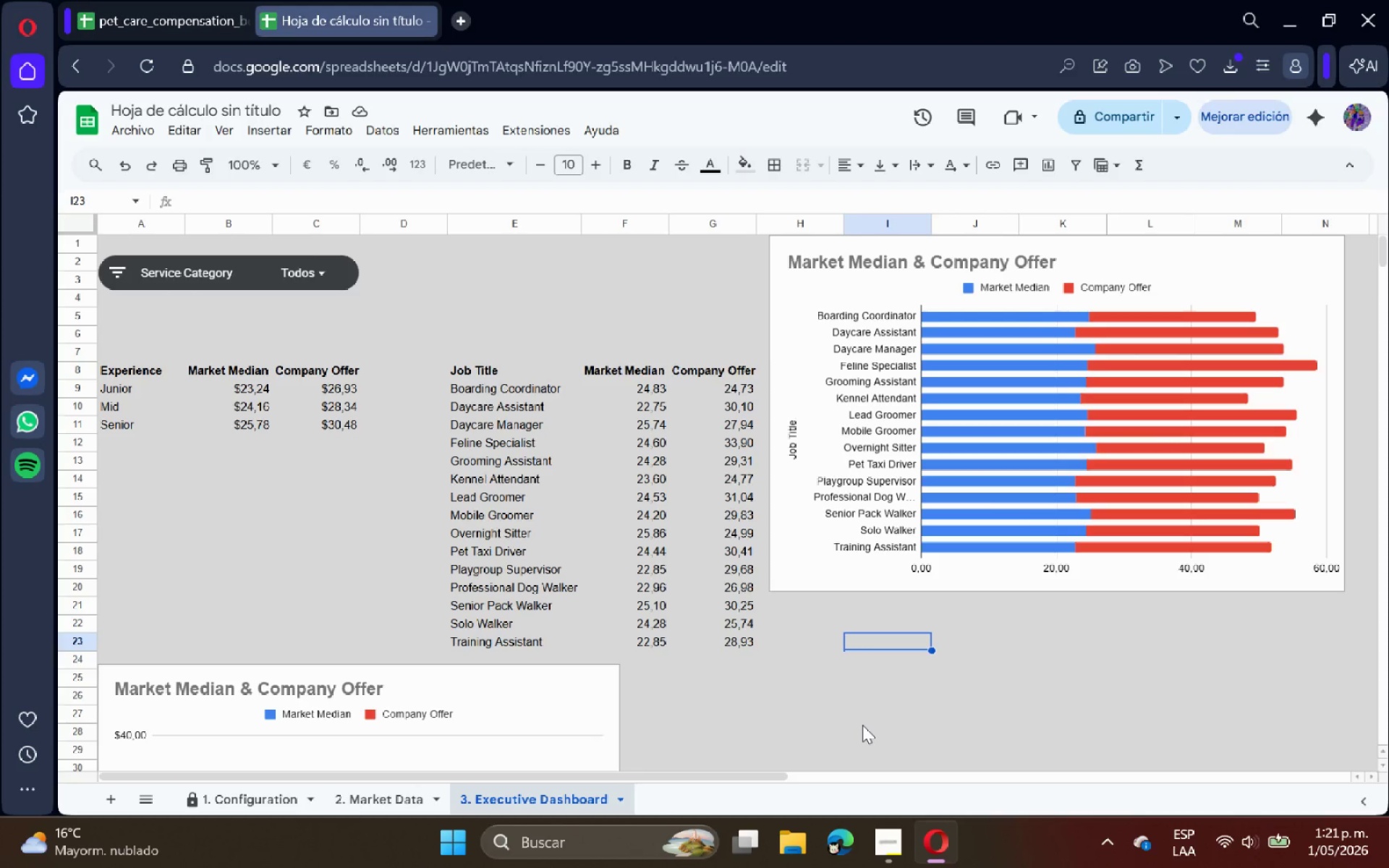 
left_click([1046, 733])
 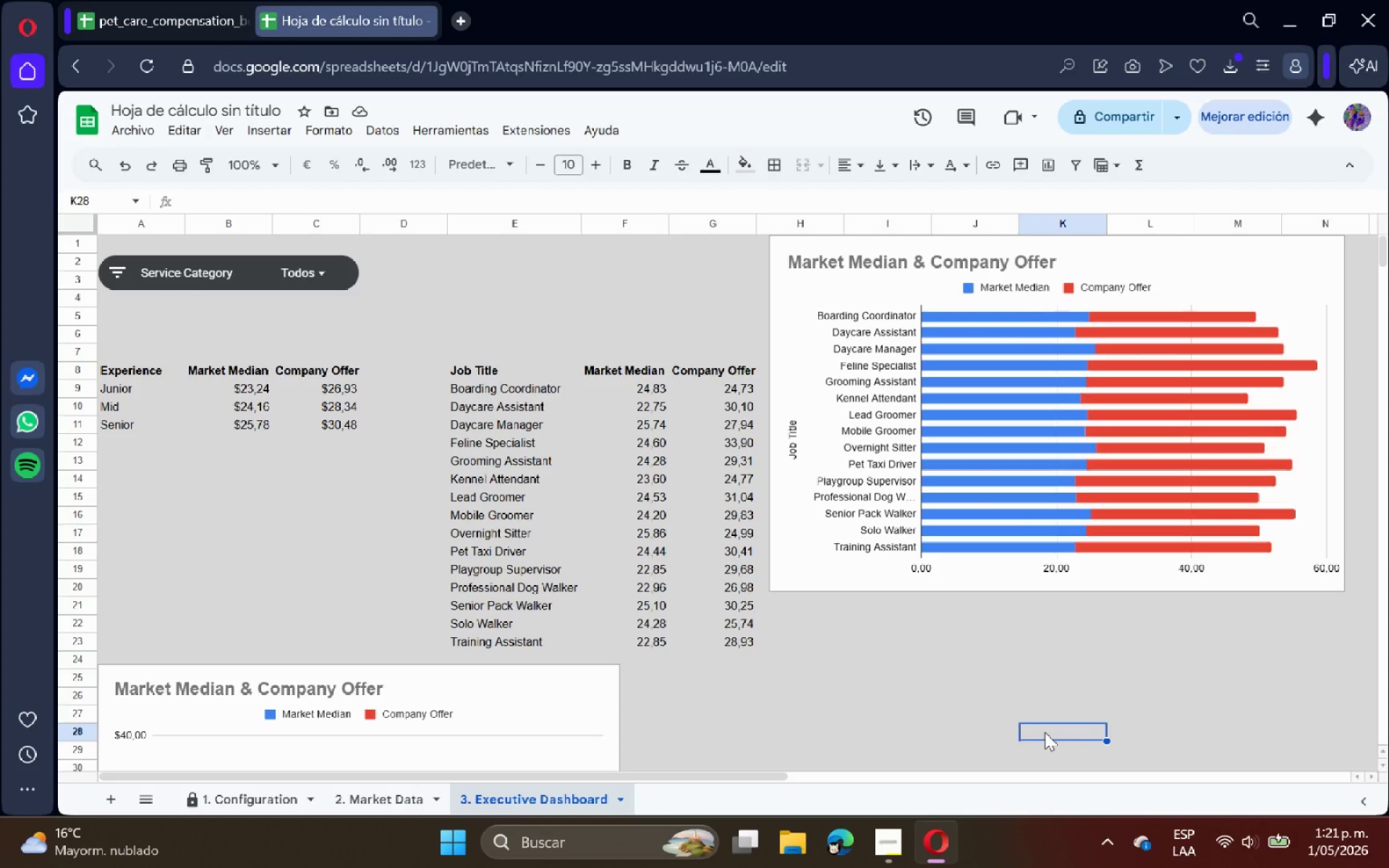 
wait(9.94)
 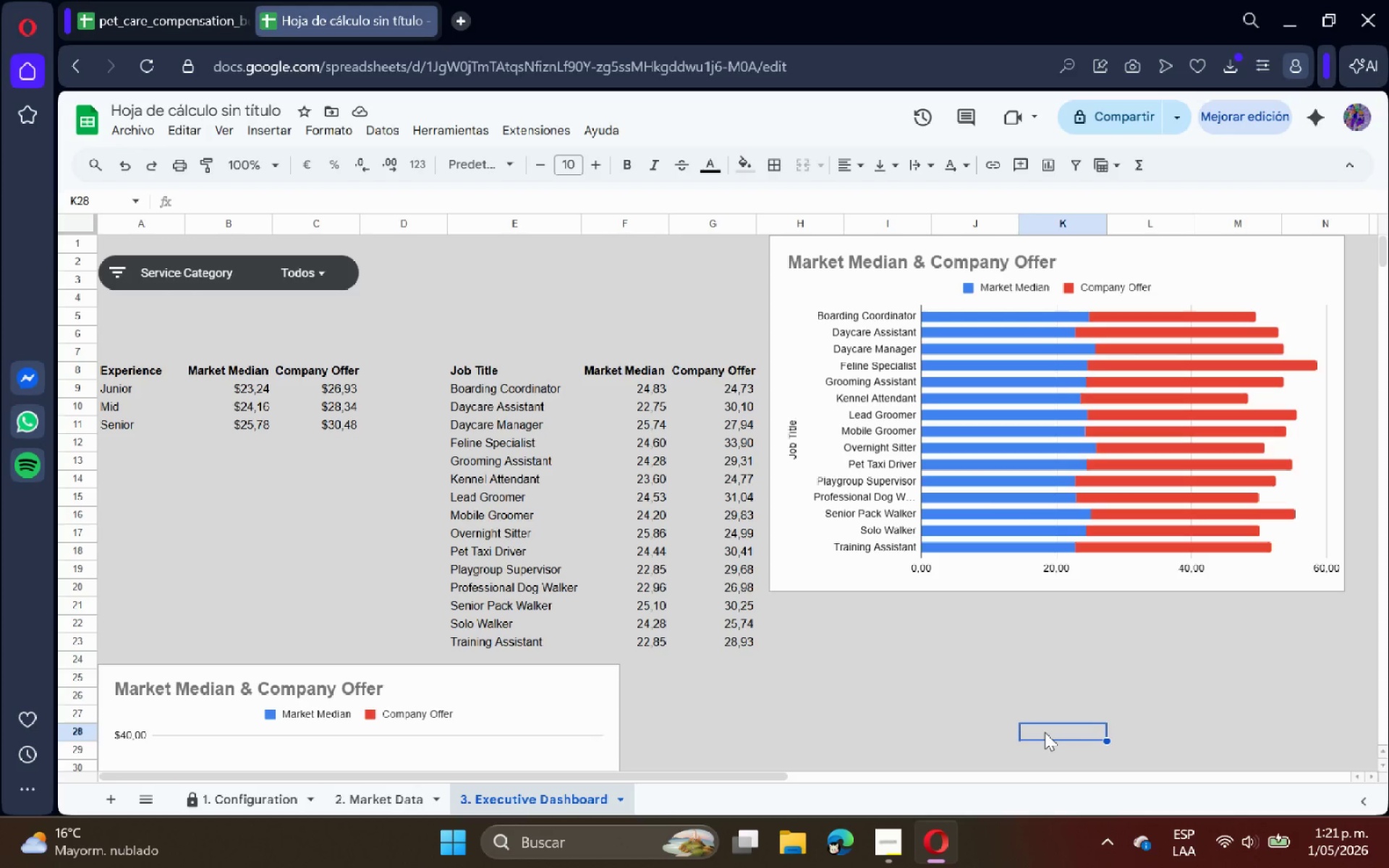 
left_click([1011, 677])
 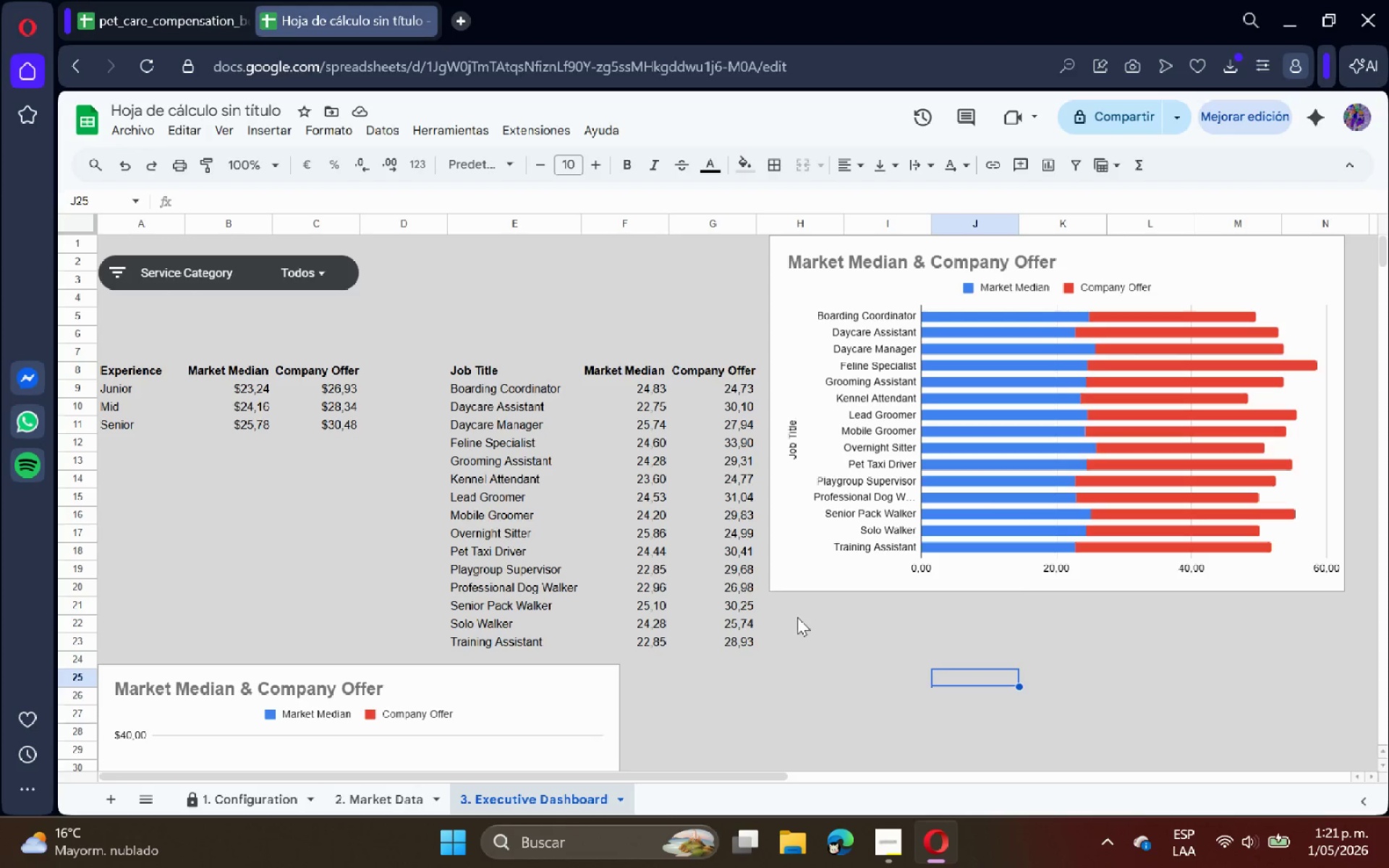 
scroll: coordinate [766, 595], scroll_direction: up, amount: 4.0
 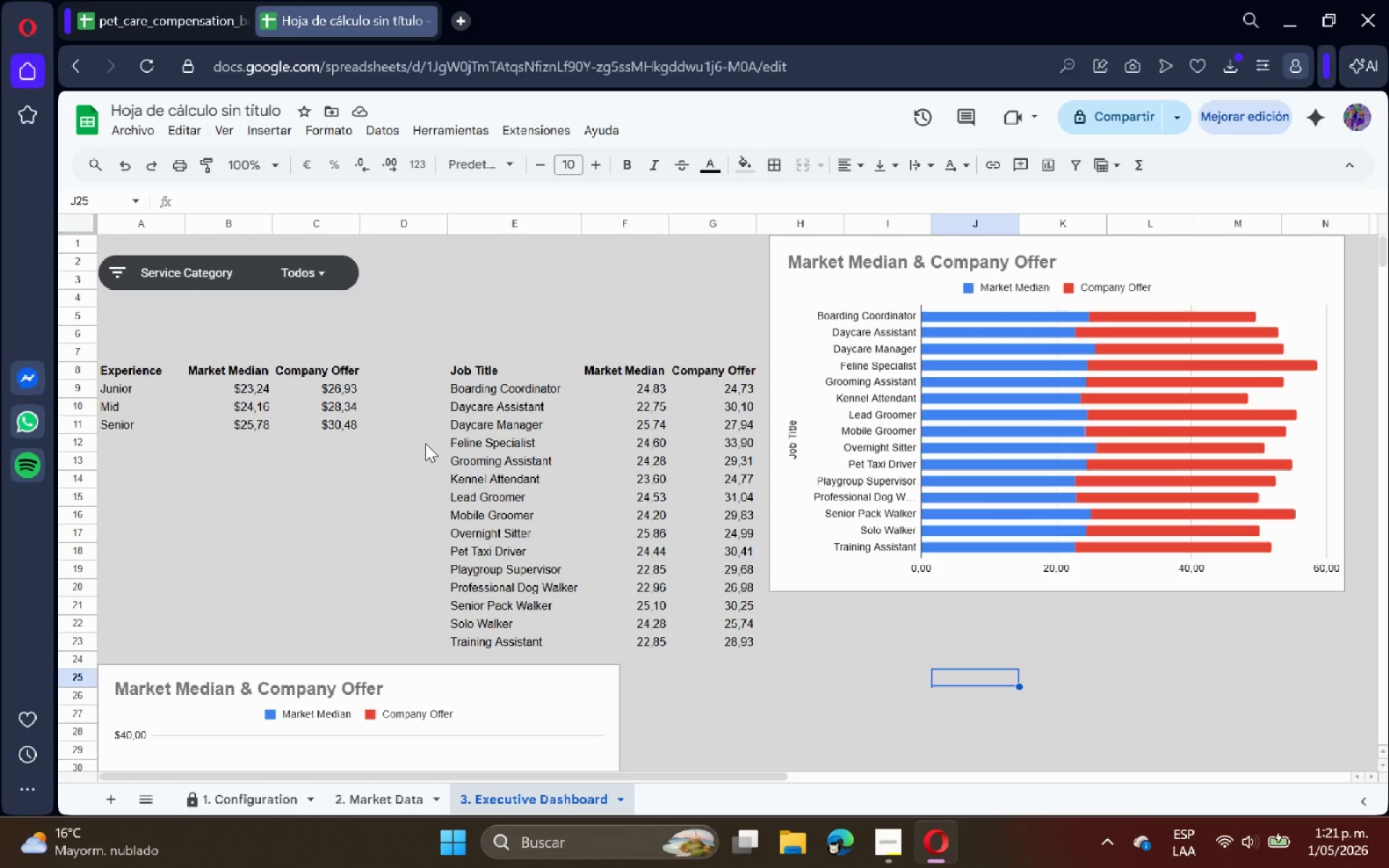 
scroll: coordinate [439, 456], scroll_direction: down, amount: 1.0
 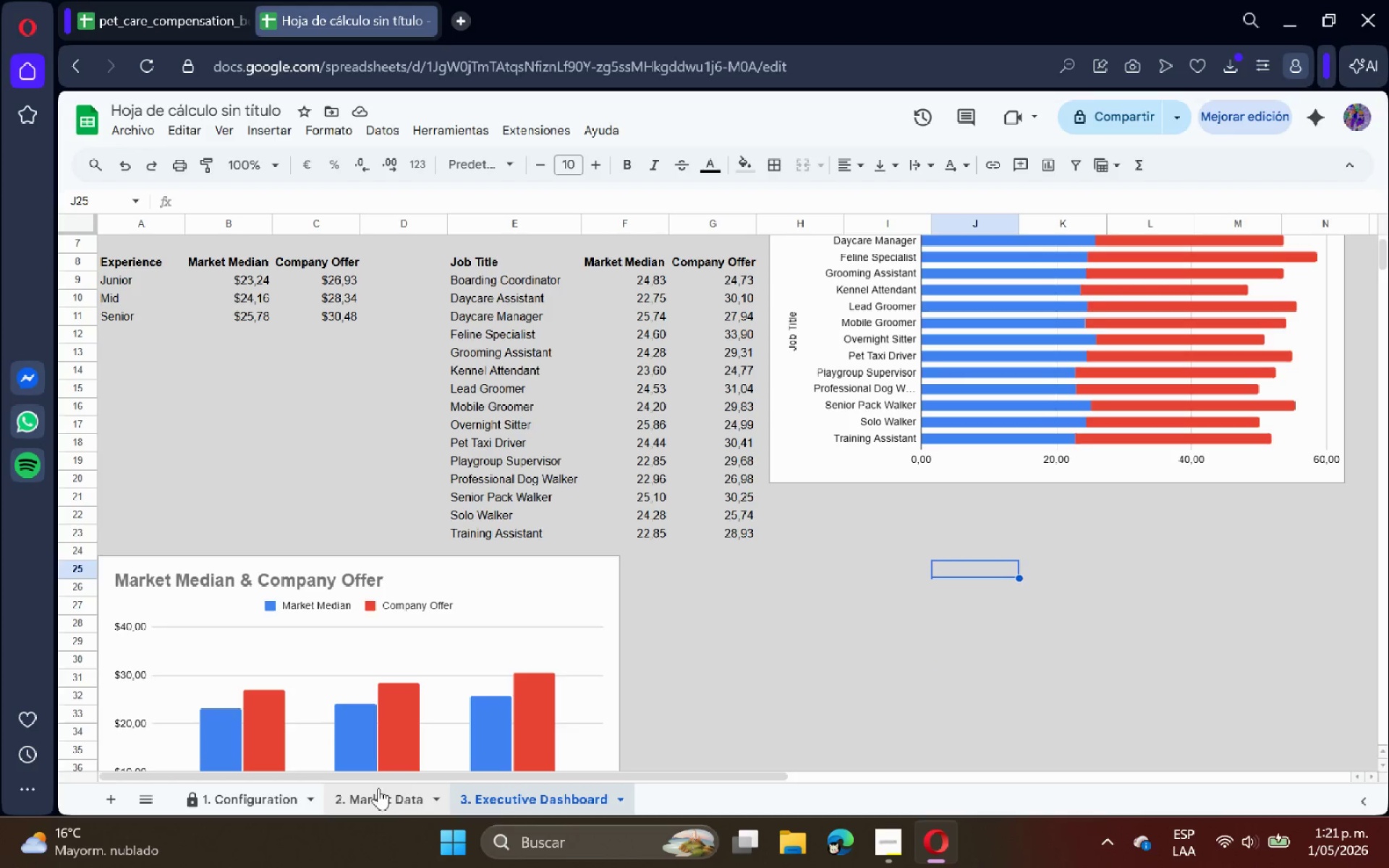 
left_click([379, 794])
 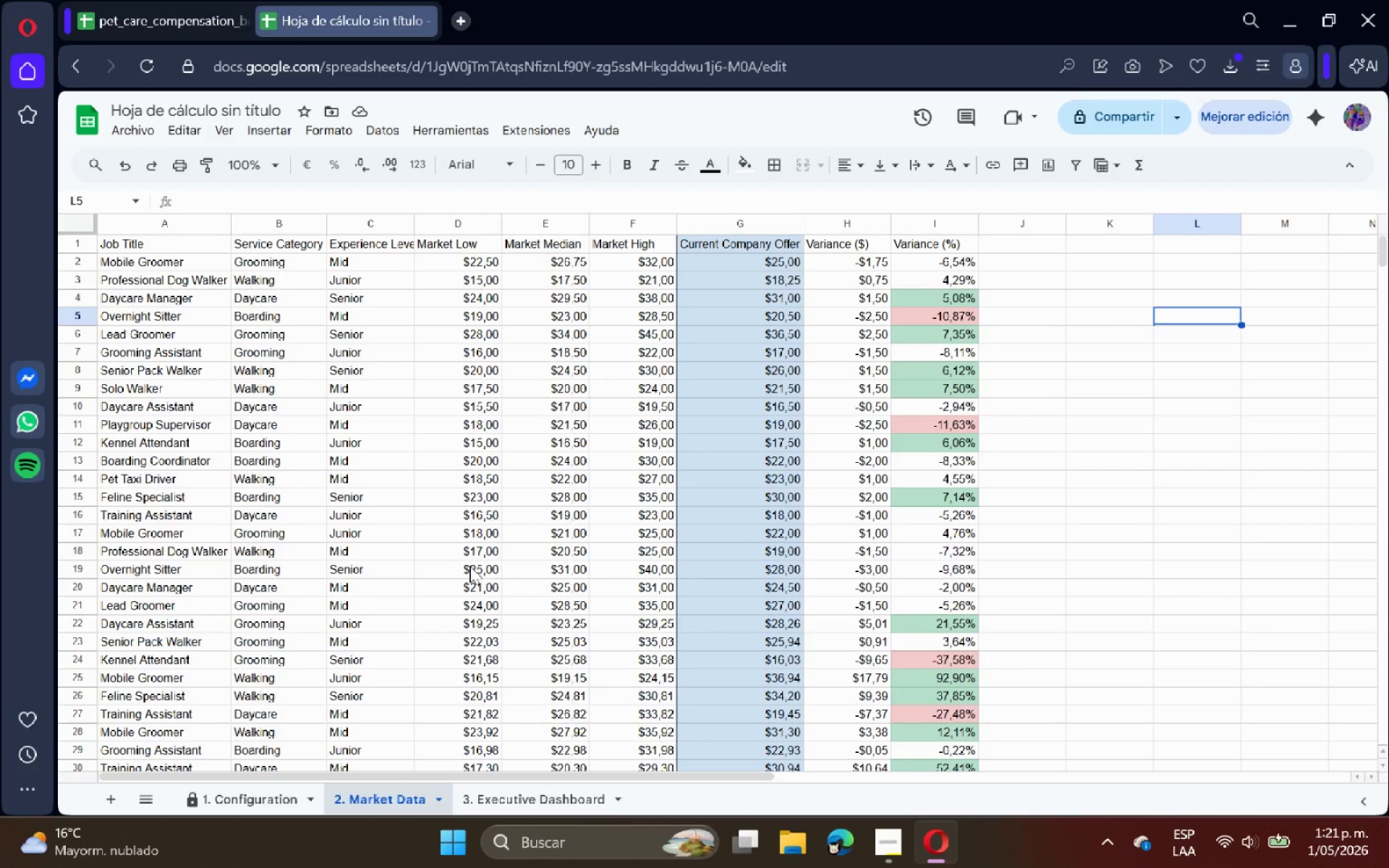 
scroll: coordinate [502, 524], scroll_direction: up, amount: 2.0
 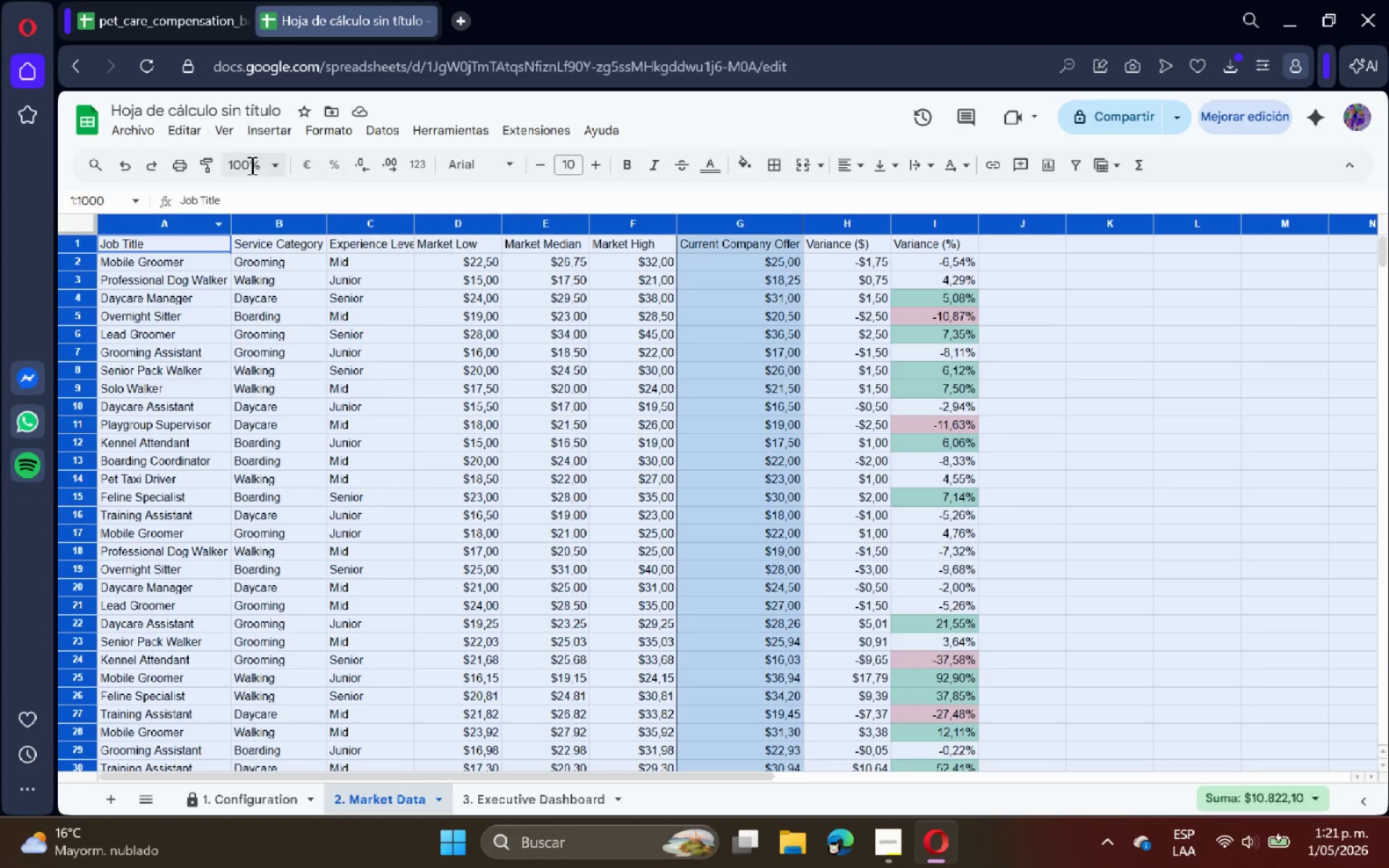 
left_click([282, 140])
 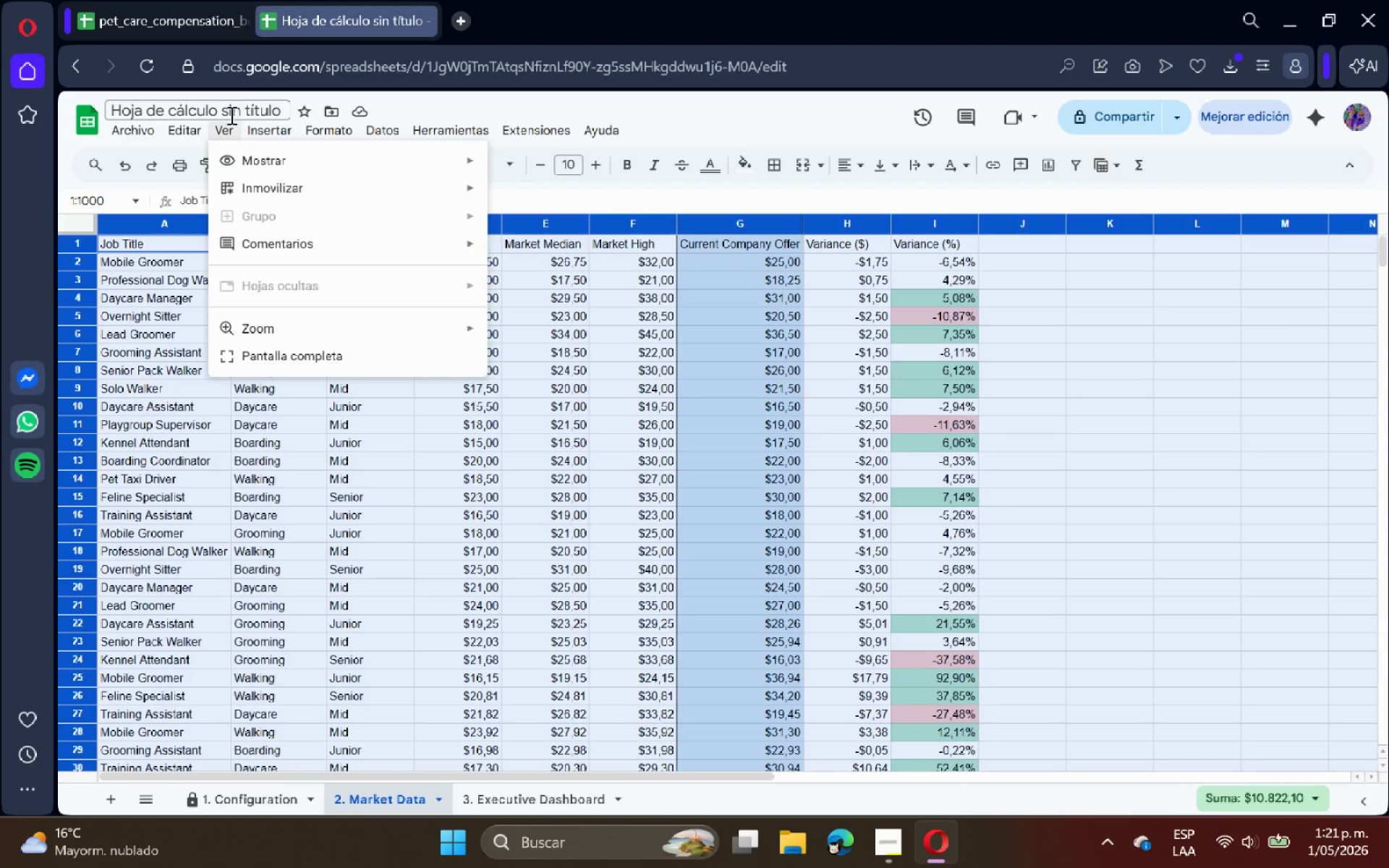 
left_click([259, 180])
 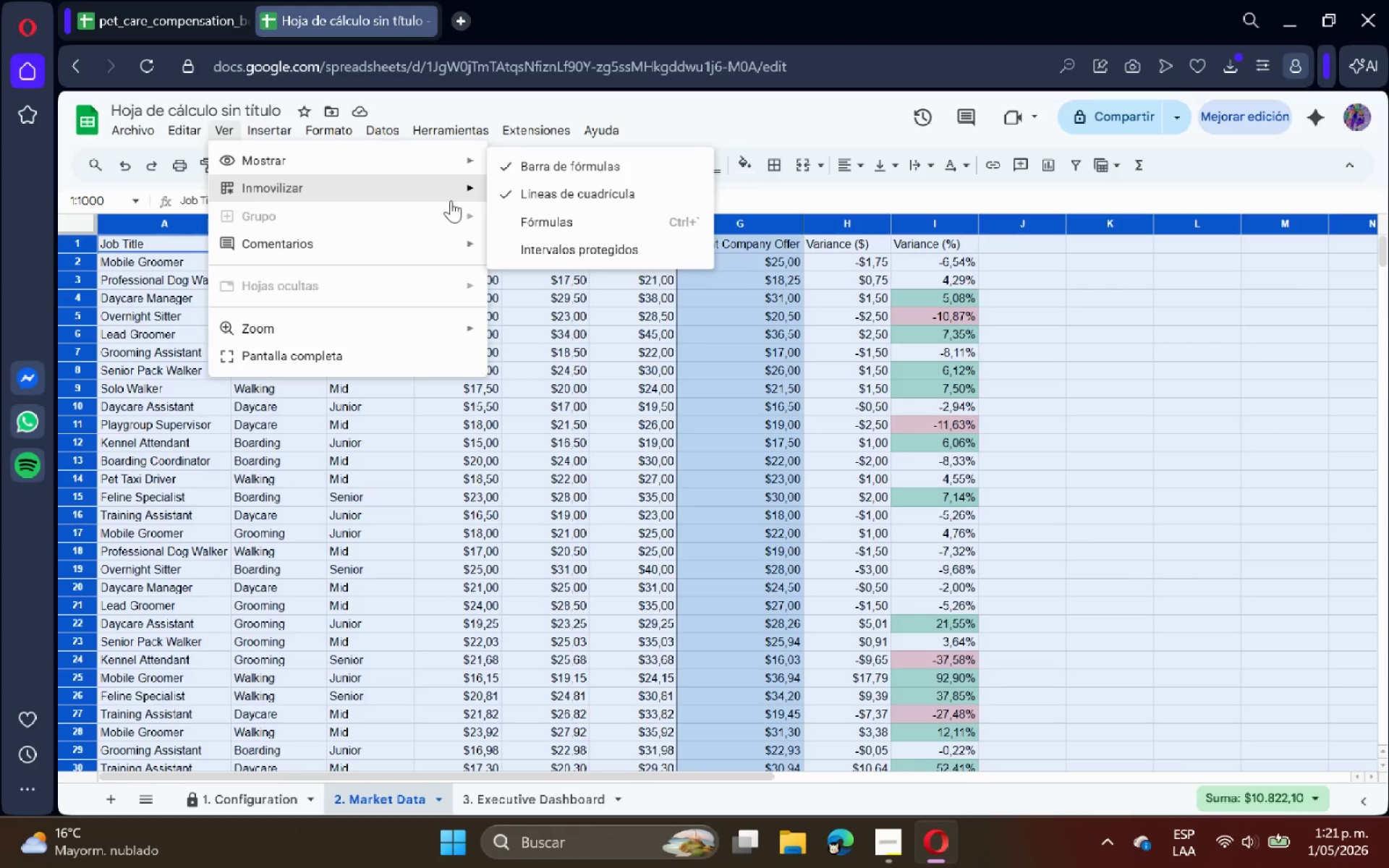 
left_click([517, 216])
 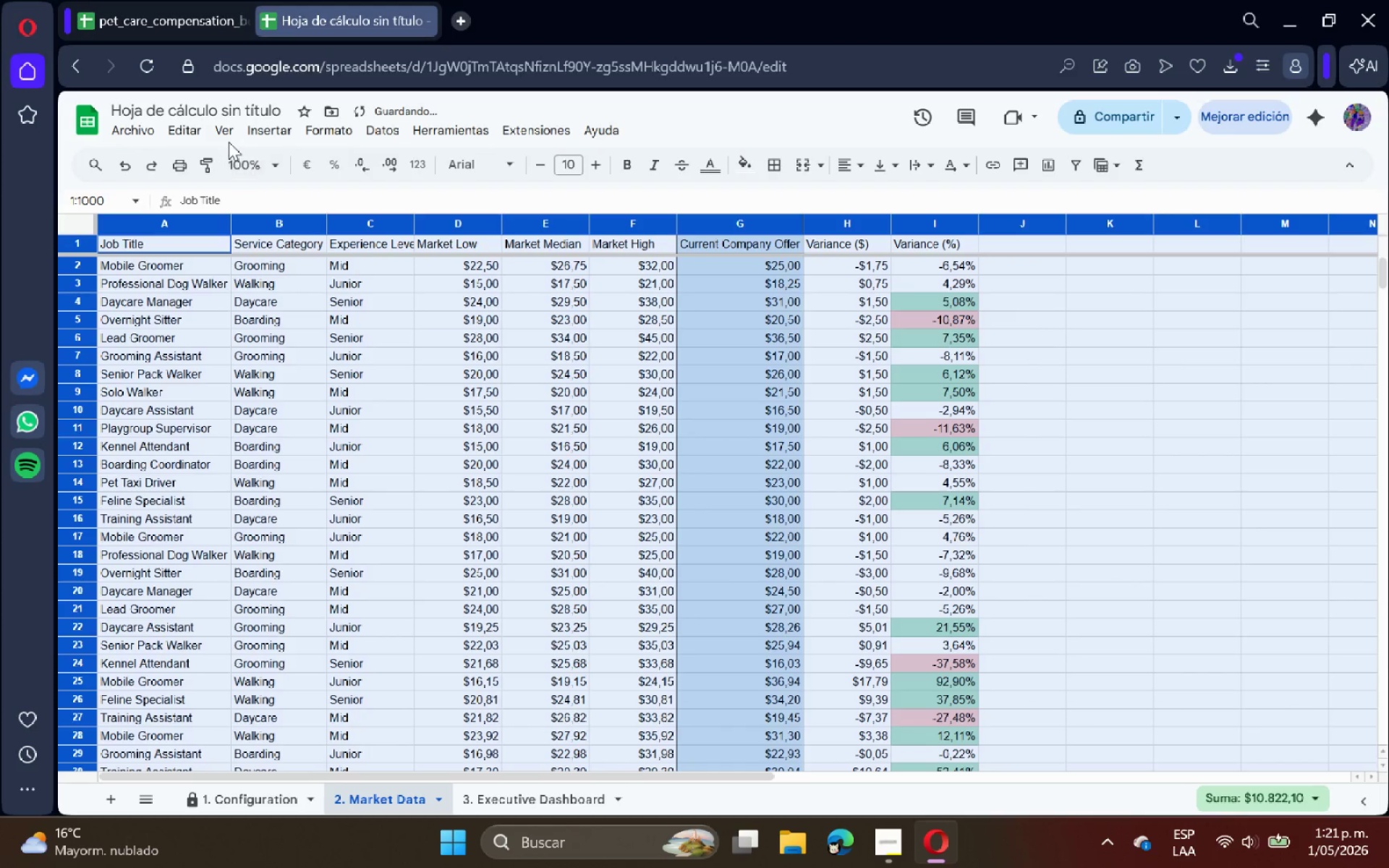 
left_click([218, 135])
 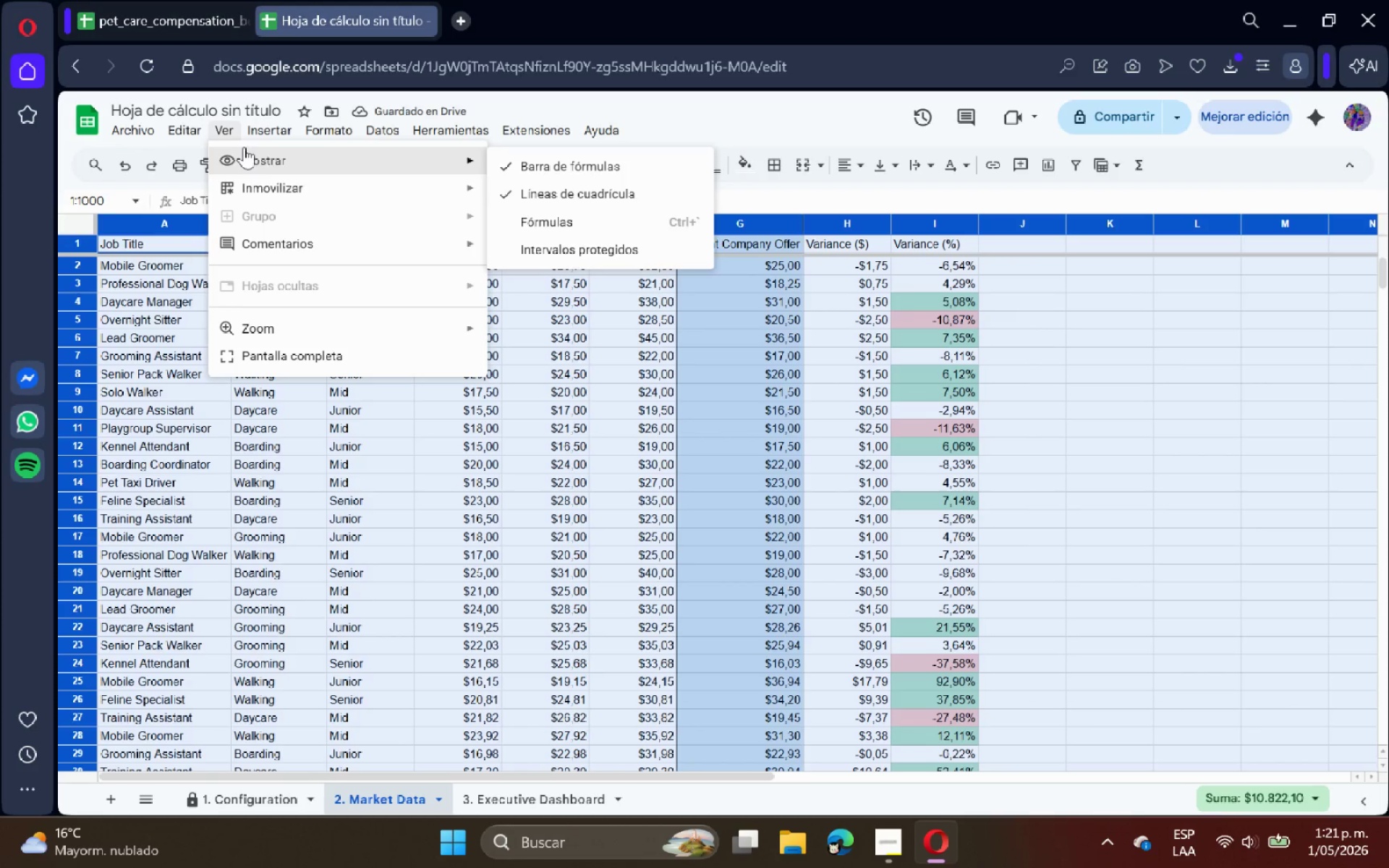 
wait(5.23)
 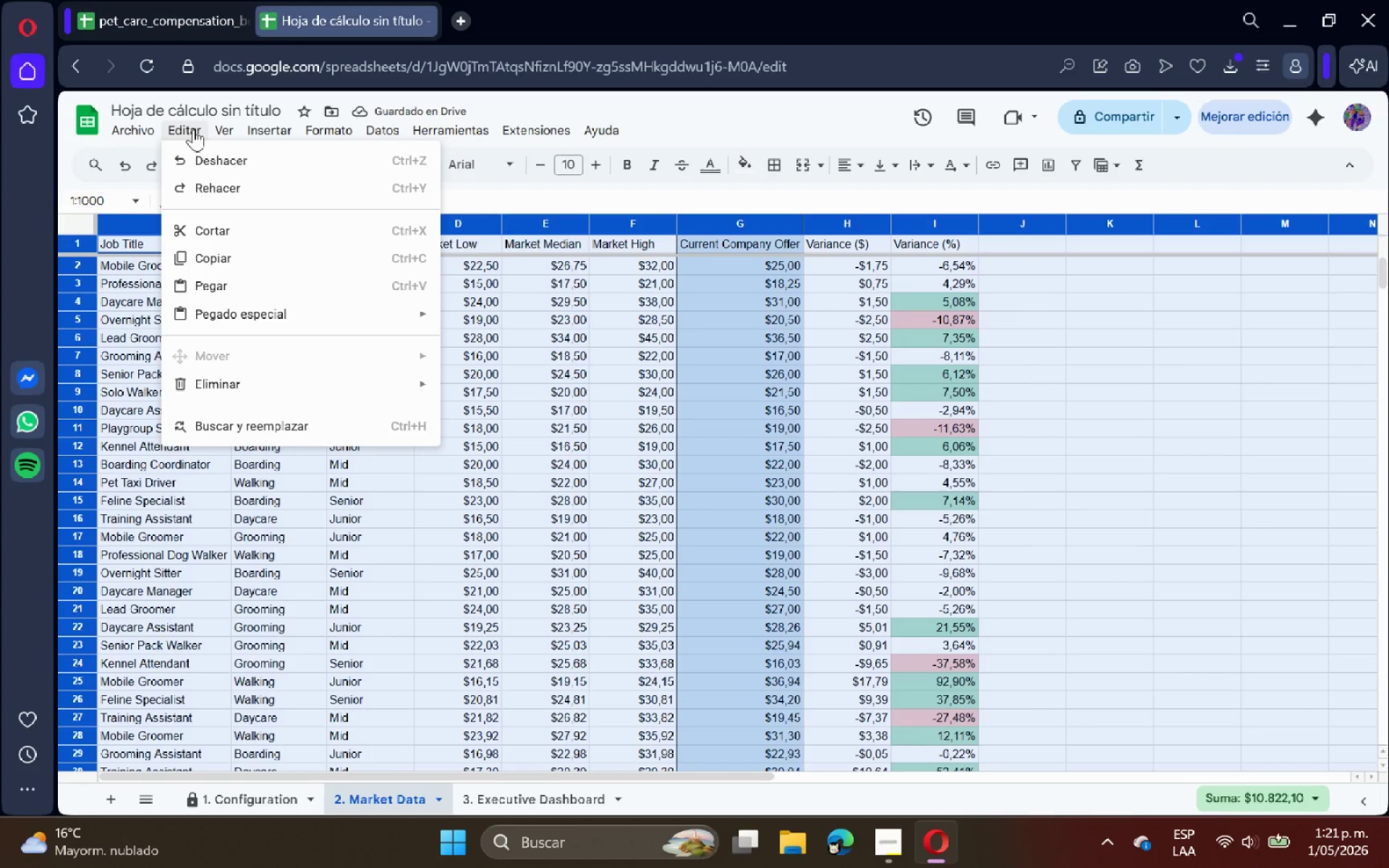 
double_click([621, 352])
 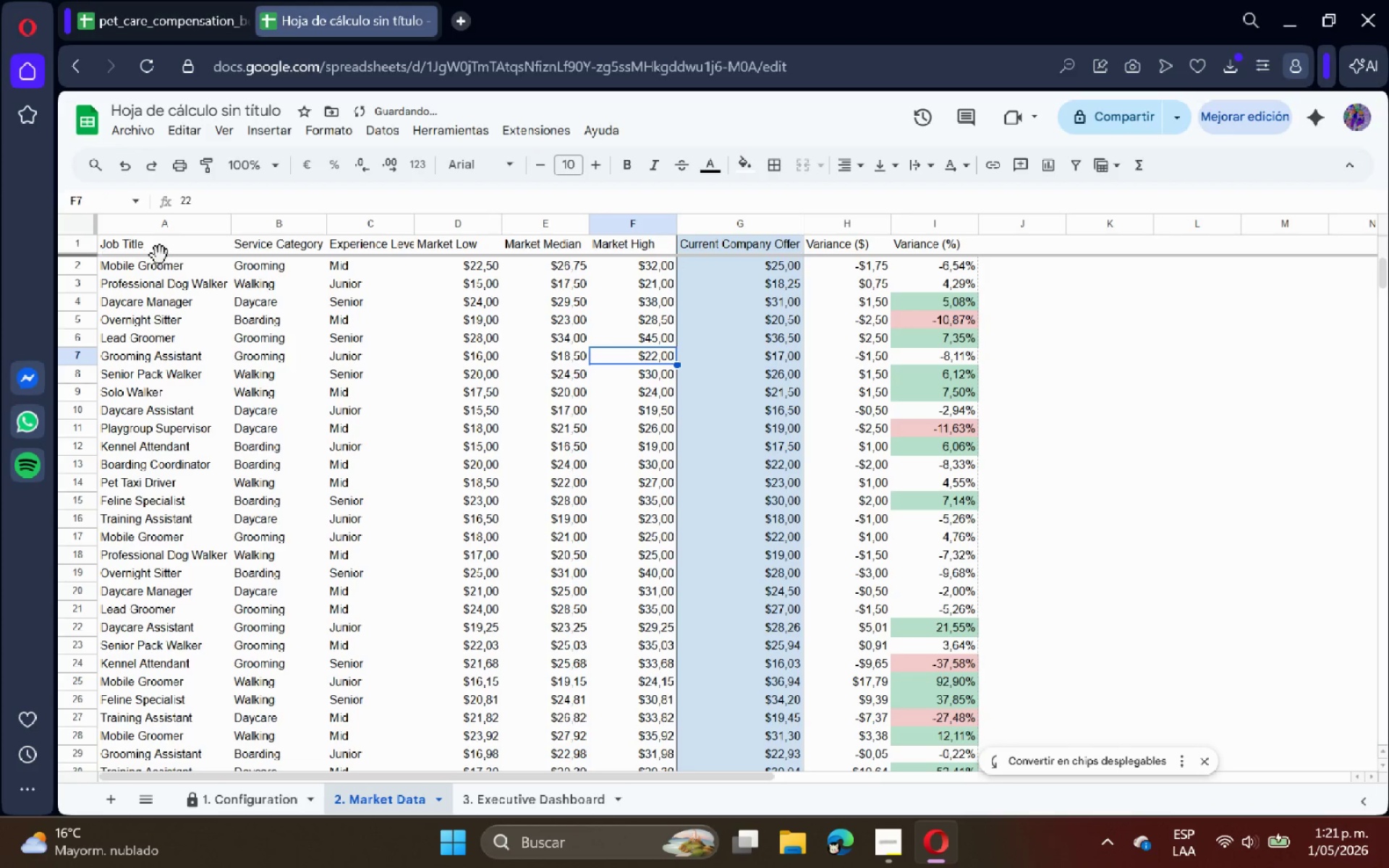 
scroll: coordinate [243, 312], scroll_direction: up, amount: 2.0
 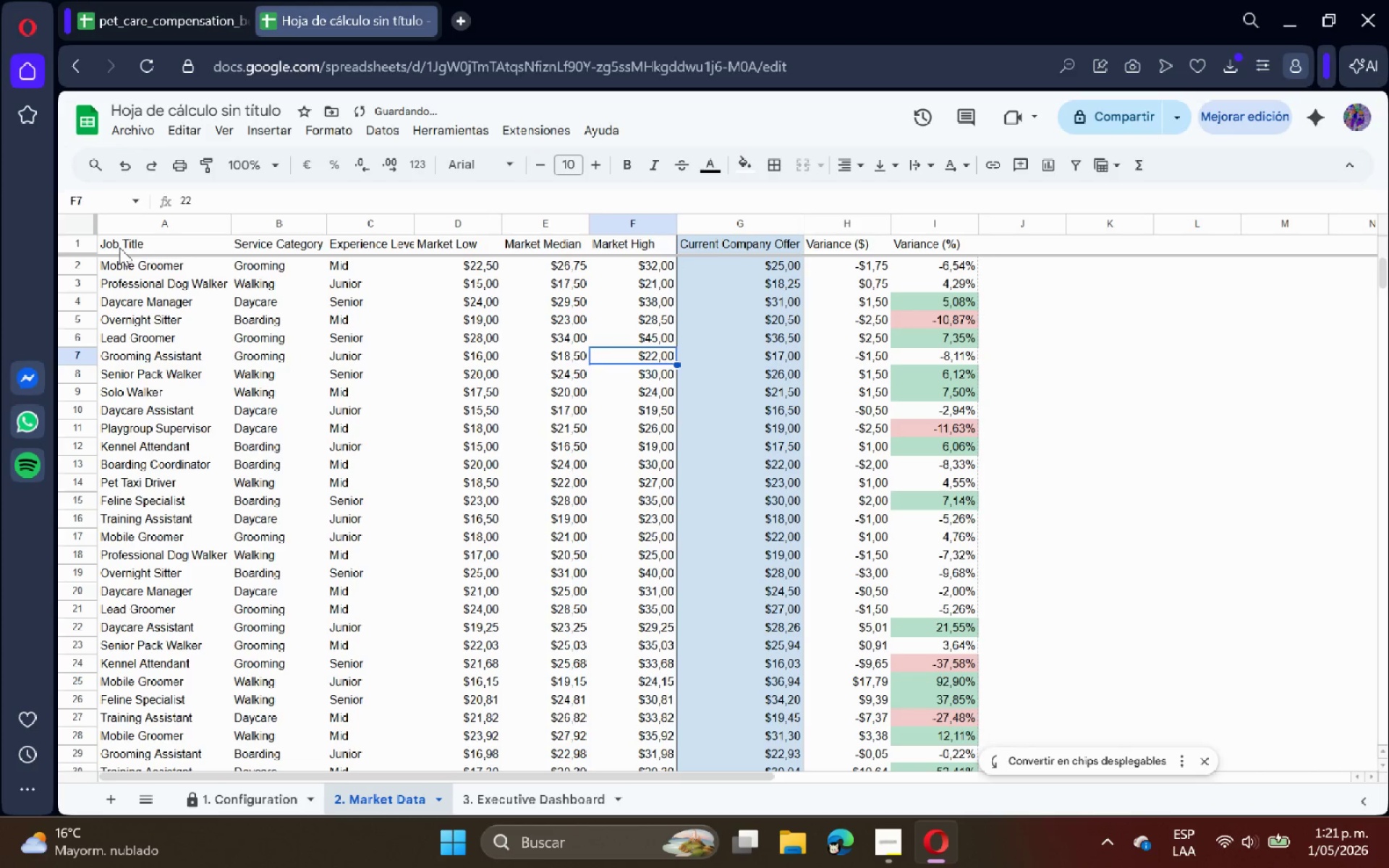 
left_click_drag(start_coordinate=[121, 247], to_coordinate=[894, 240])
 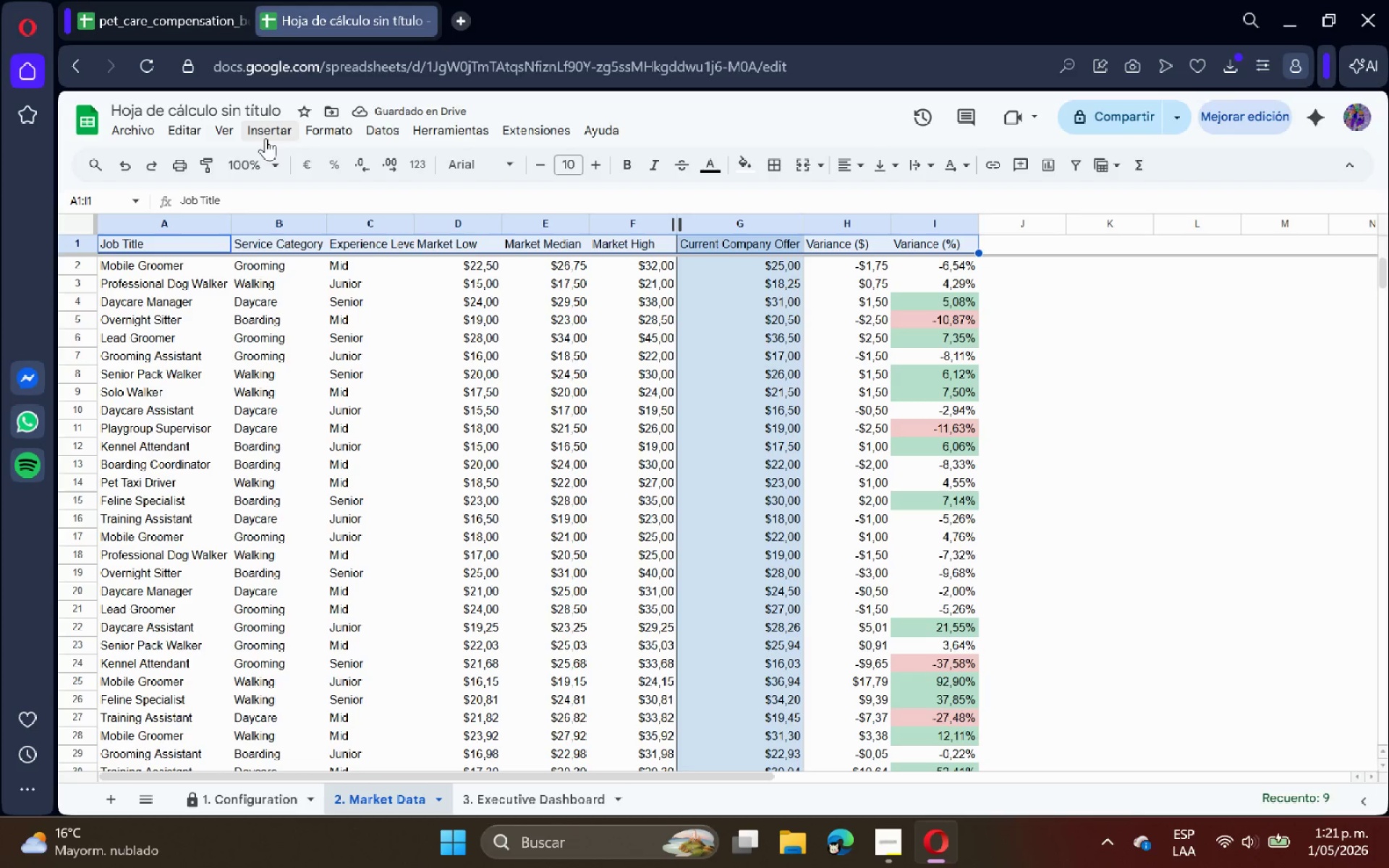 
left_click([266, 138])
 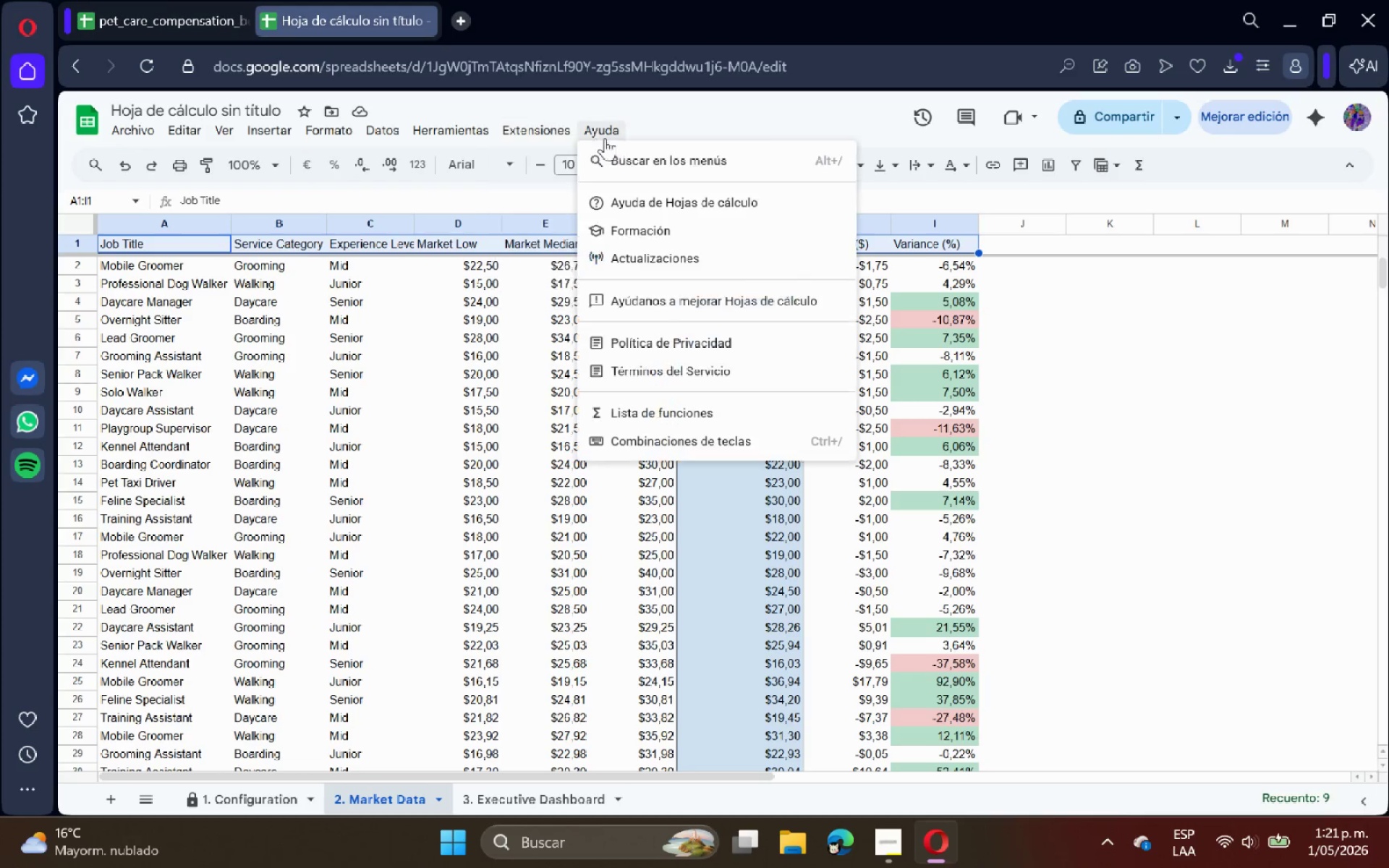 
left_click([771, 92])
 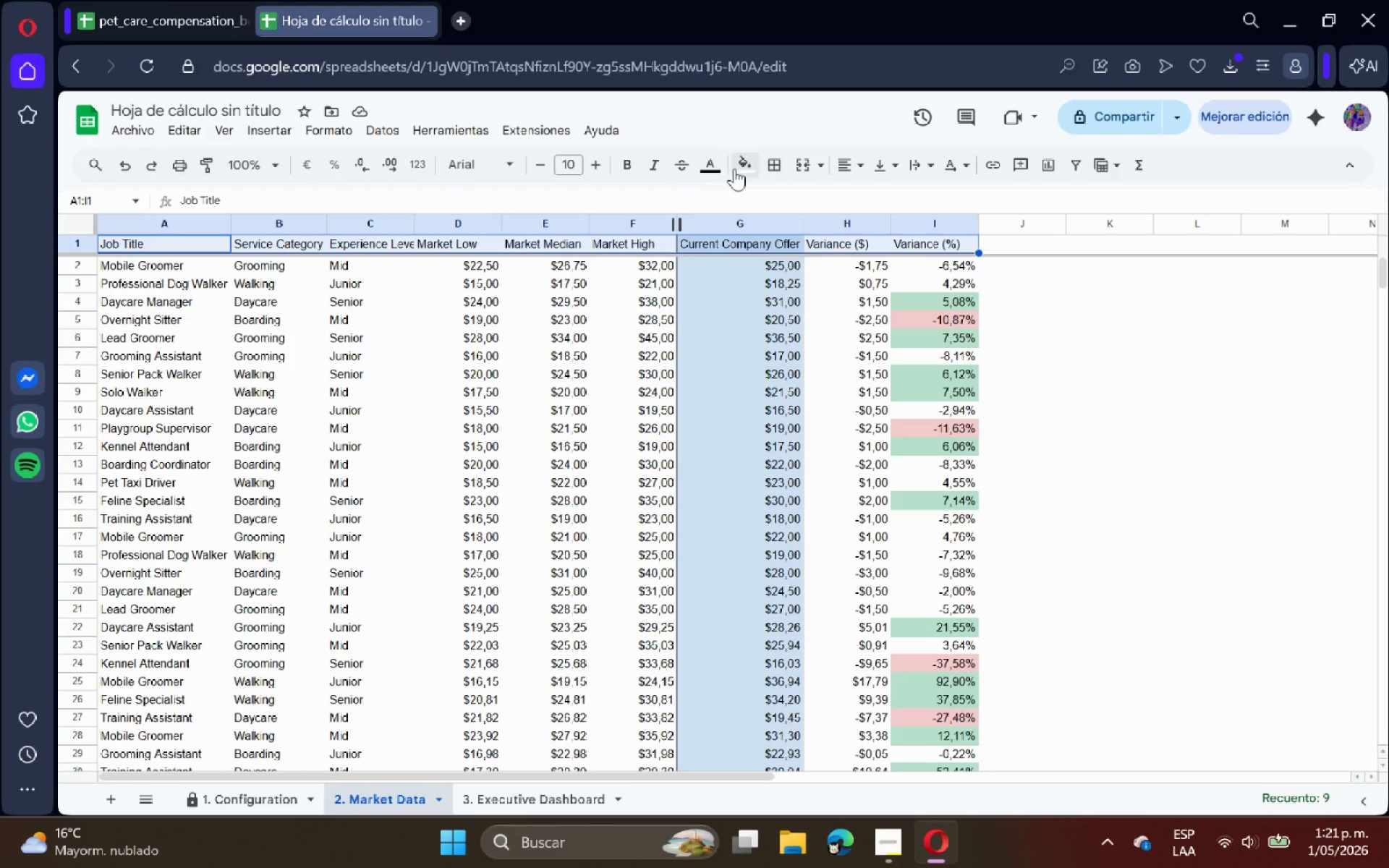 
left_click([739, 169])
 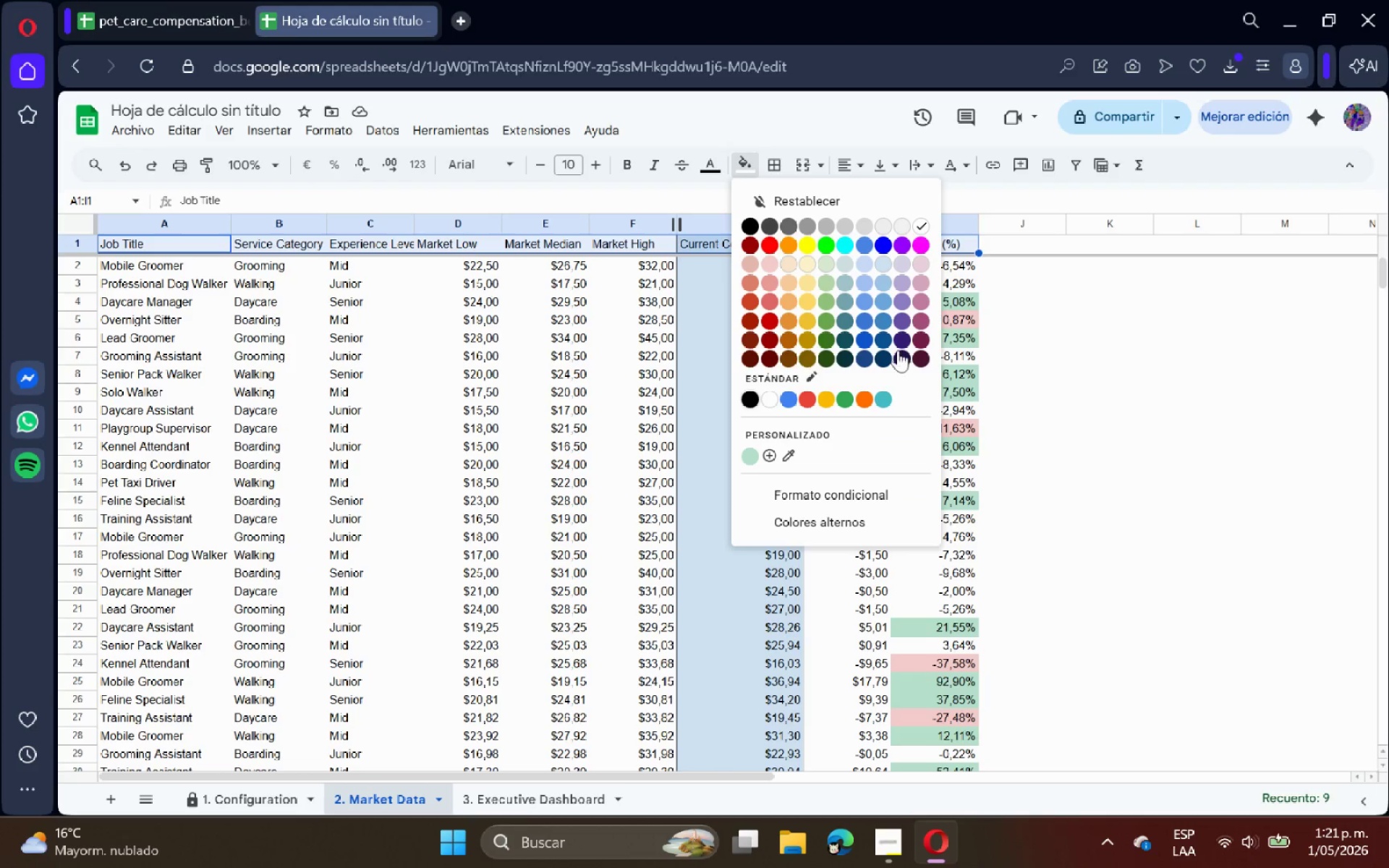 
left_click([892, 352])
 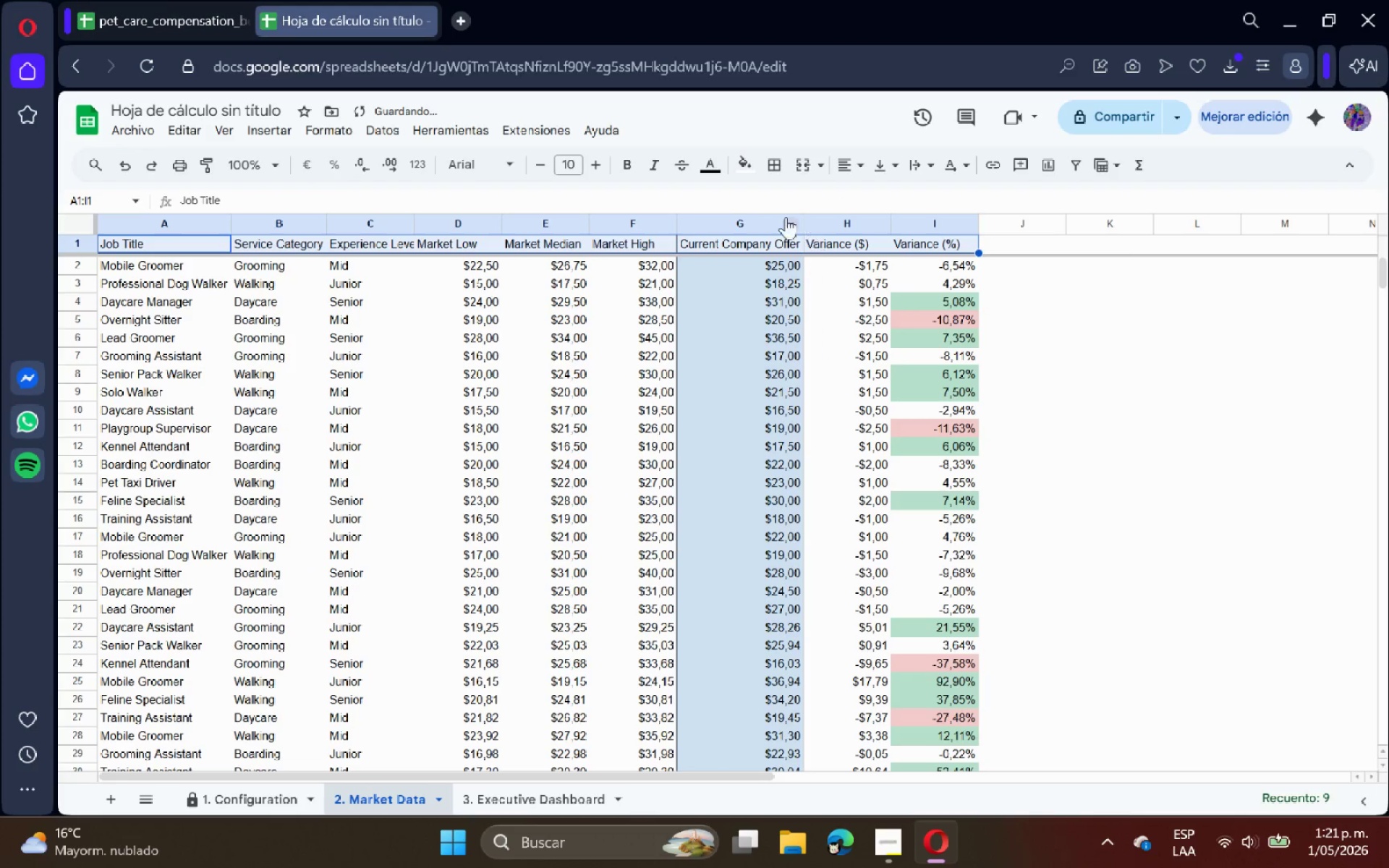 
left_click([739, 169])
 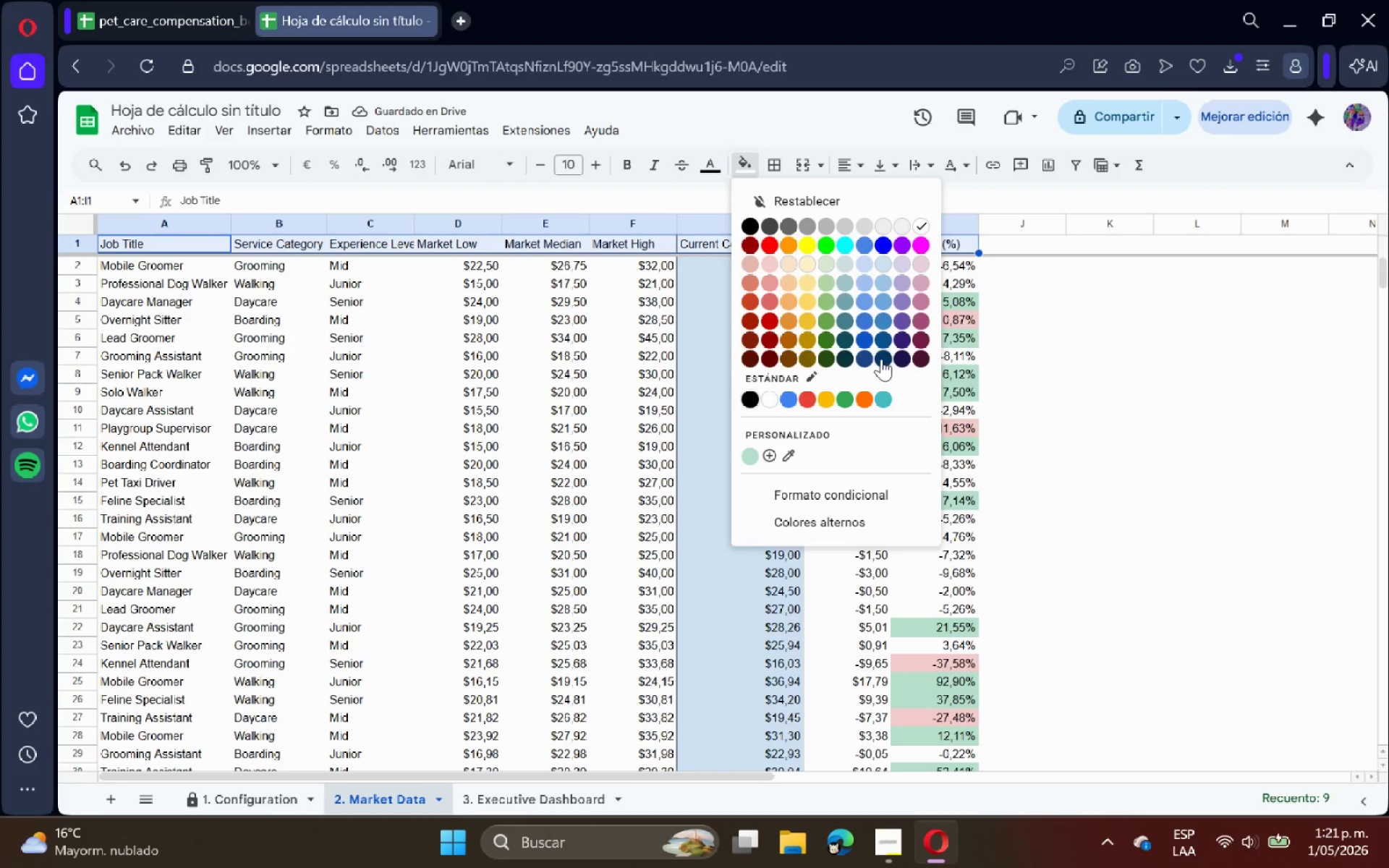 
left_click([881, 359])
 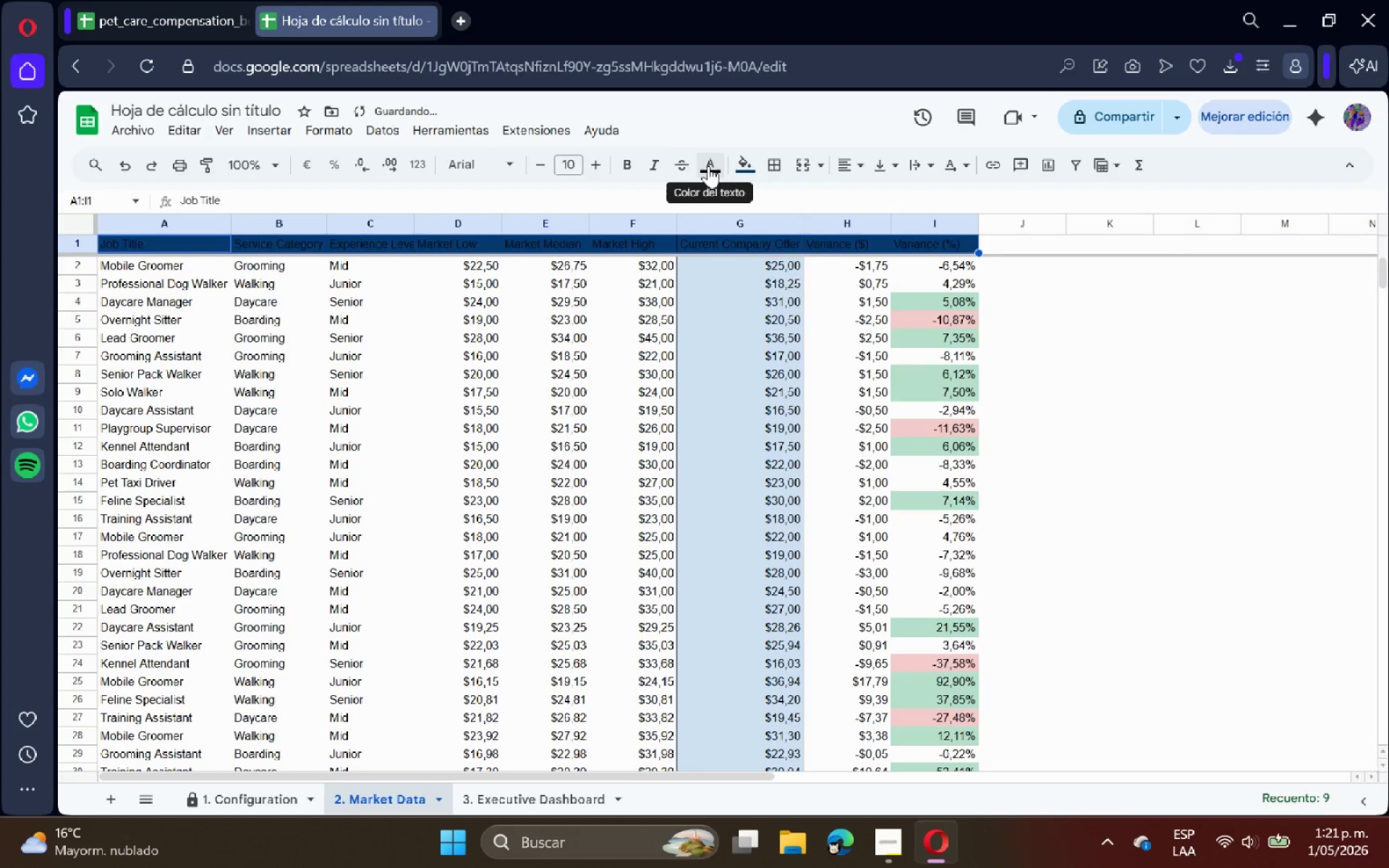 
left_click([708, 166])
 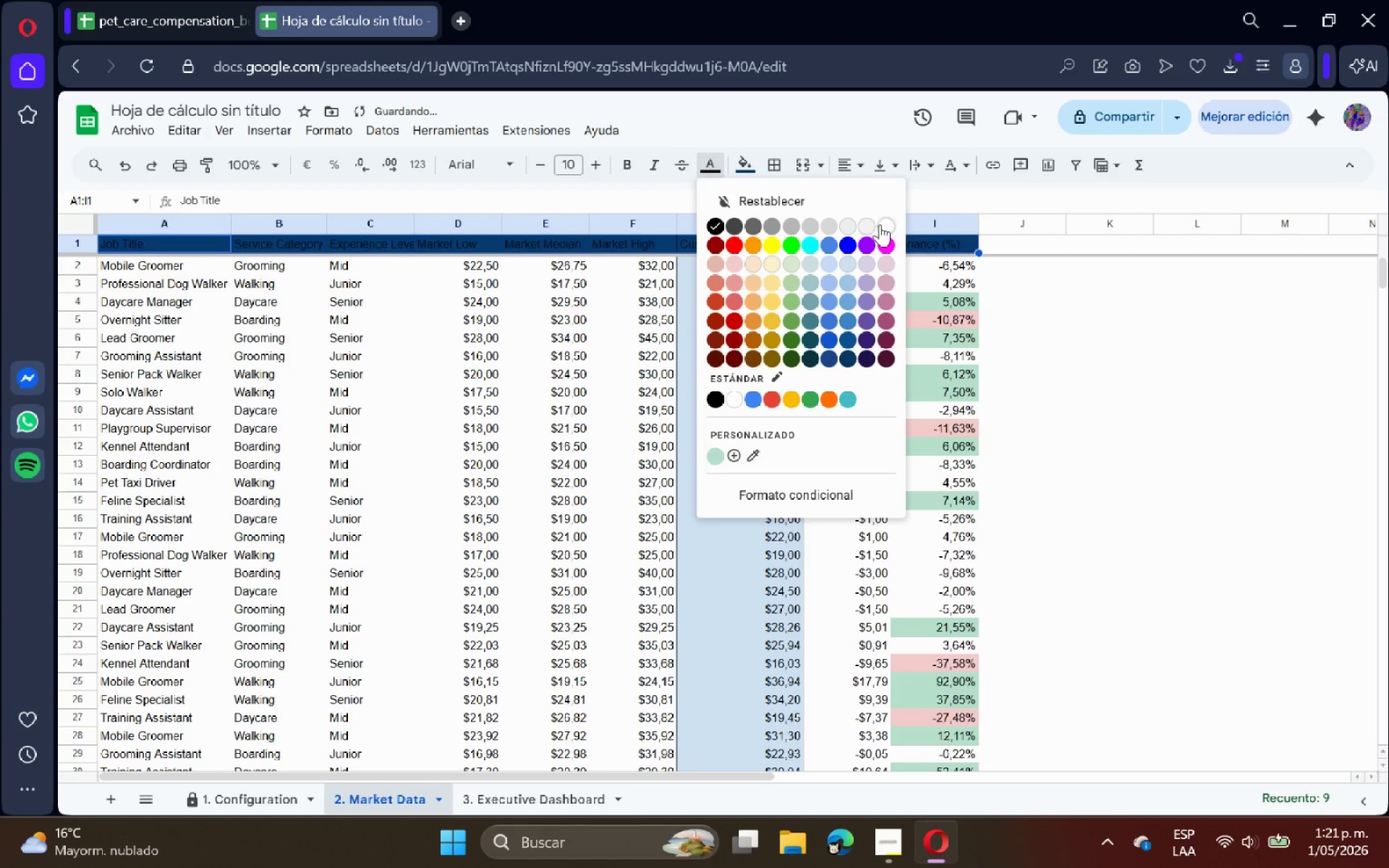 
left_click([885, 228])
 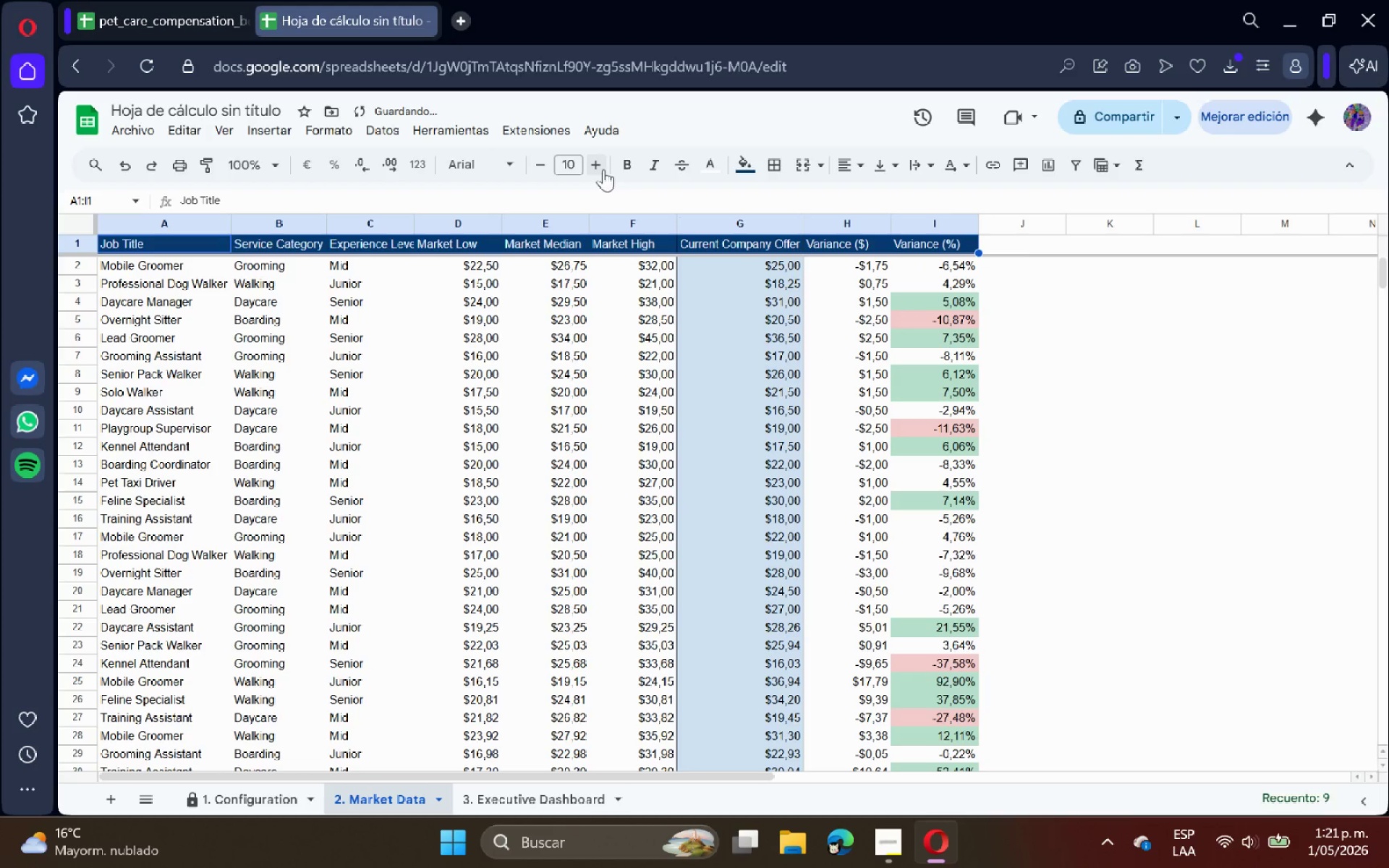 
left_click([632, 164])
 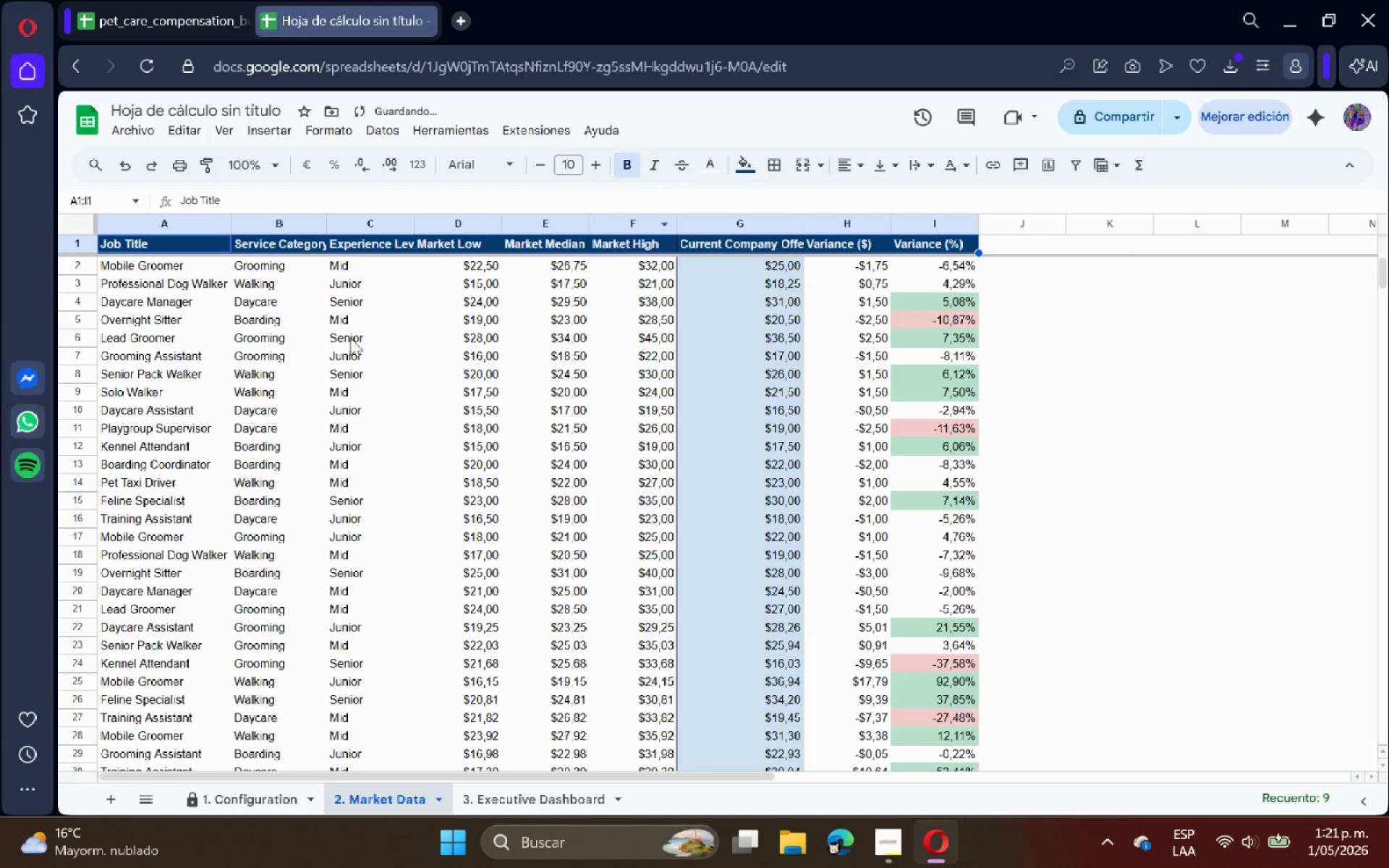 
left_click([306, 337])
 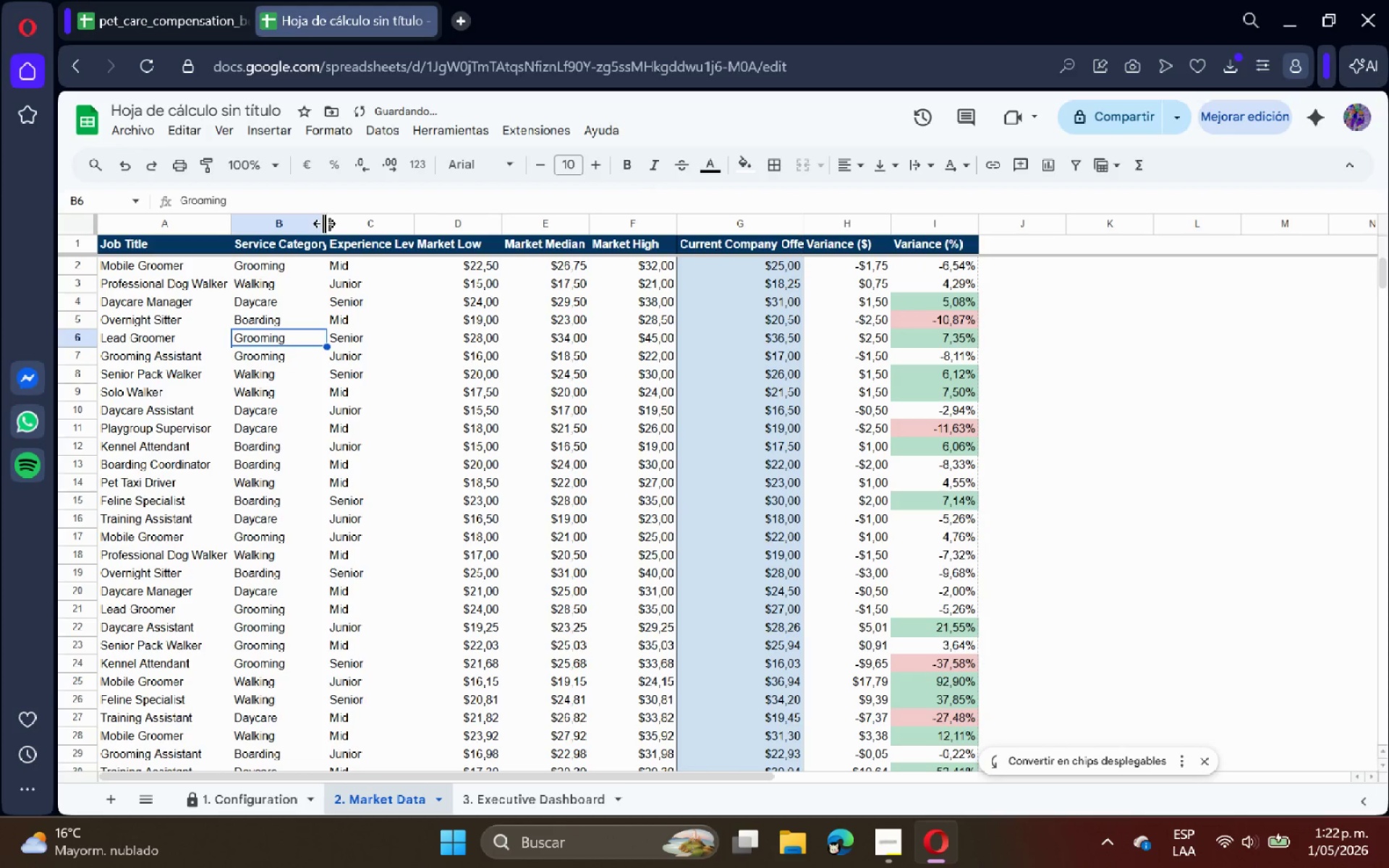 
double_click([324, 224])
 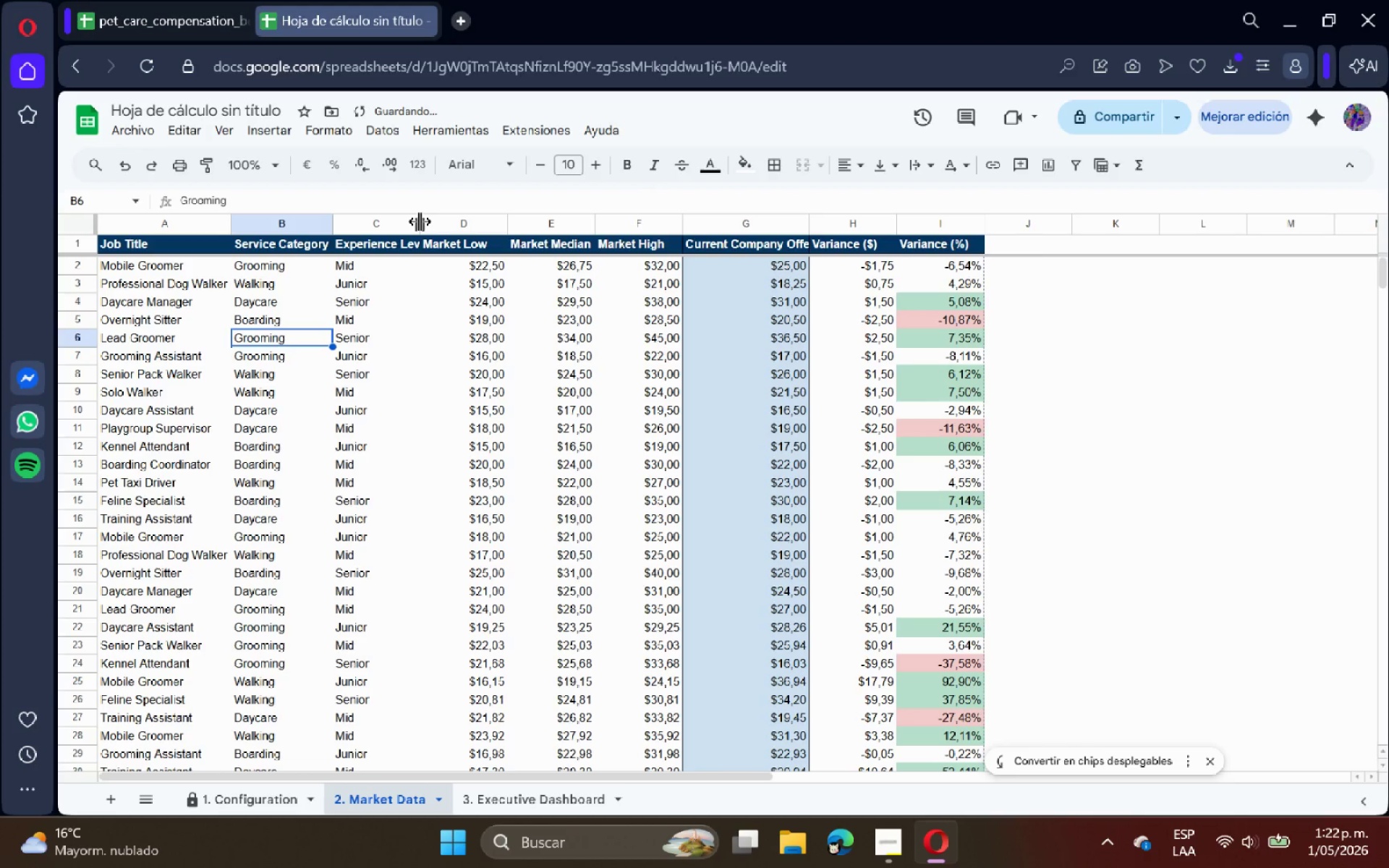 
double_click([420, 221])
 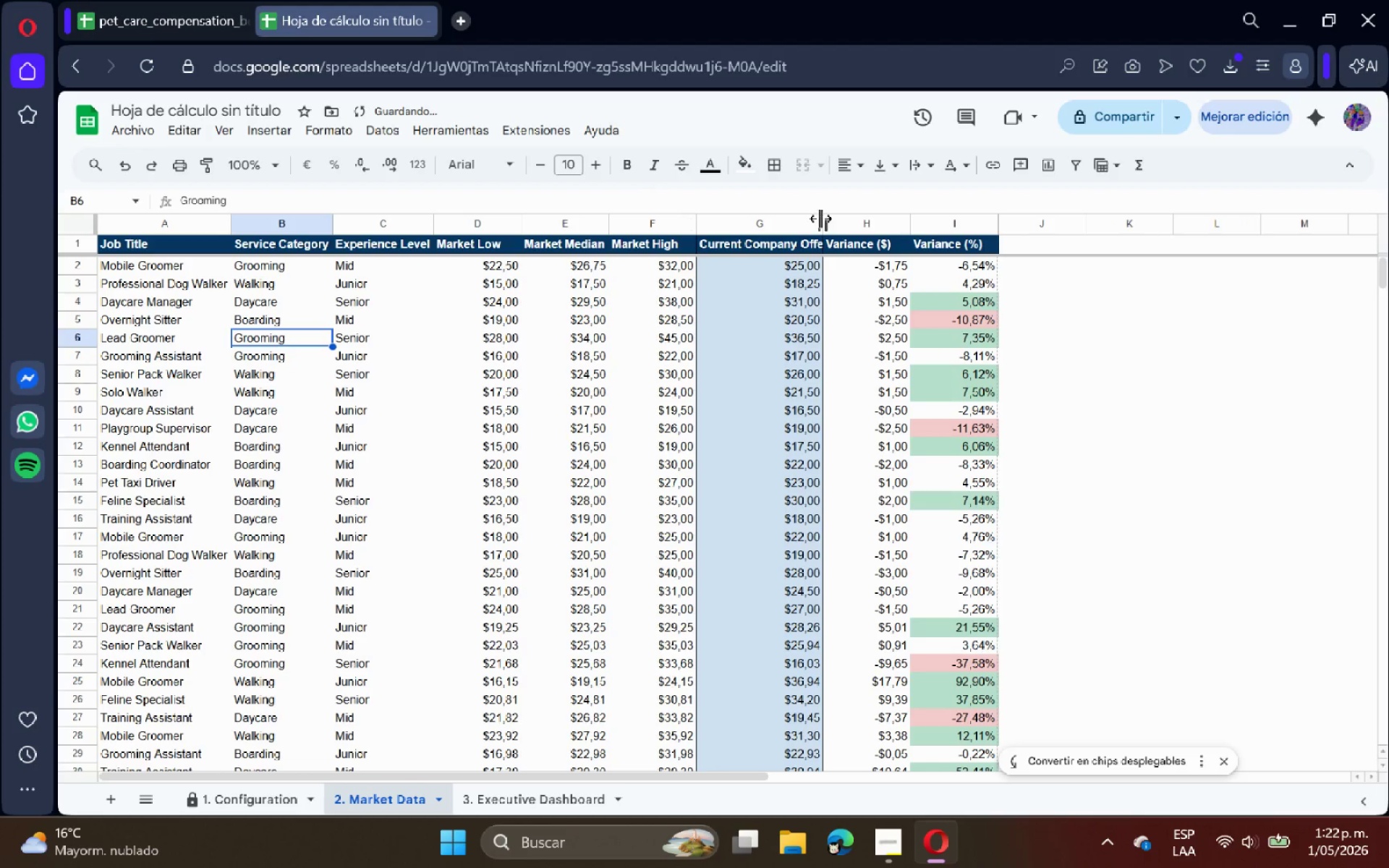 
double_click([820, 218])
 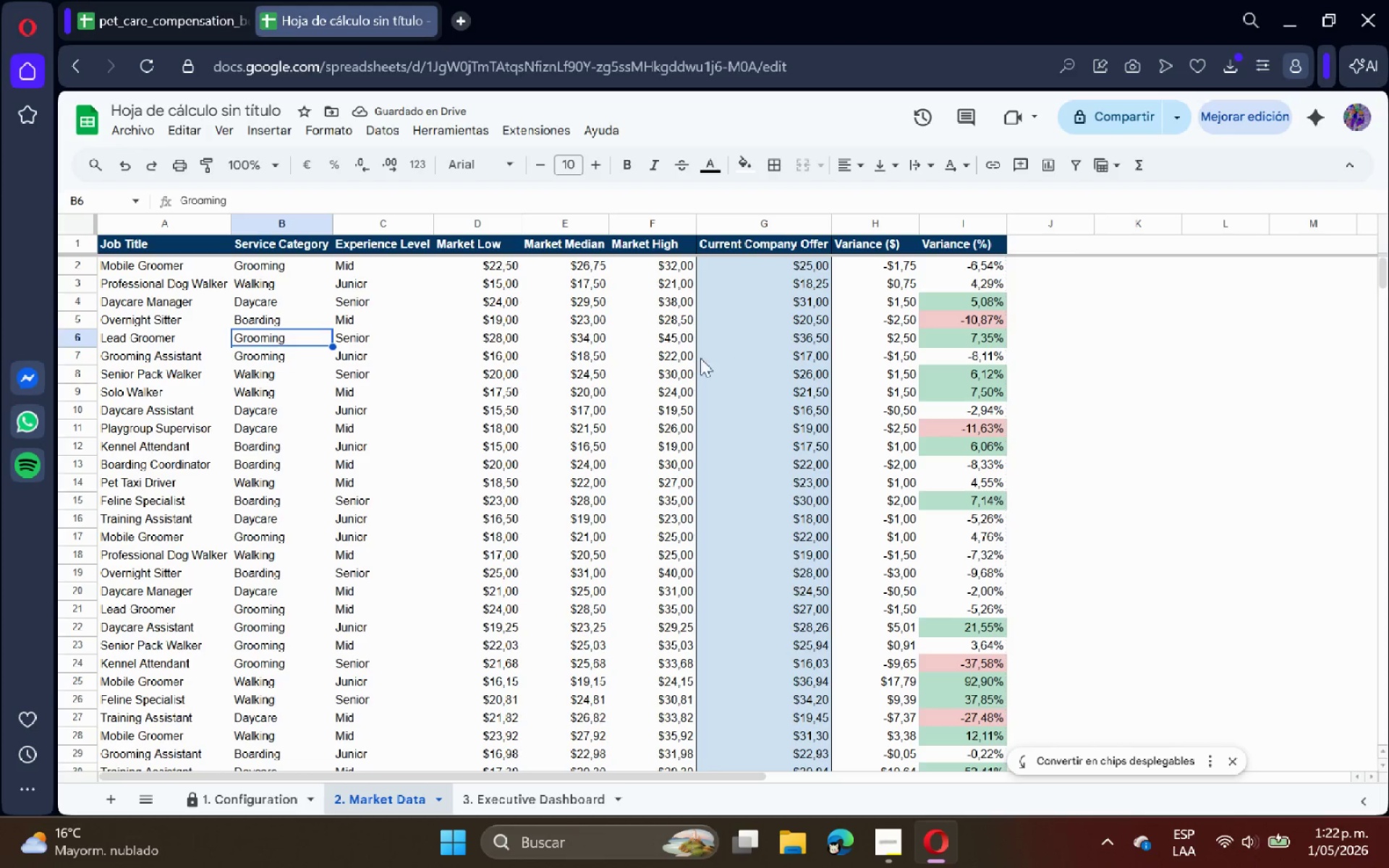 
wait(6.78)
 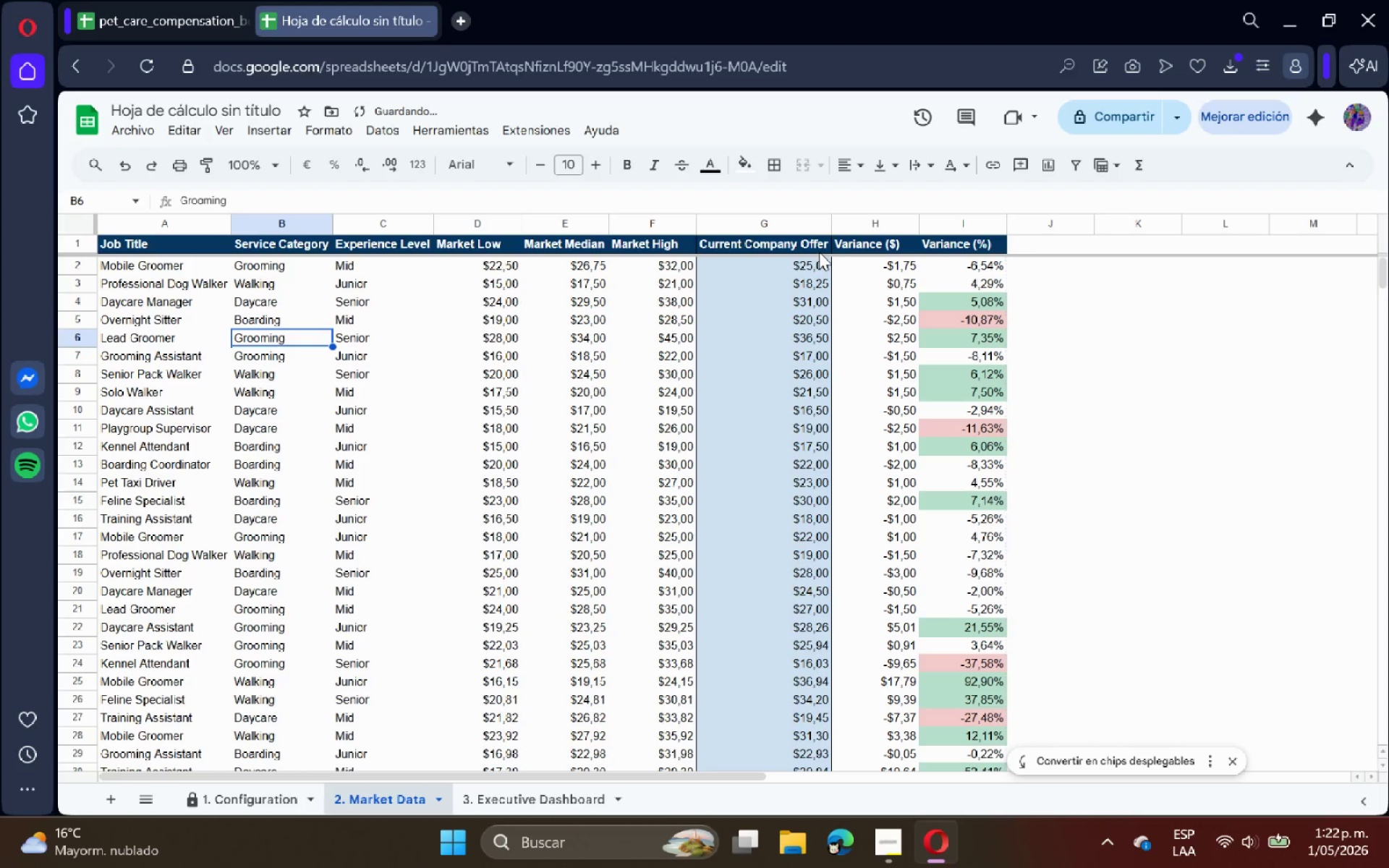 
left_click([270, 808])
 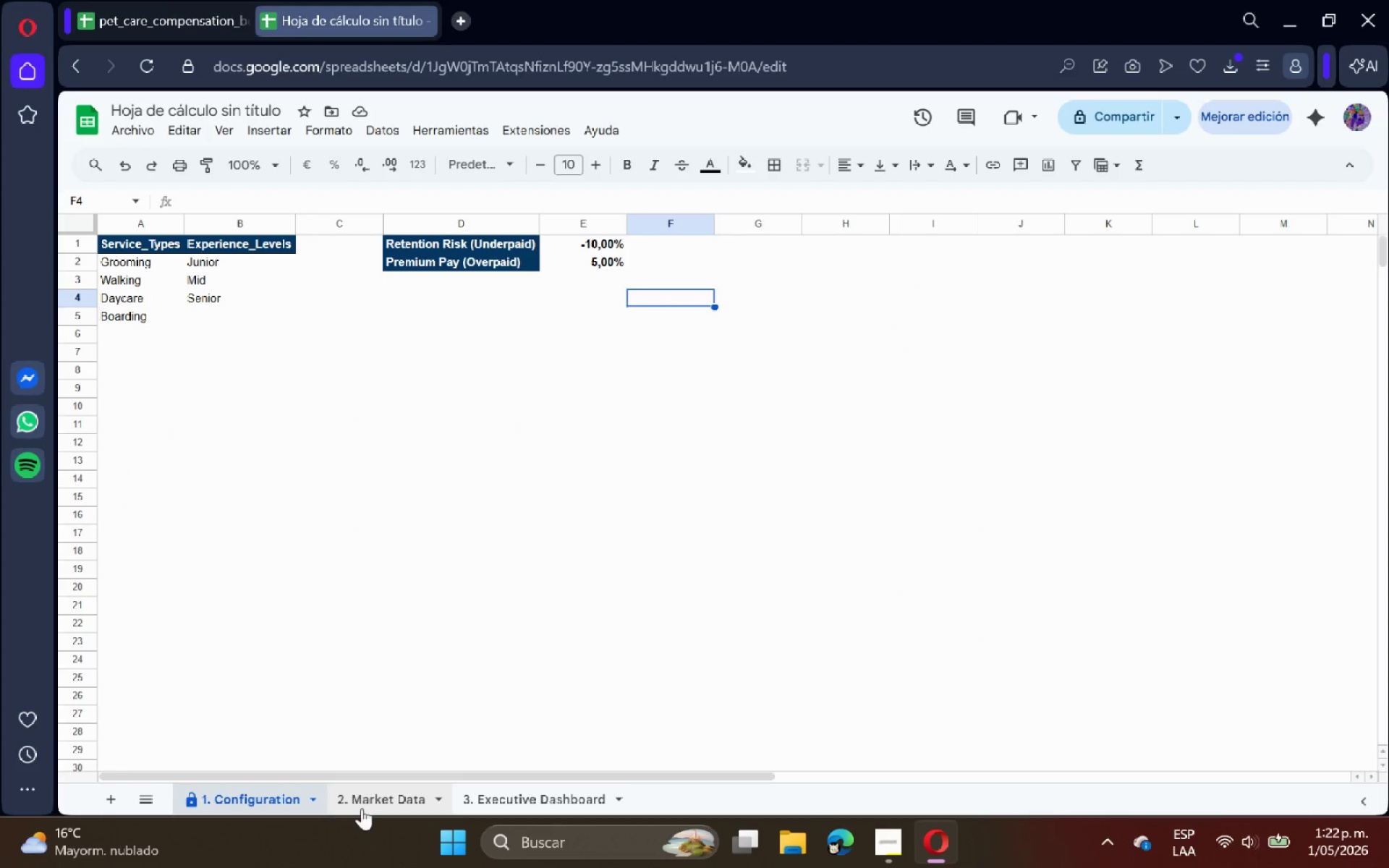 
left_click([366, 810])
 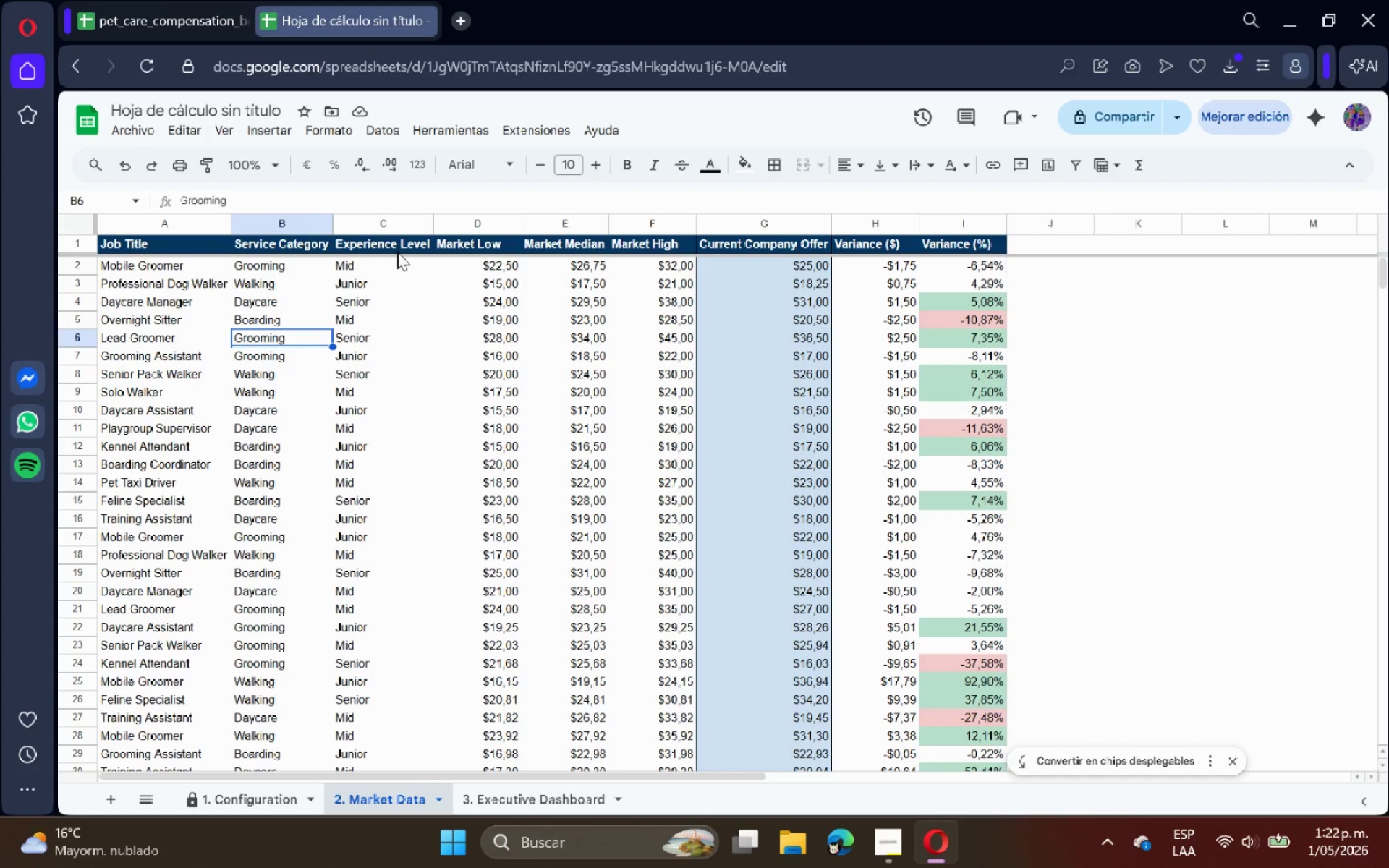 
left_click([391, 264])
 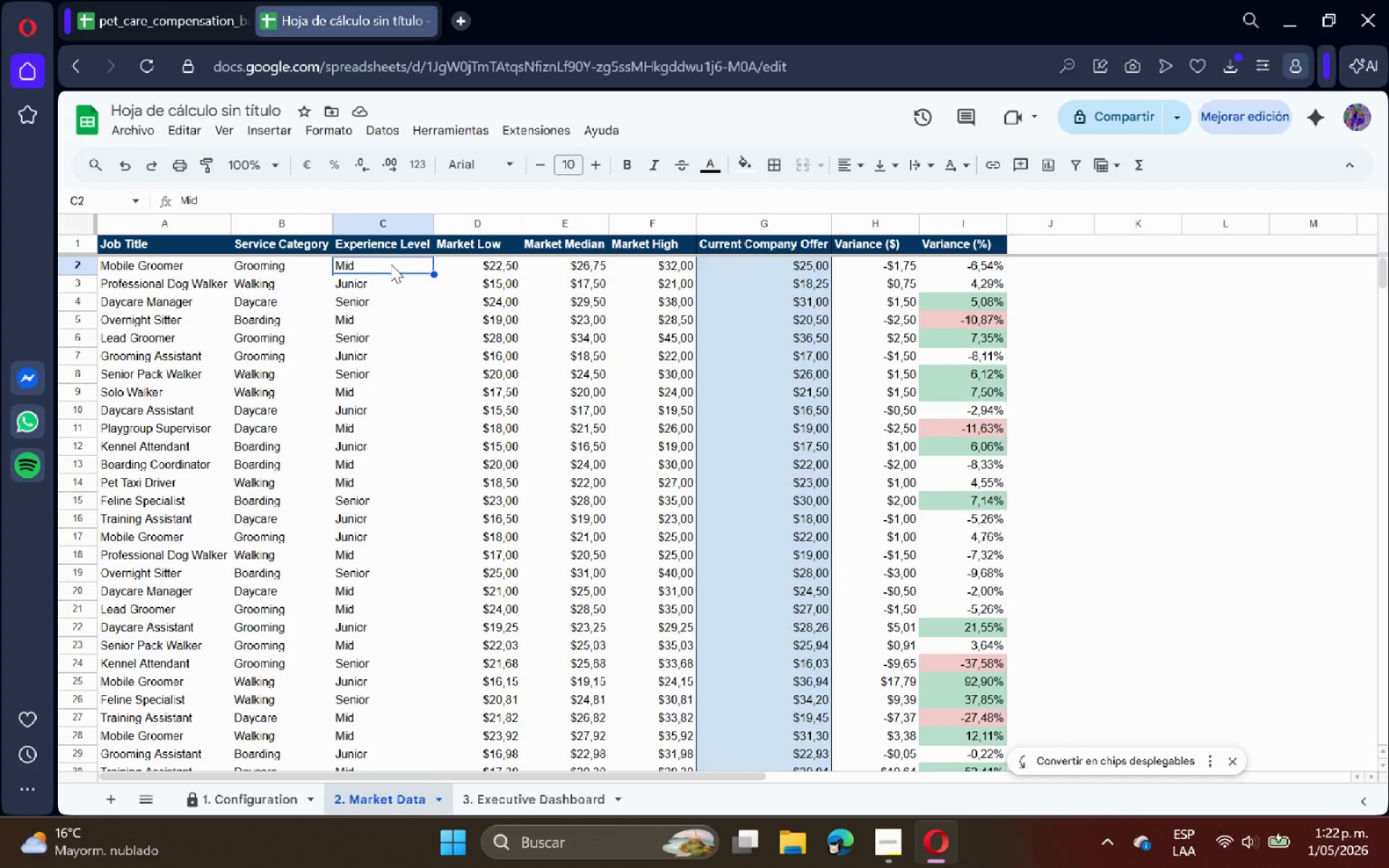 
key(Control+Shift+ArrowDown)
 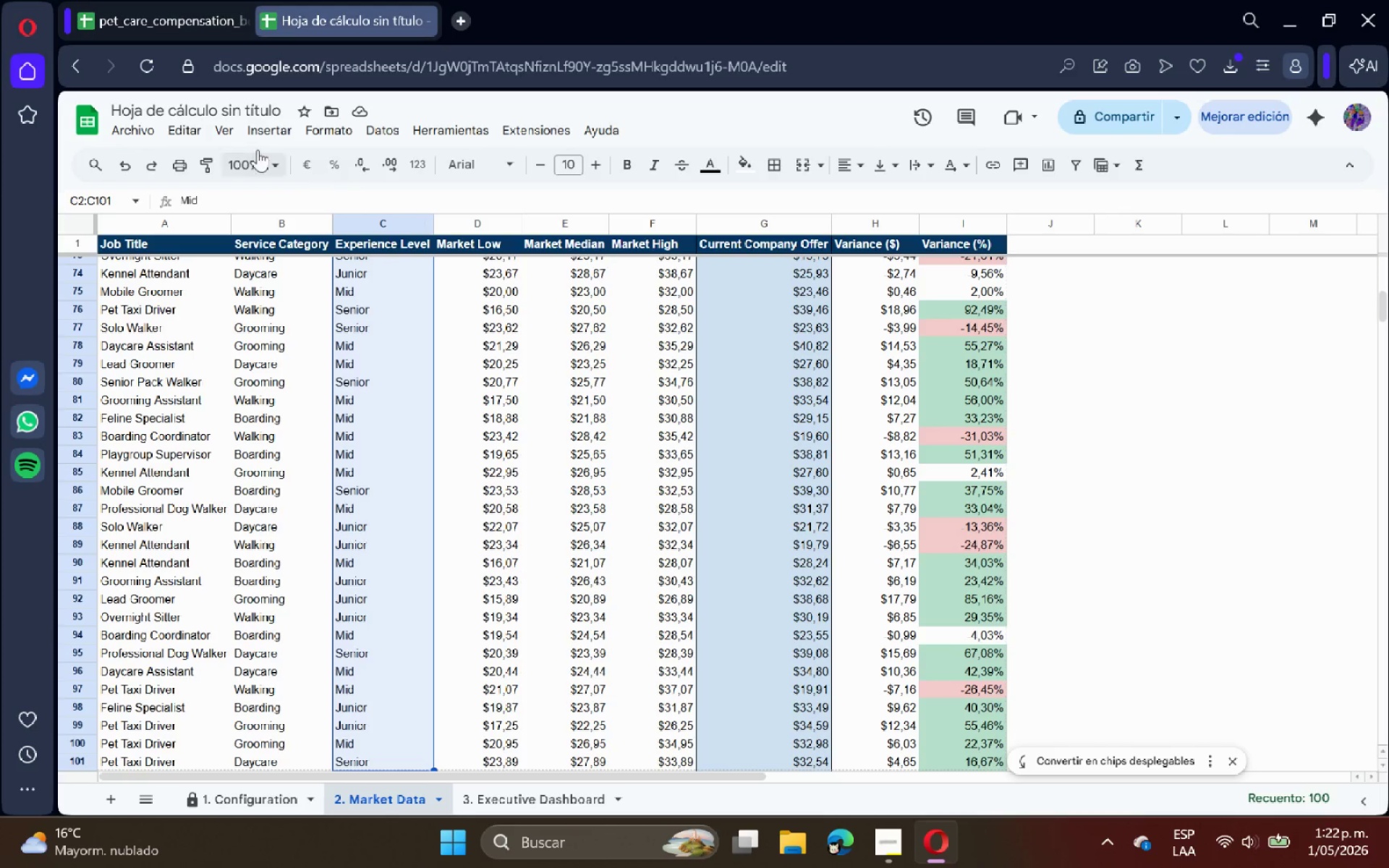 
left_click([274, 128])
 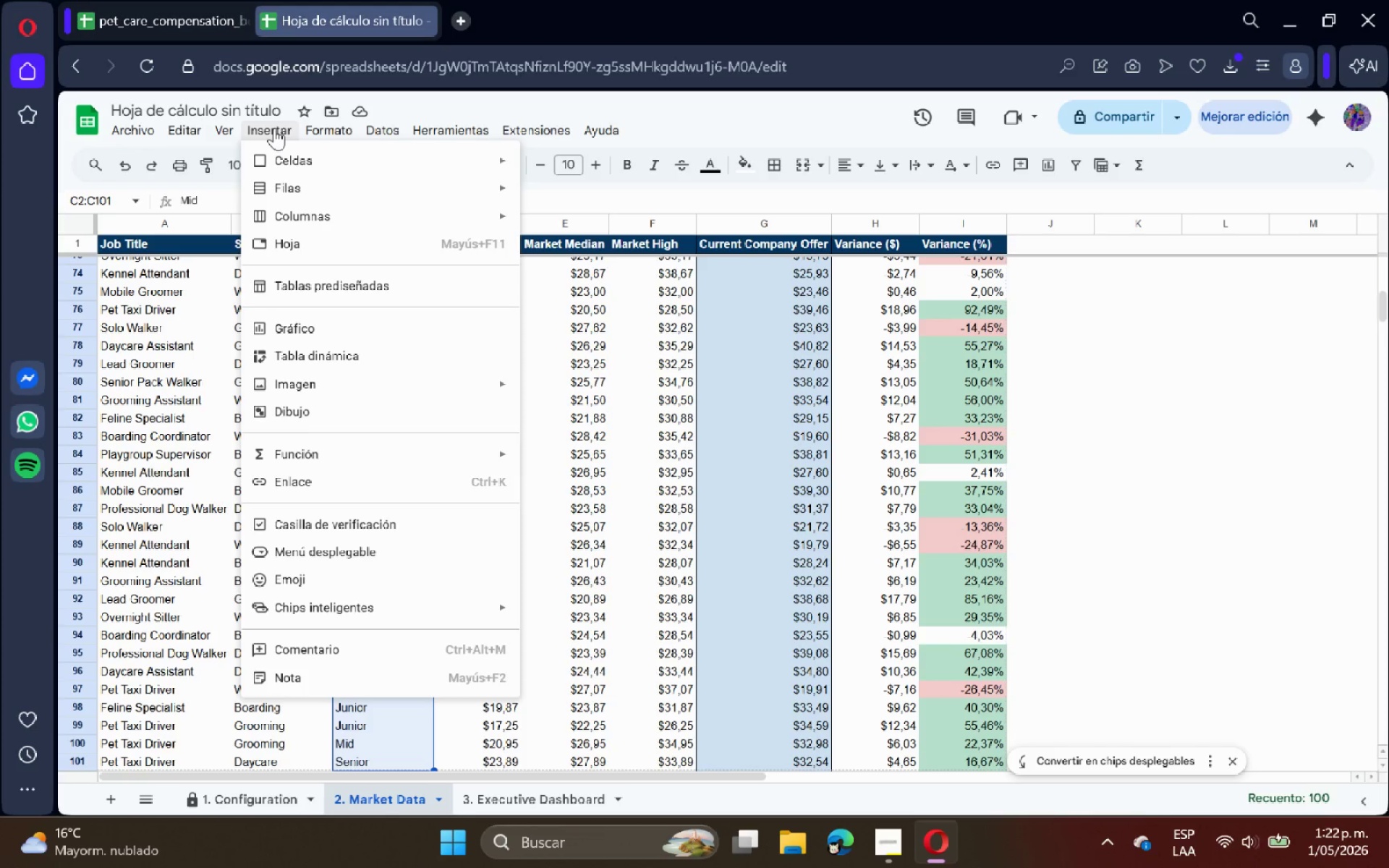 
left_click([274, 128])
 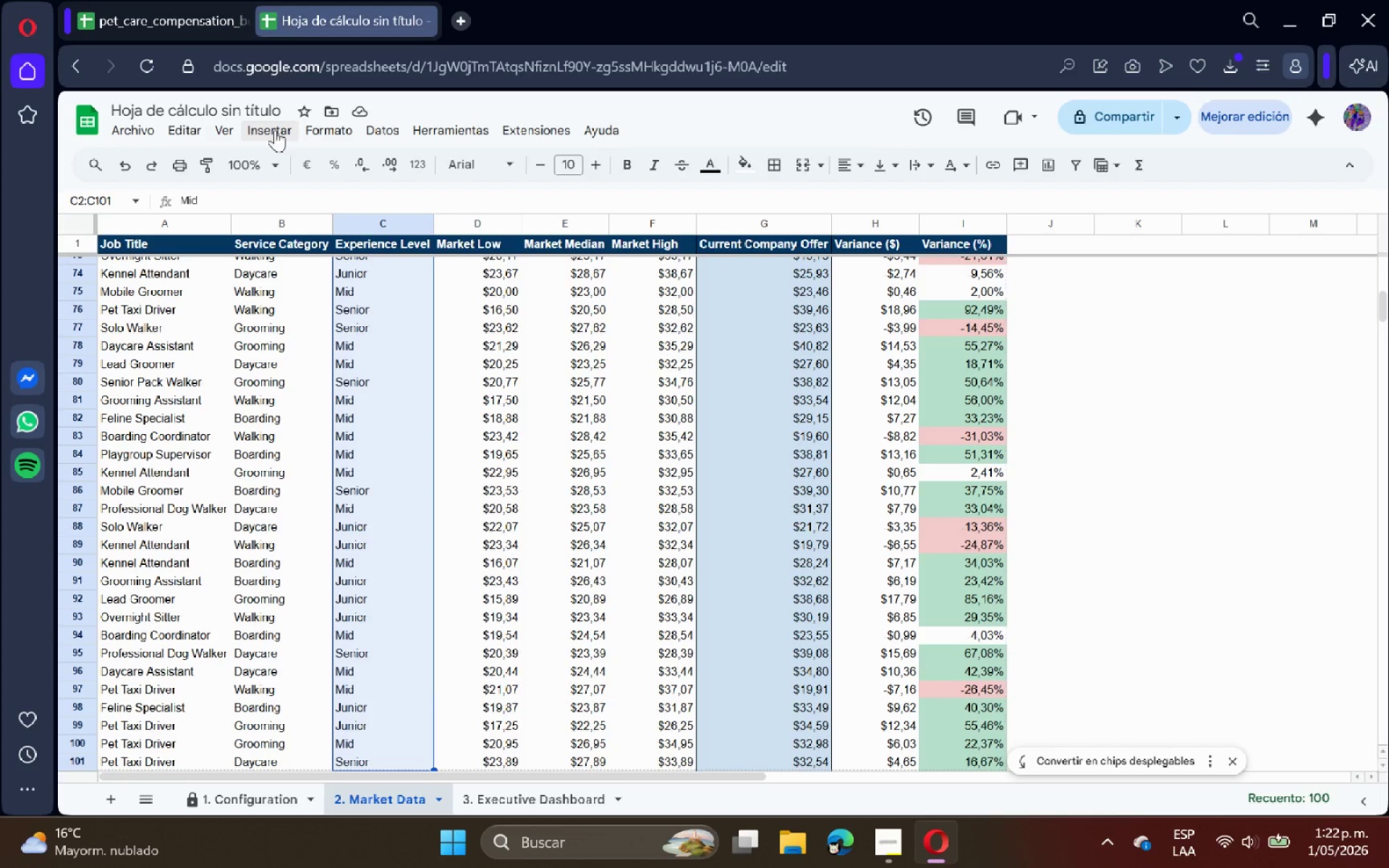 
left_click([326, 129])
 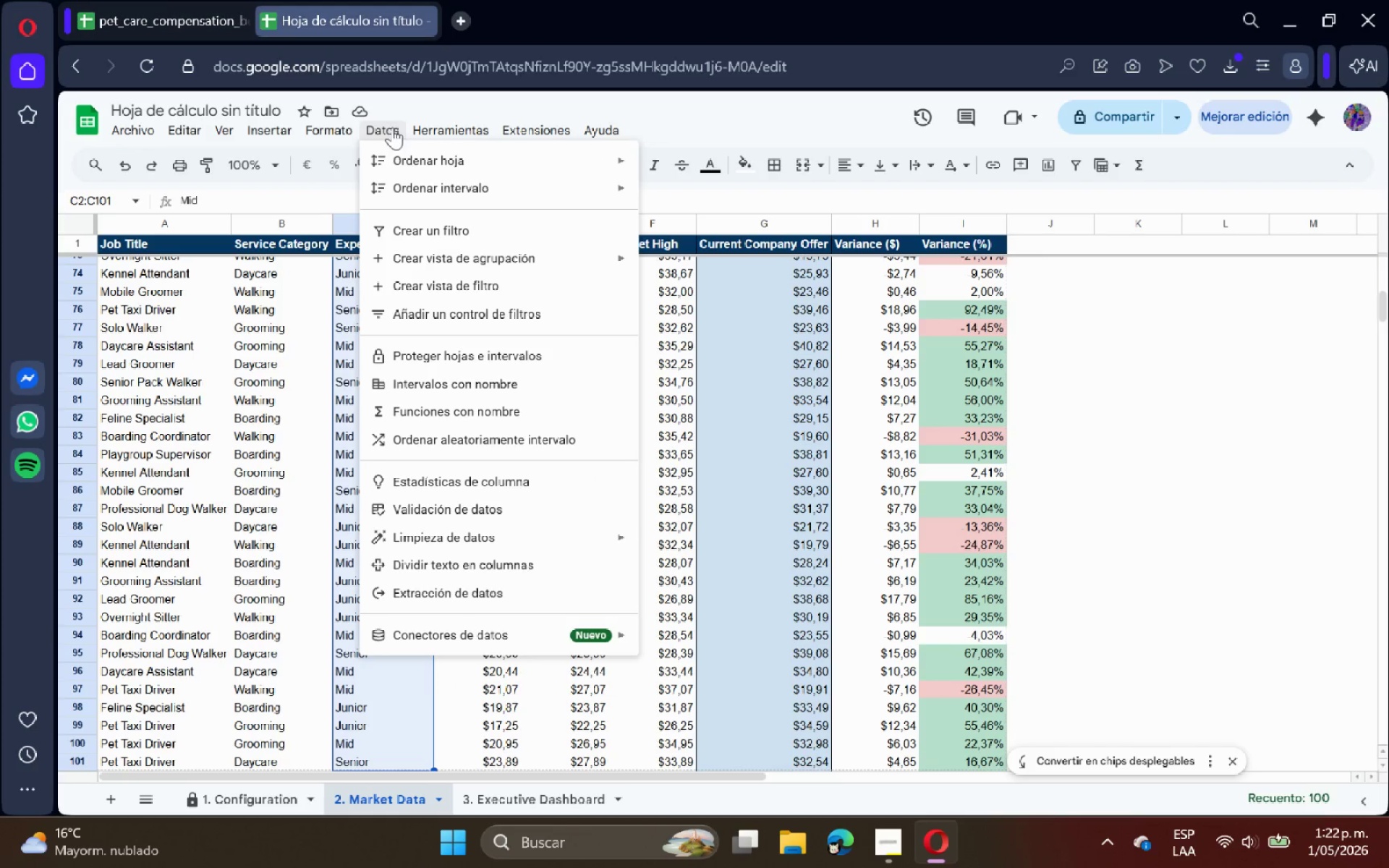 
left_click([458, 502])
 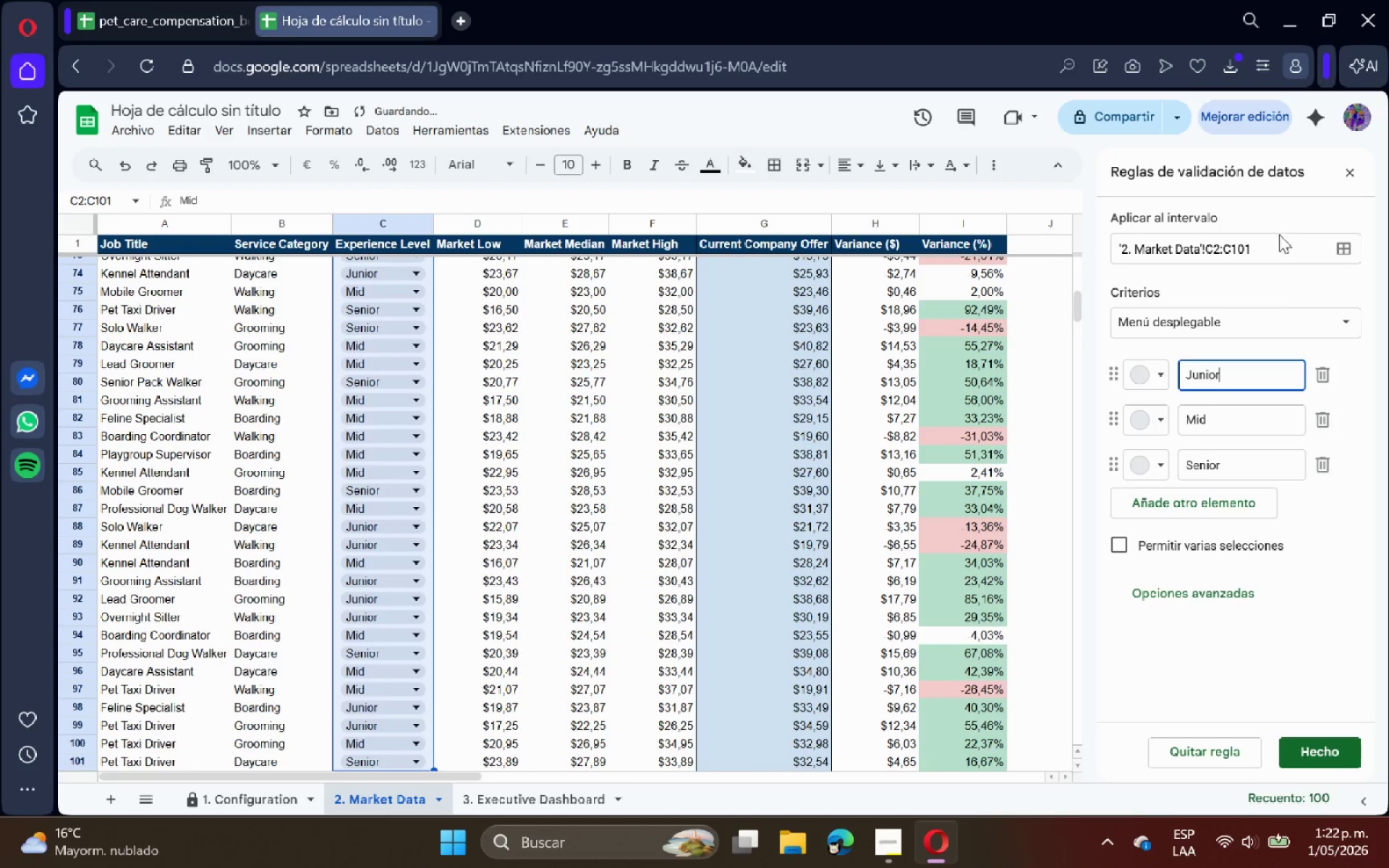 
left_click([1289, 323])
 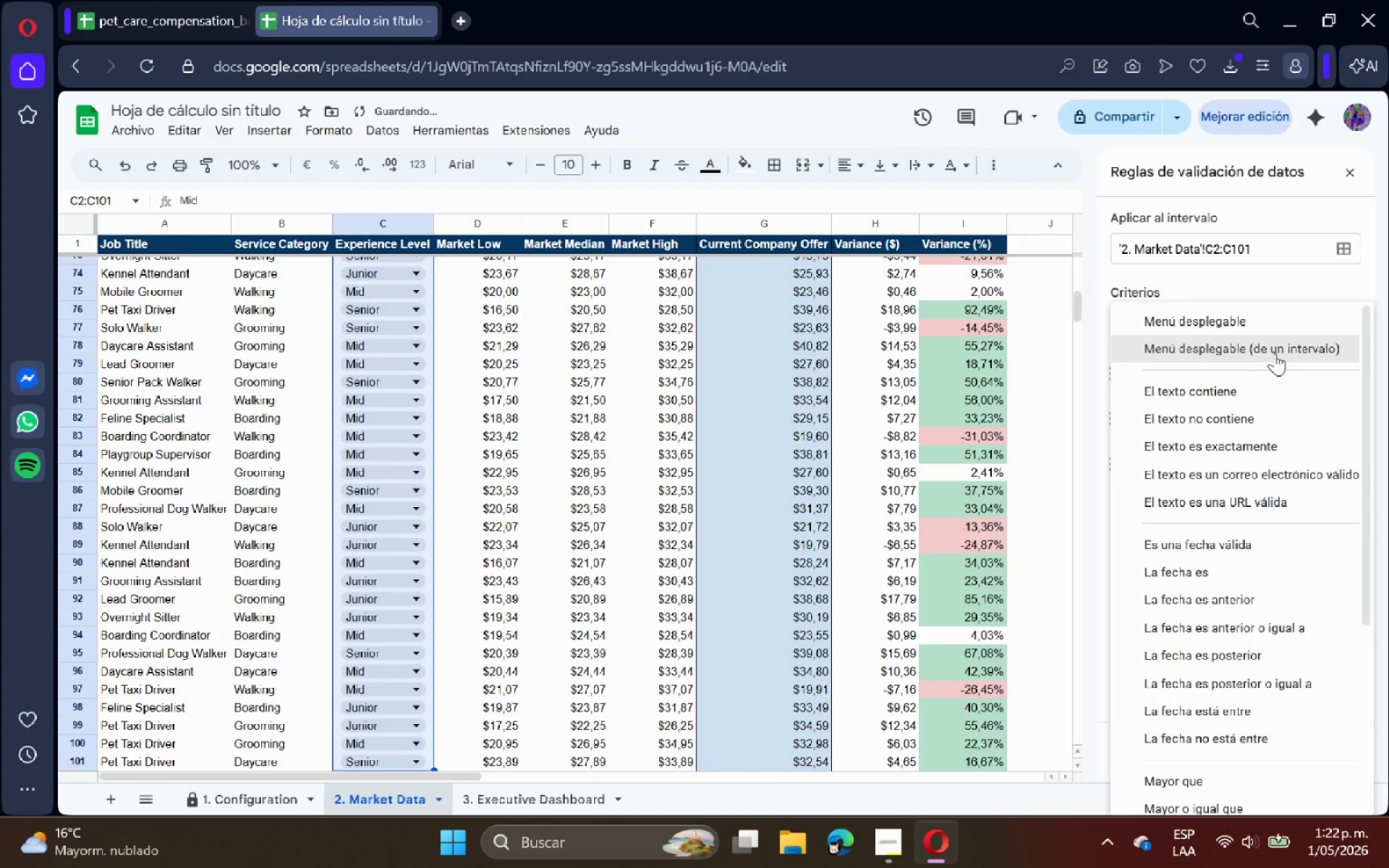 
left_click([1275, 353])
 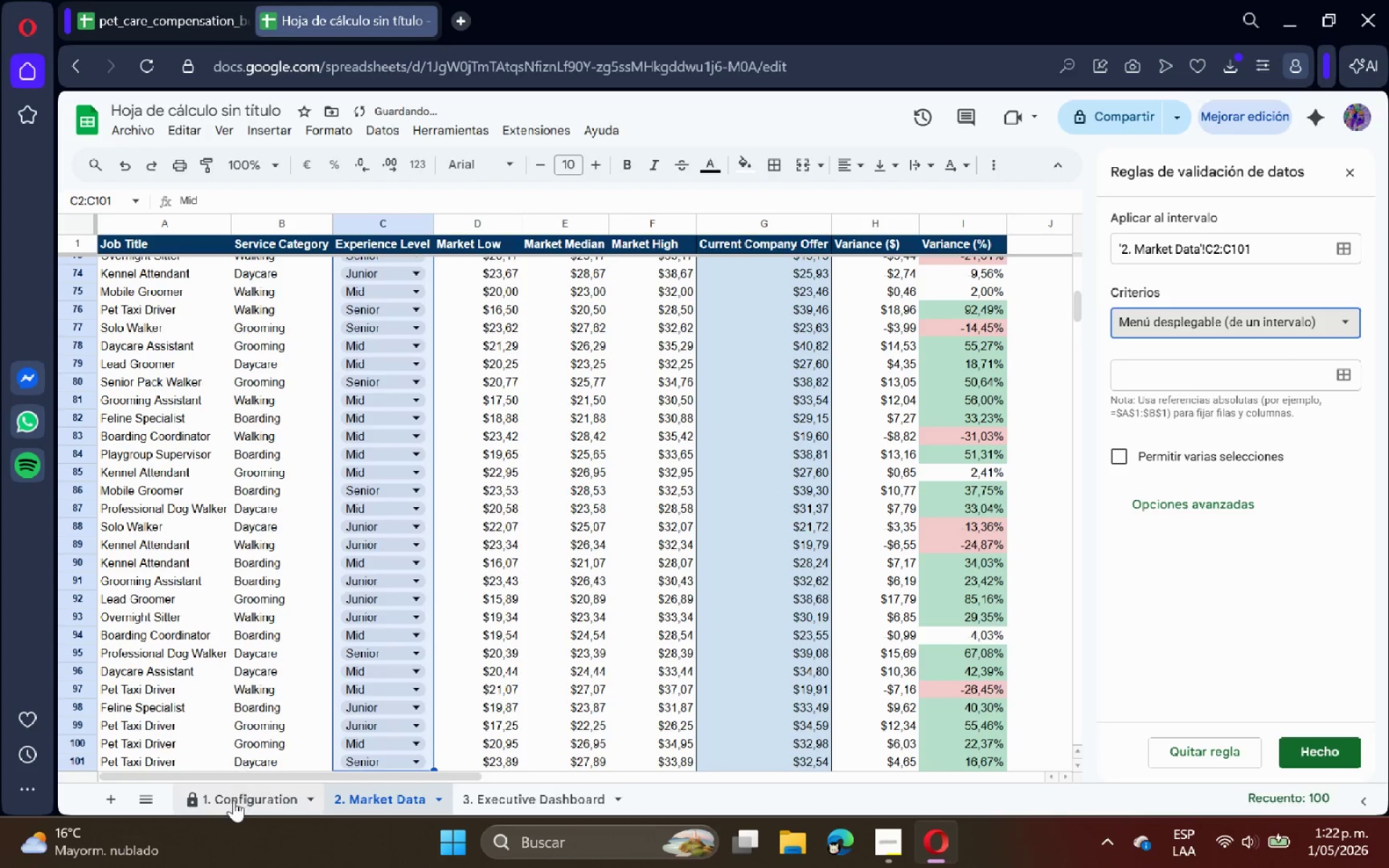 
left_click([237, 801])
 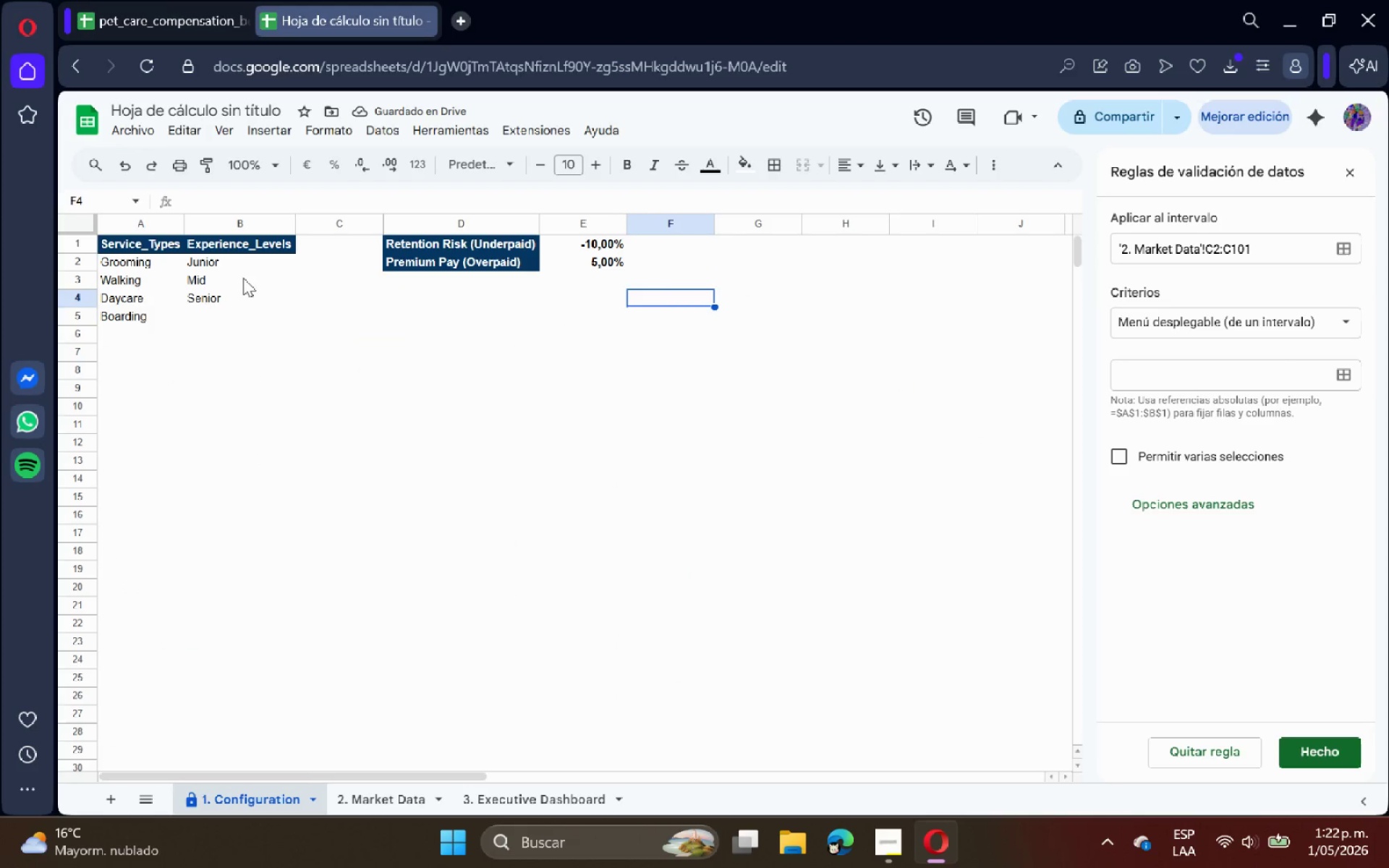 
left_click_drag(start_coordinate=[242, 268], to_coordinate=[236, 294])
 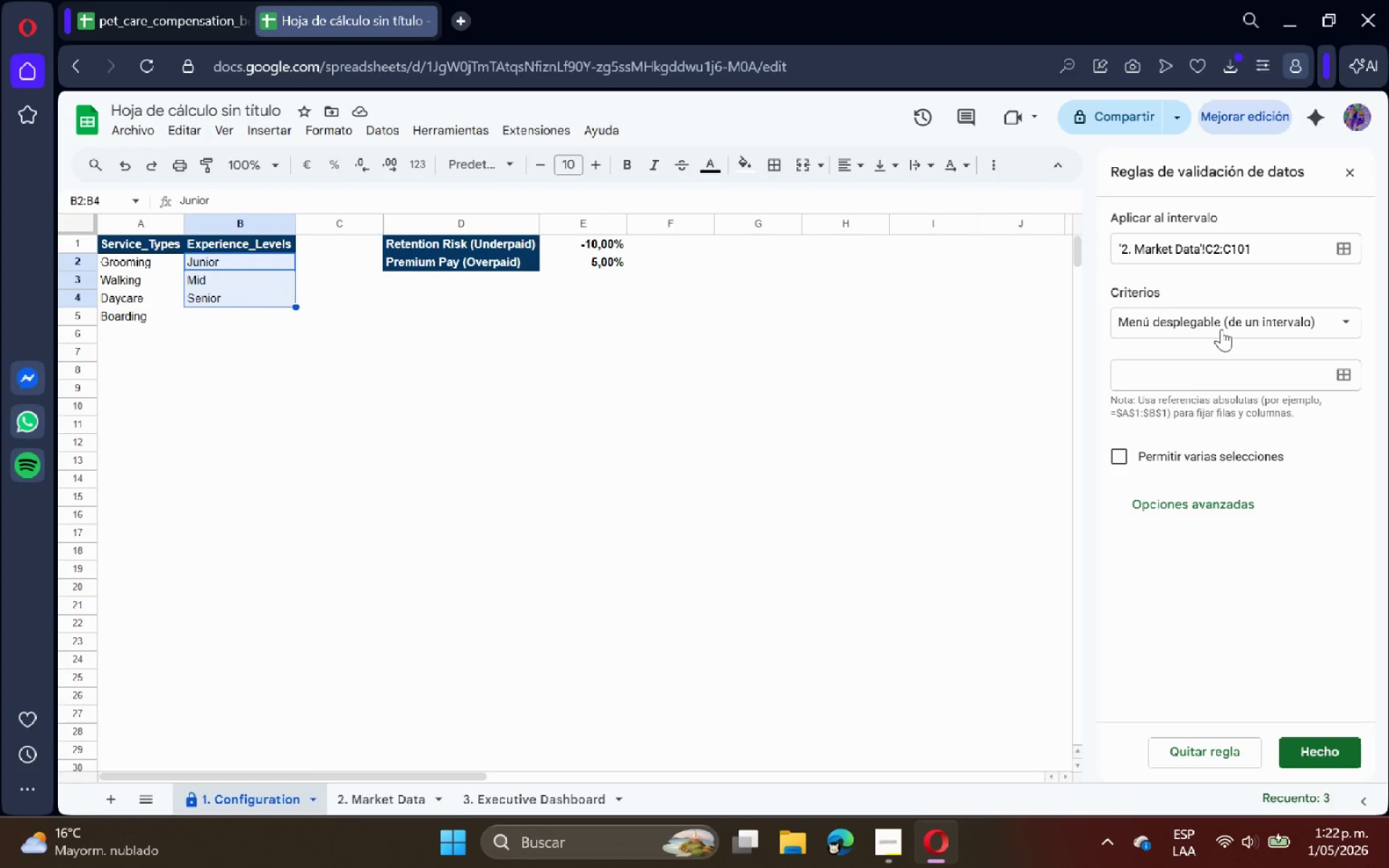 
left_click([1218, 378])
 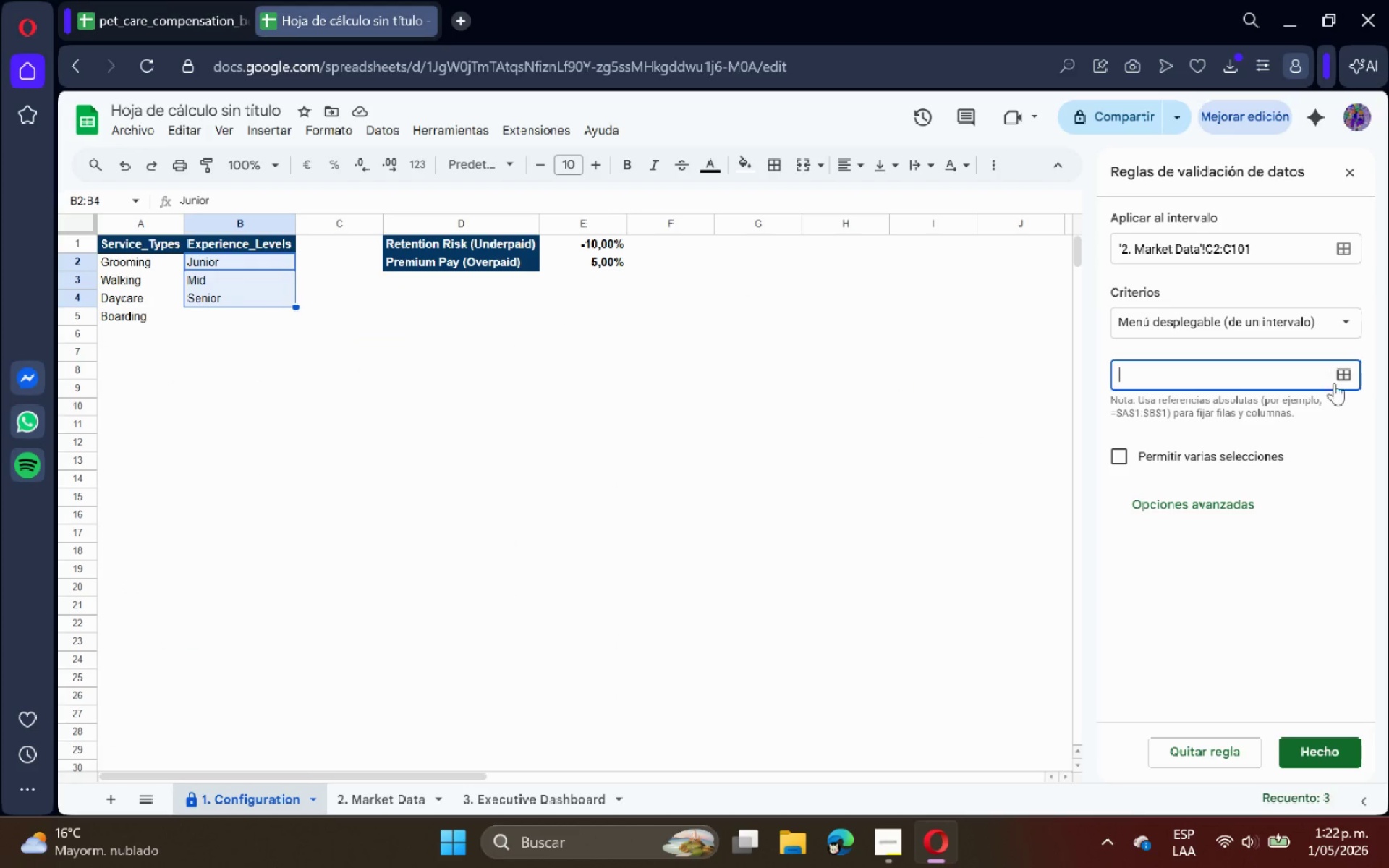 
left_click([1354, 385])
 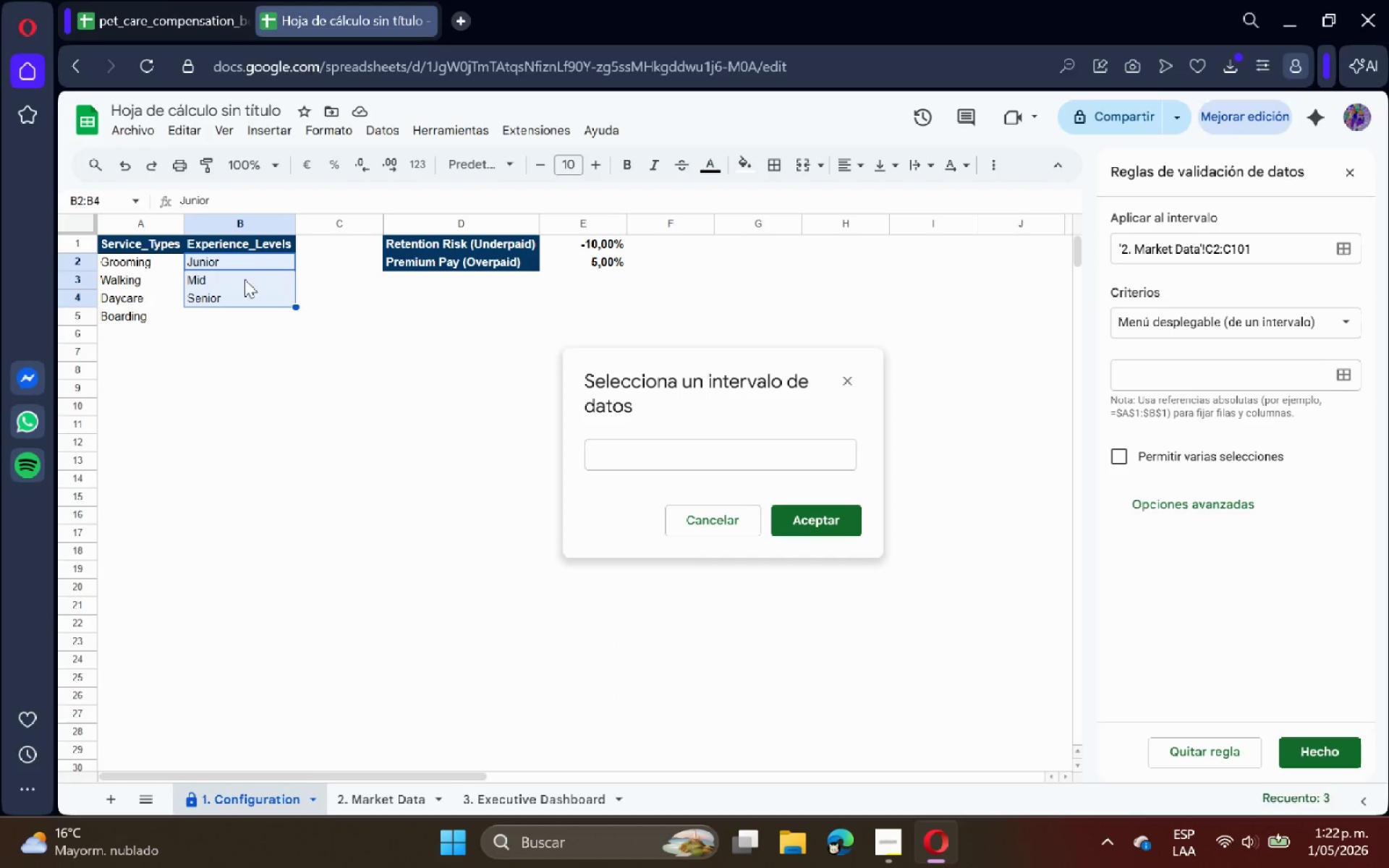 
left_click_drag(start_coordinate=[237, 271], to_coordinate=[245, 294])
 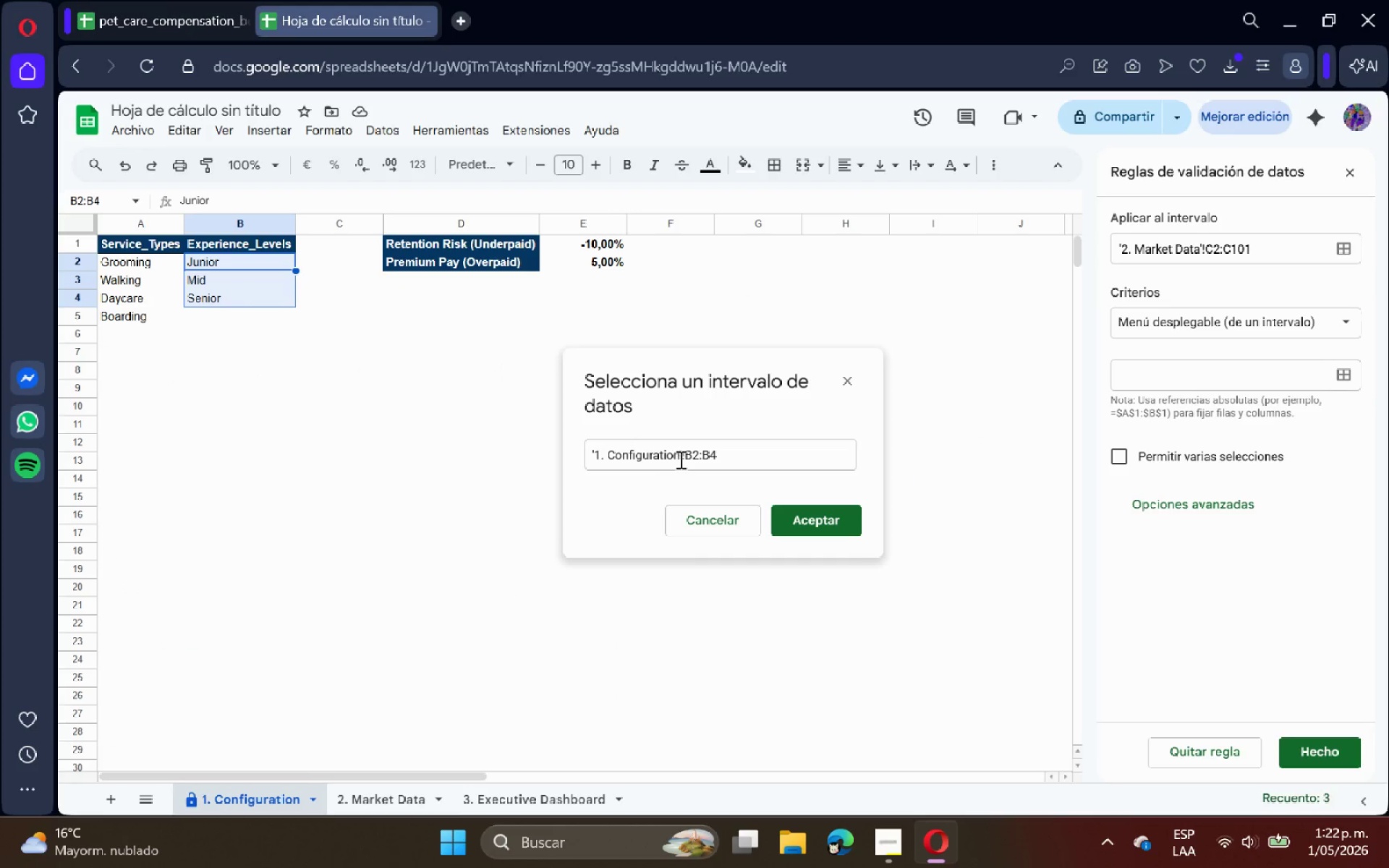 
left_click([685, 458])
 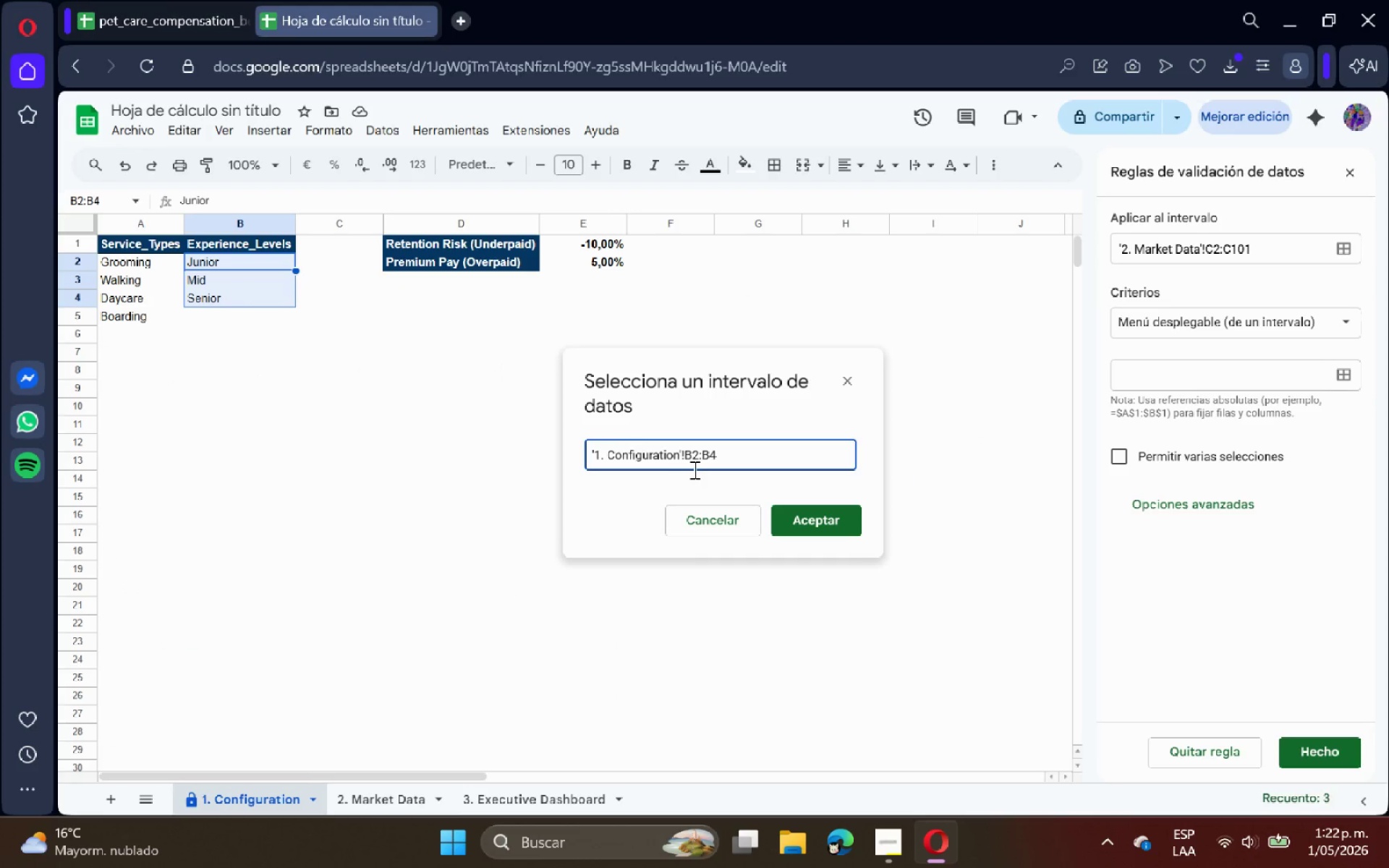 
key(Shift+ShiftRight)
 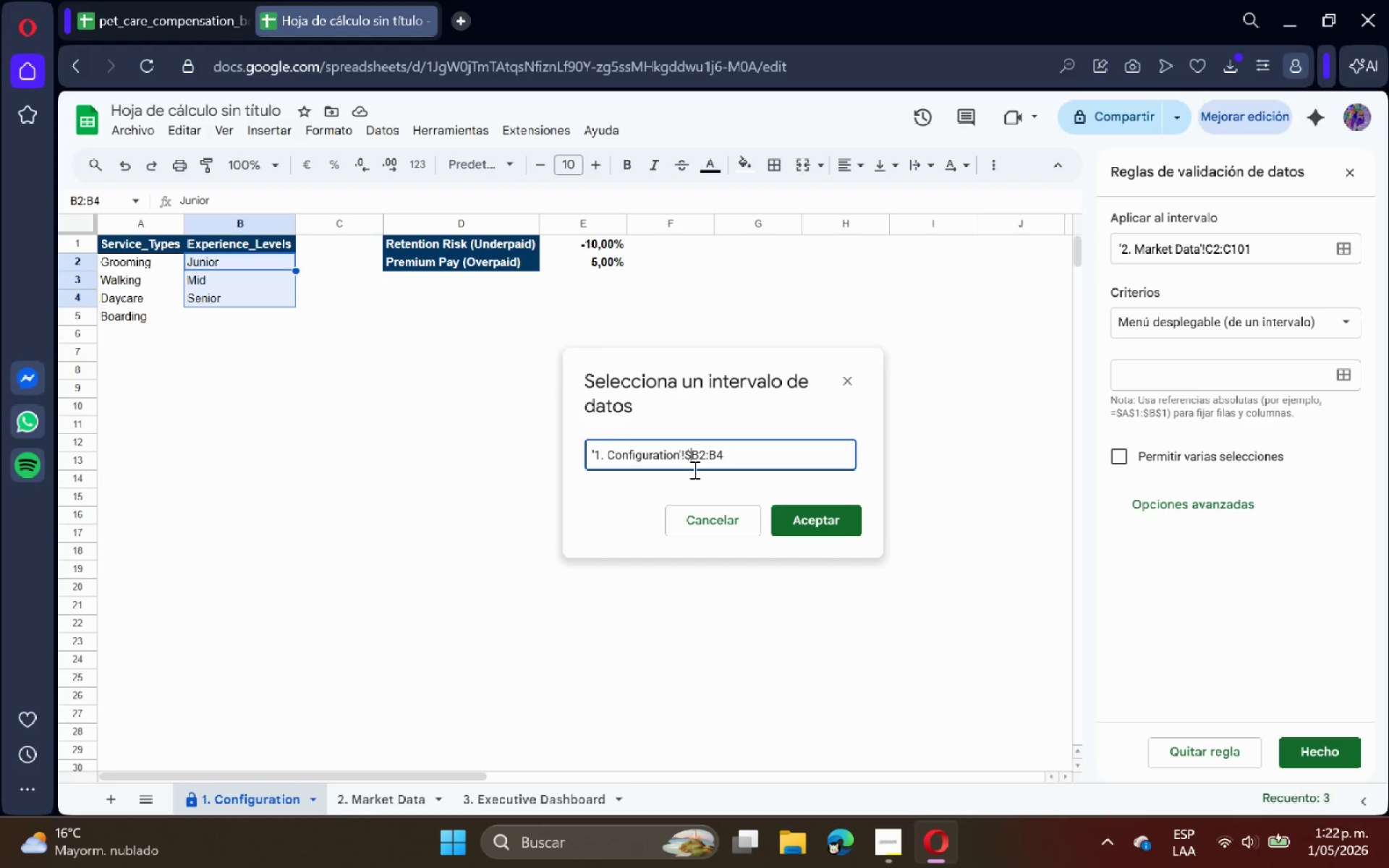 
key(Shift+4)
 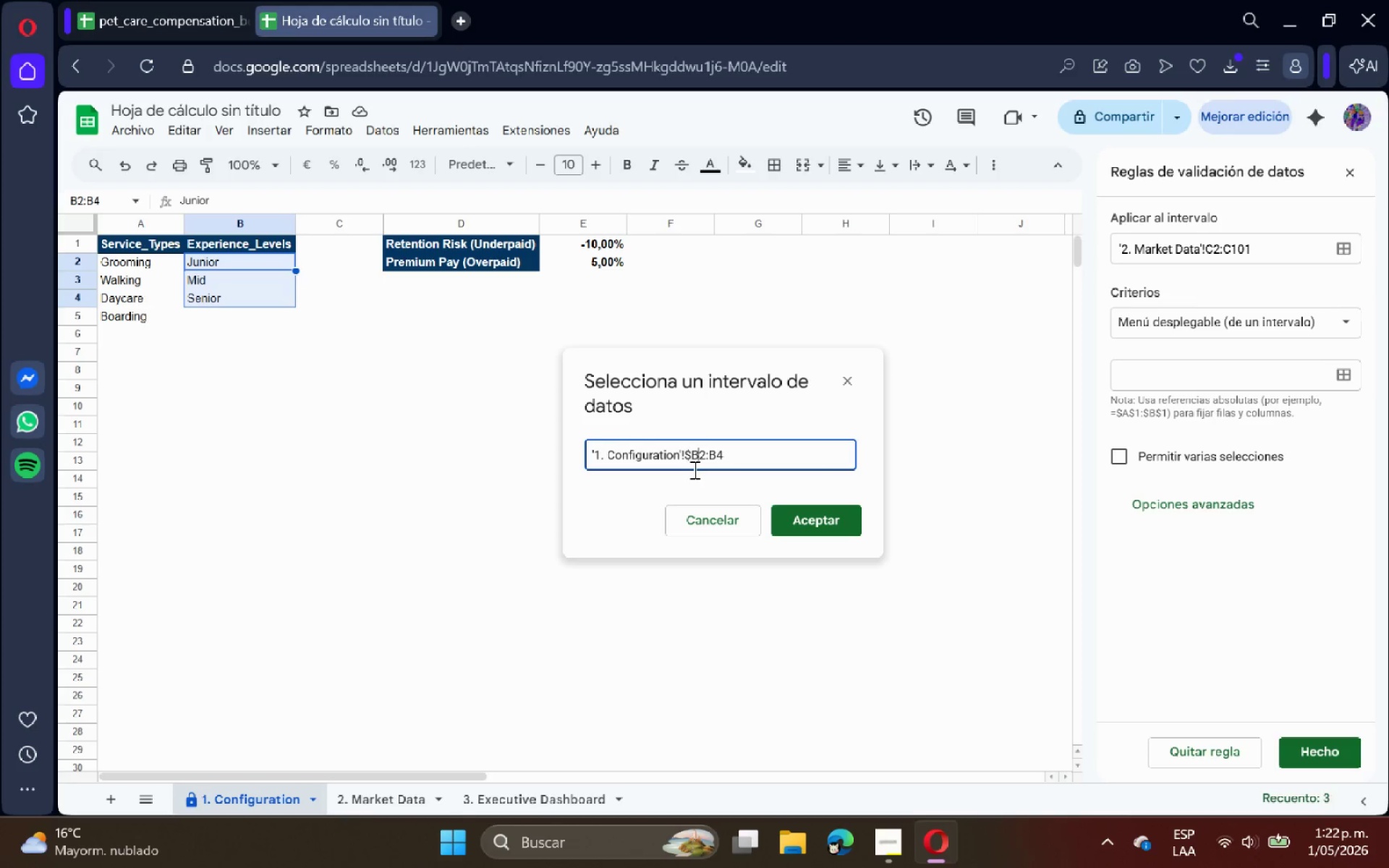 
key(ArrowRight)
 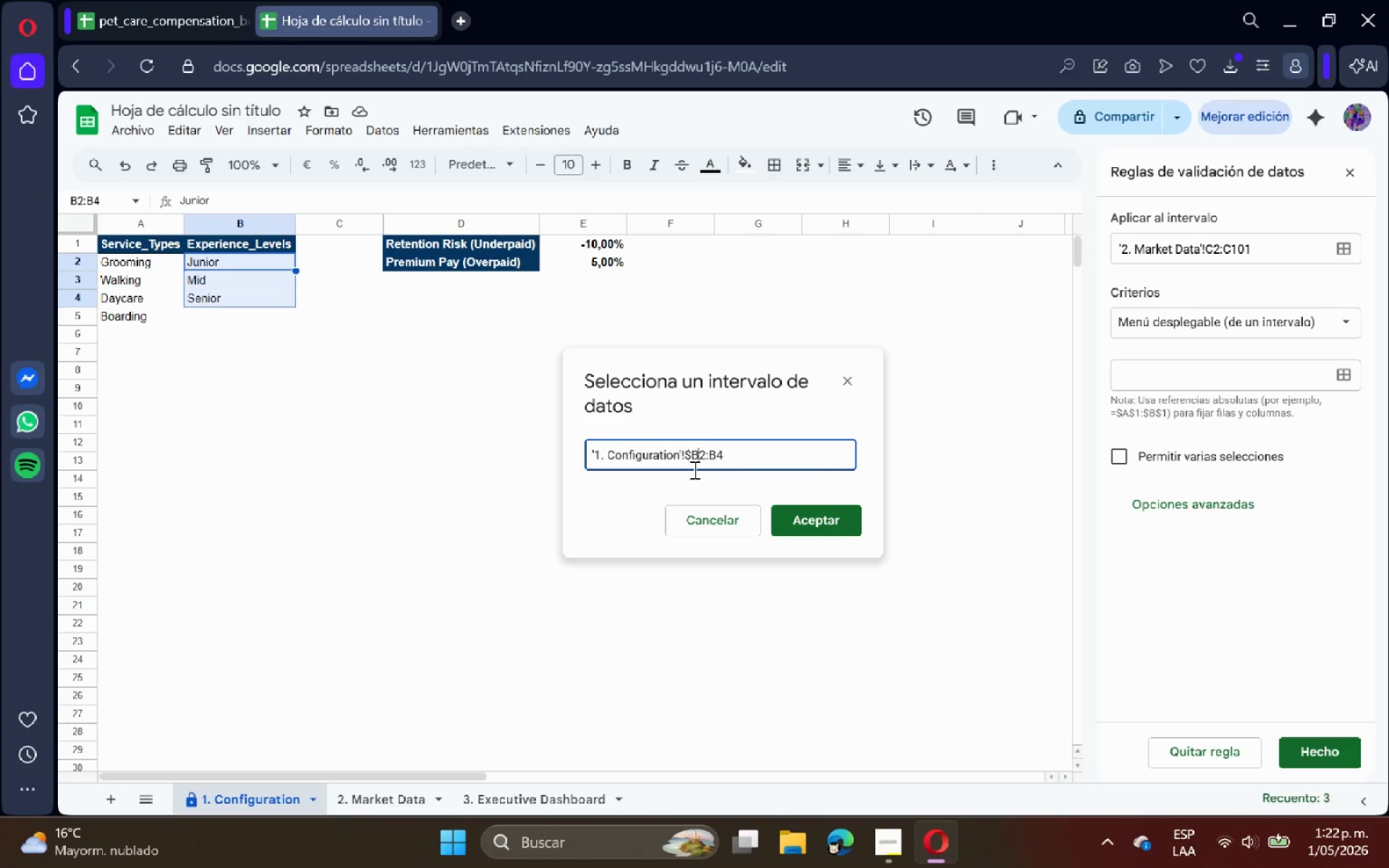 
key(Shift+ShiftRight)
 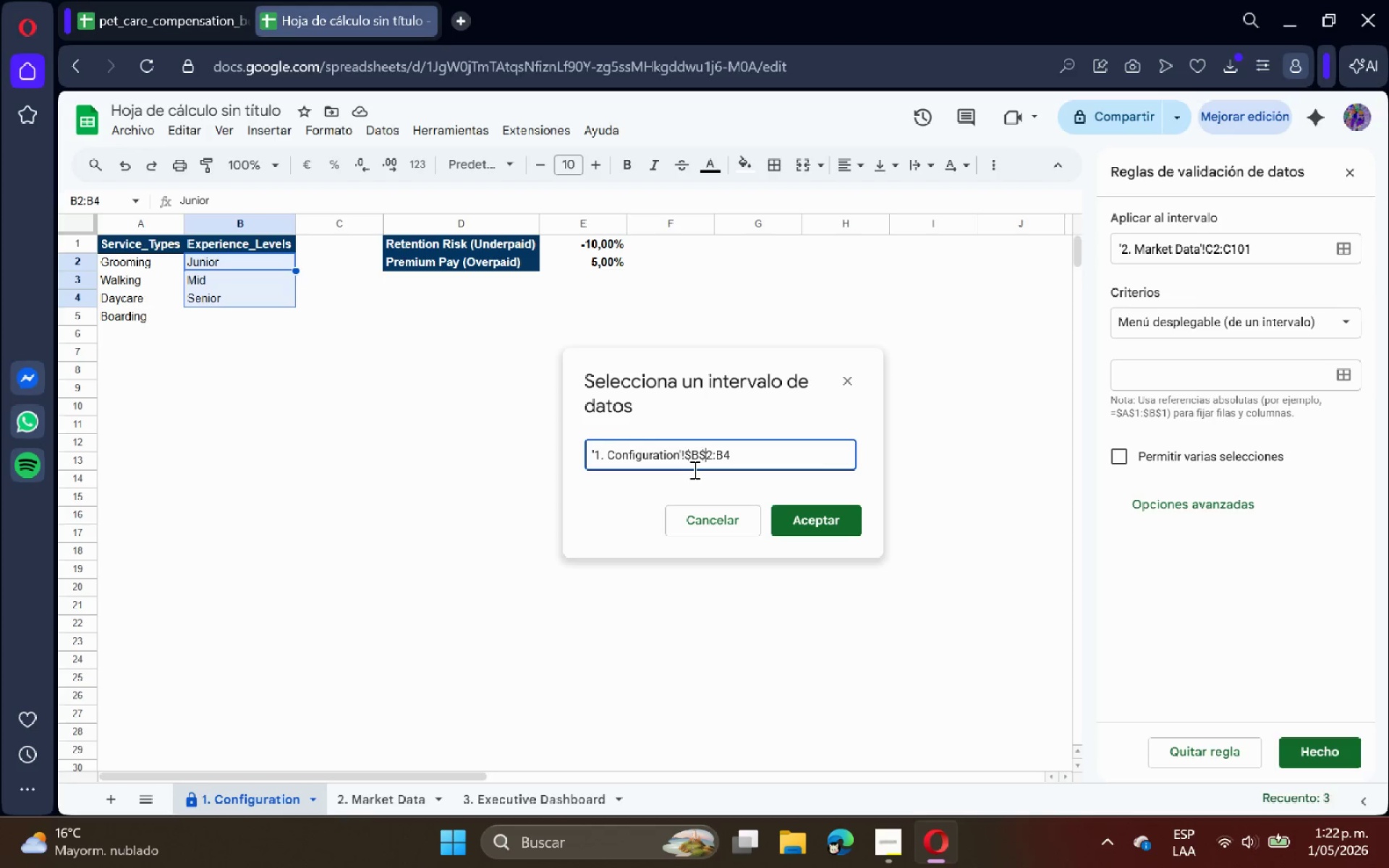 
key(Shift+4)
 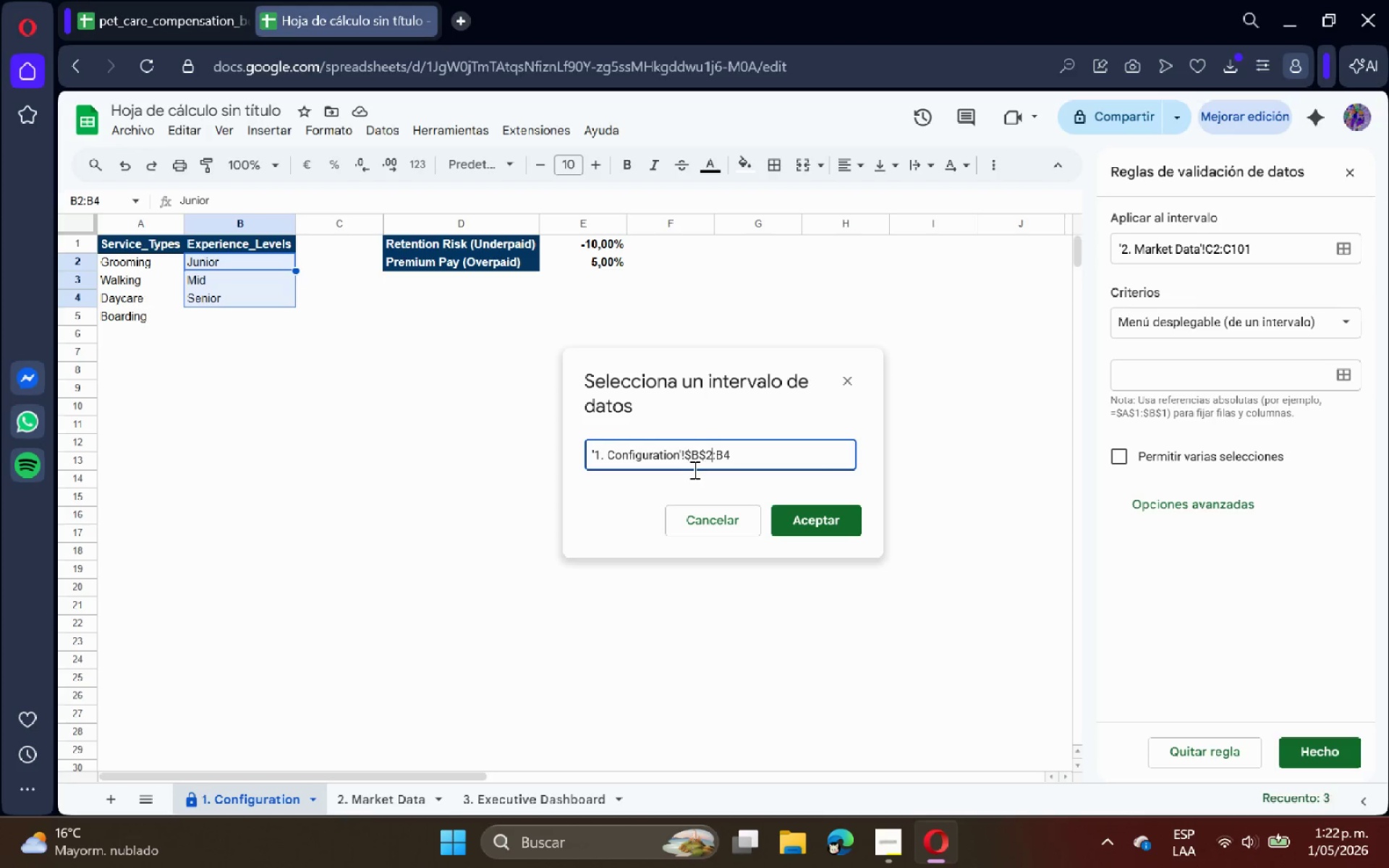 
key(ArrowRight)
 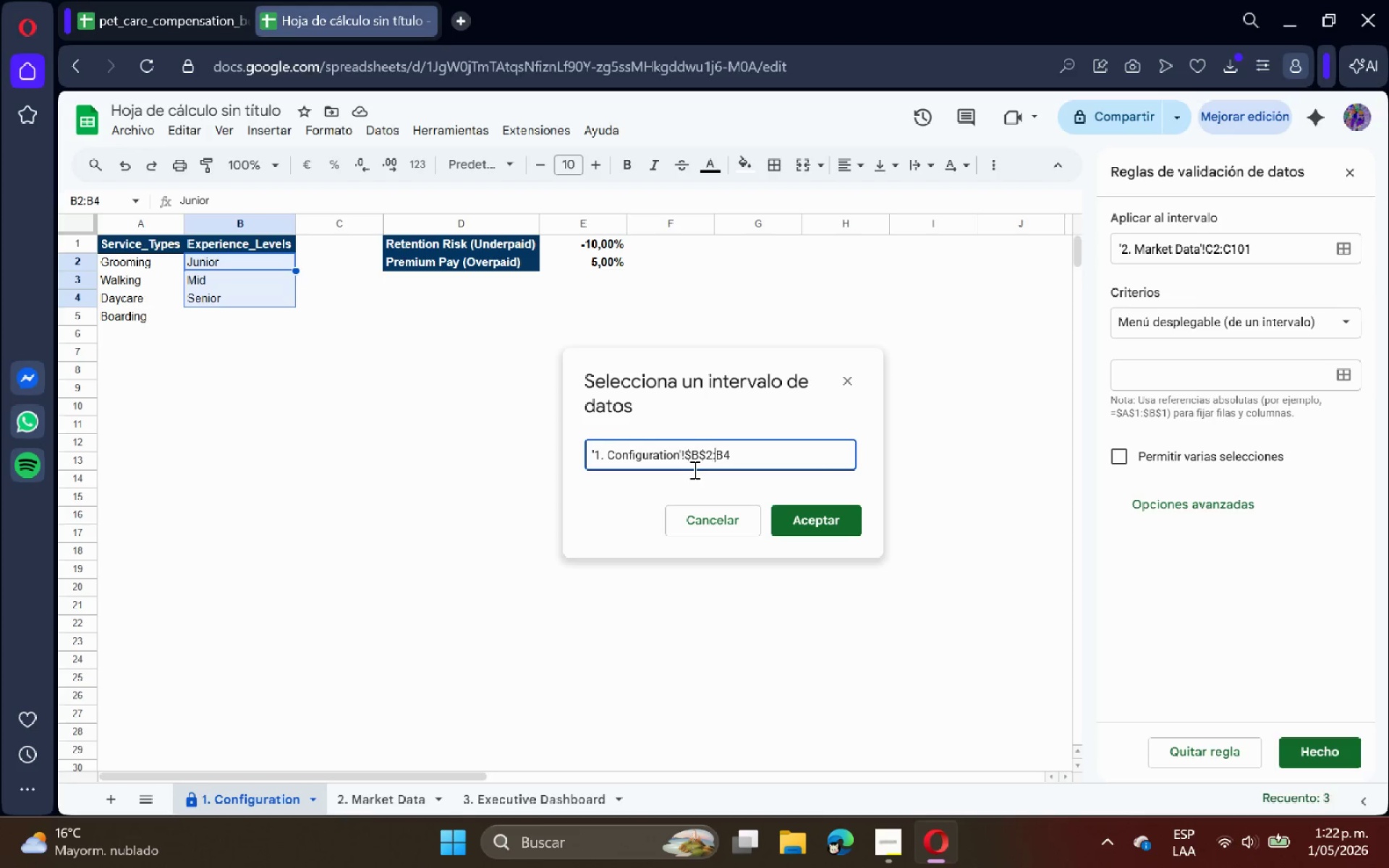 
key(ArrowRight)
 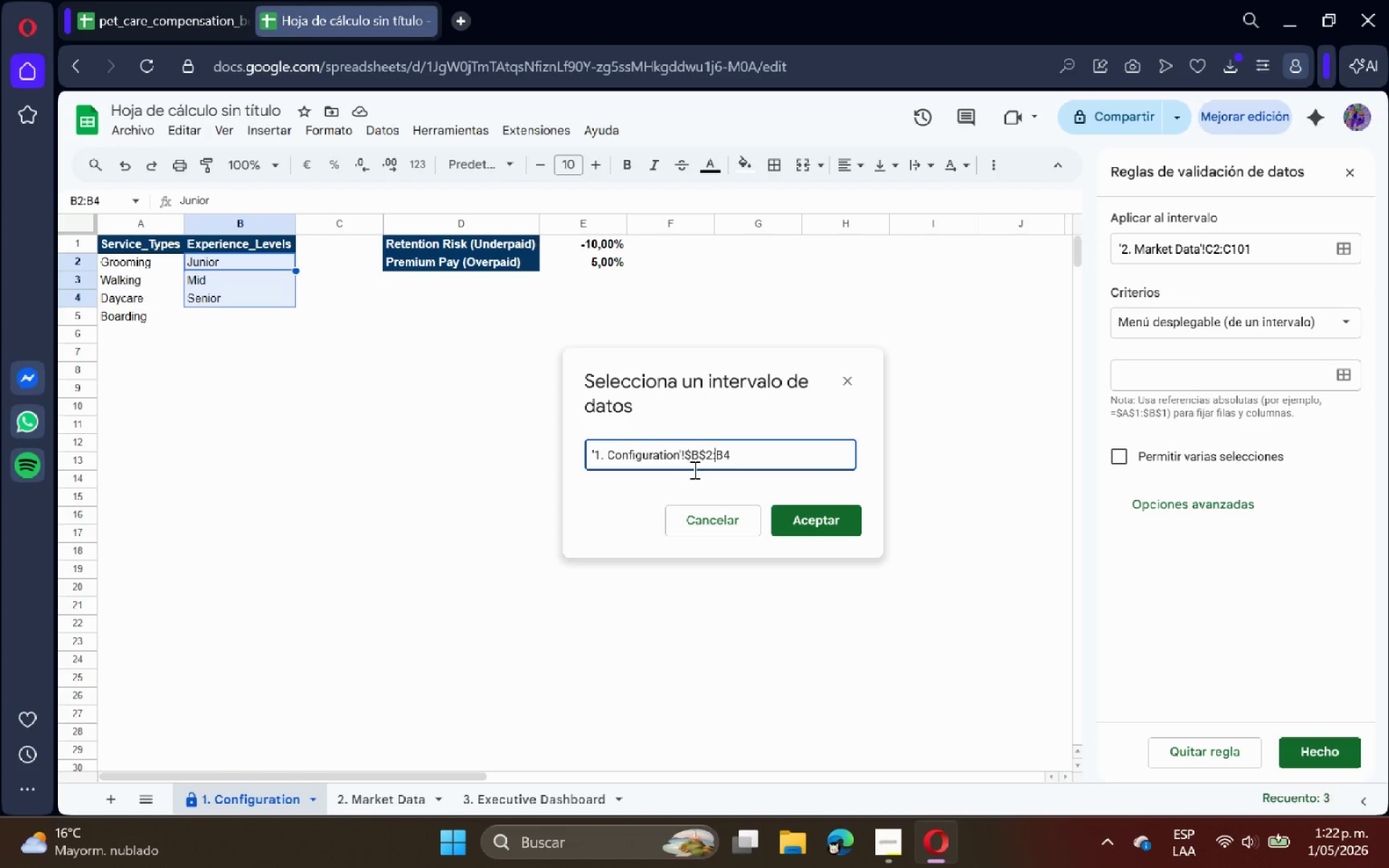 
key(Shift+ShiftRight)
 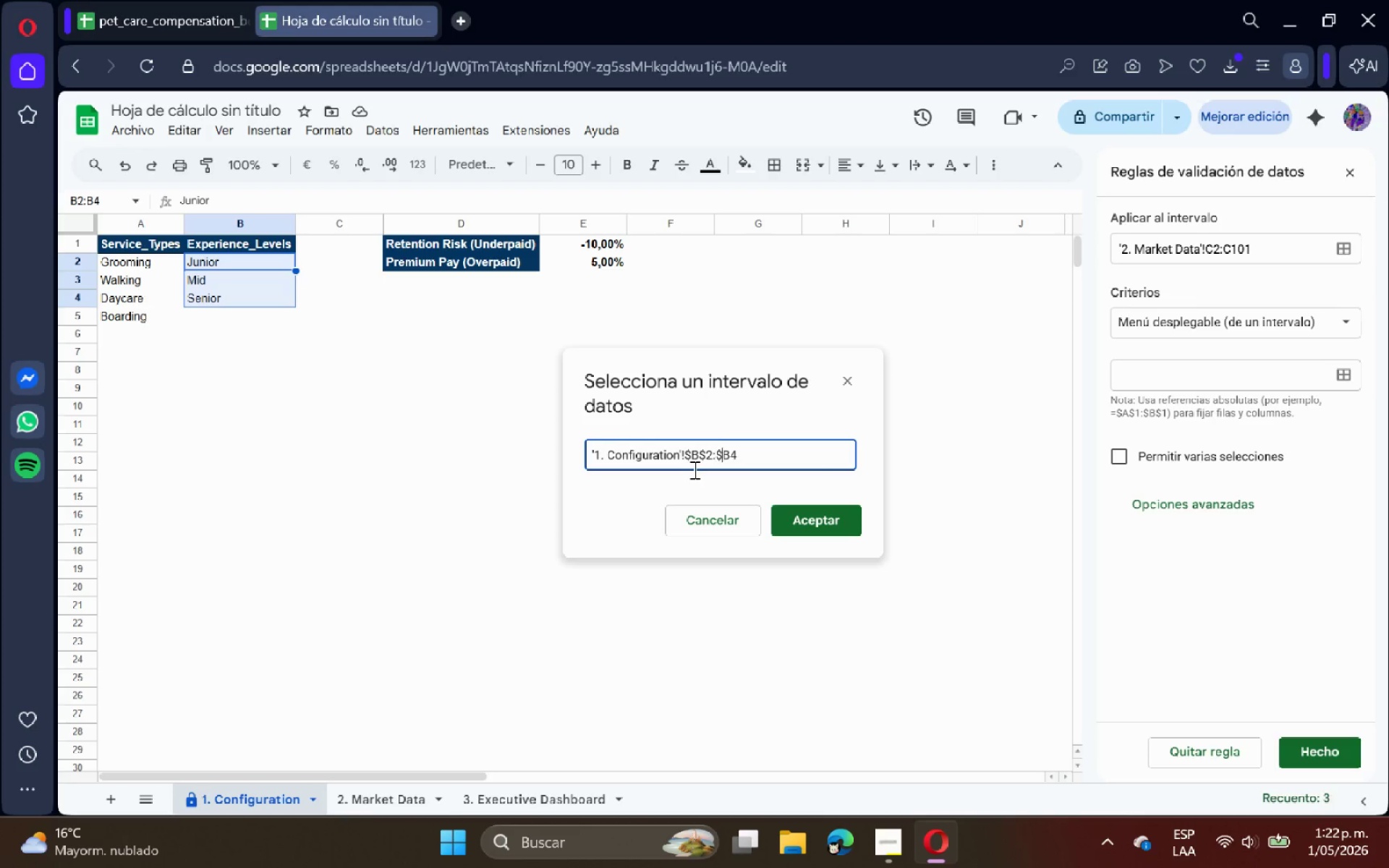 
key(Shift+4)
 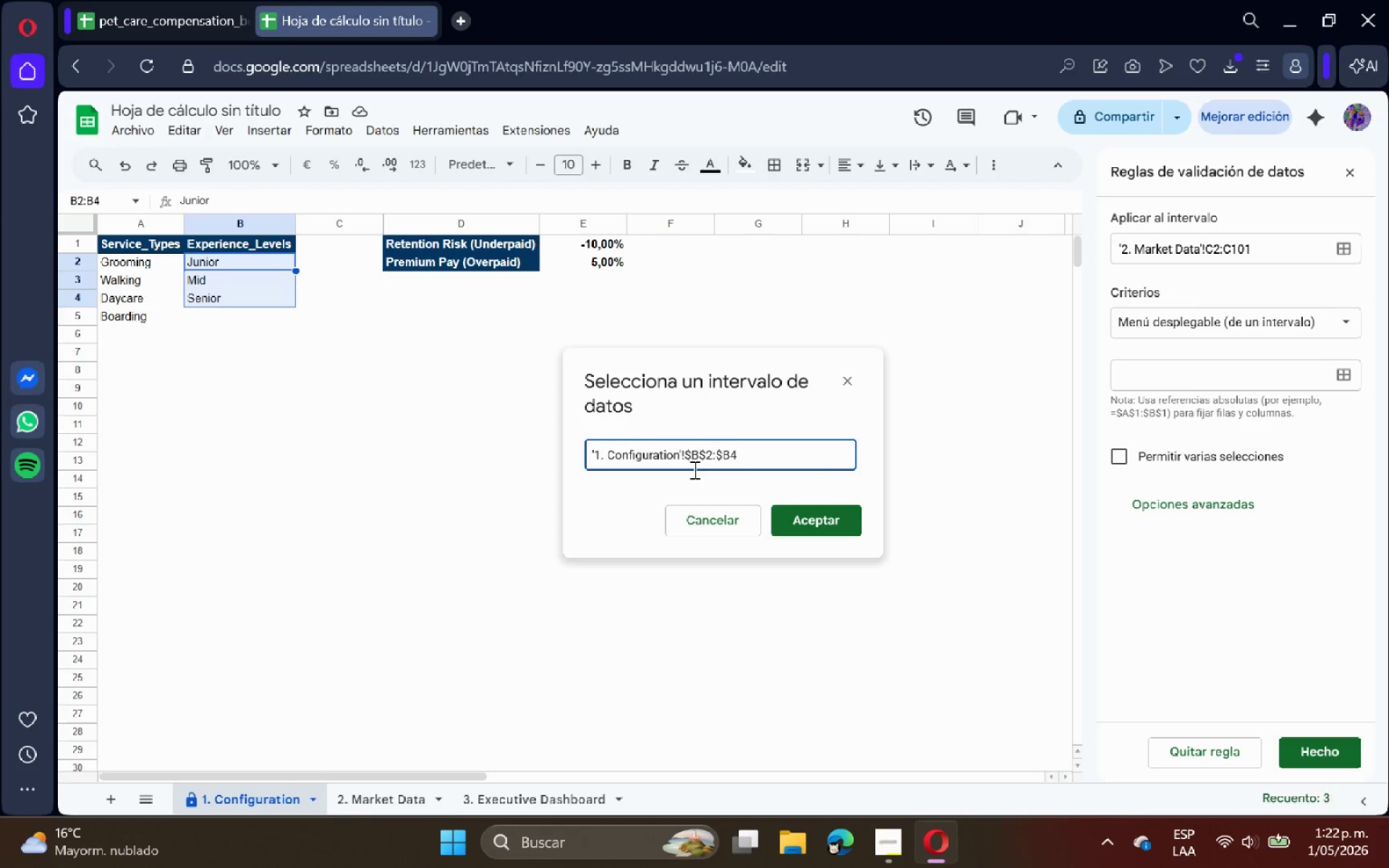 
key(ArrowRight)
 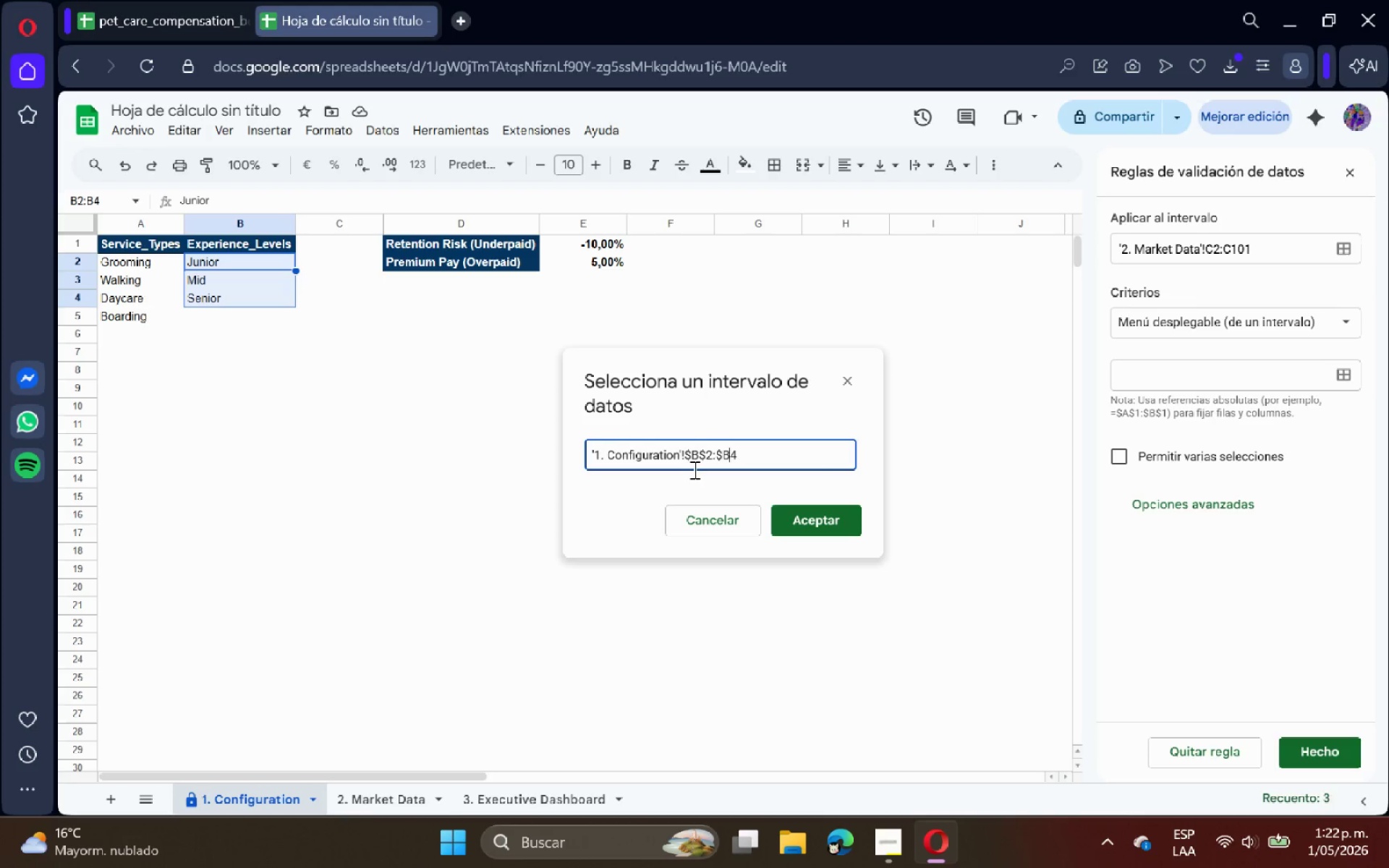 
key(Shift+ShiftRight)
 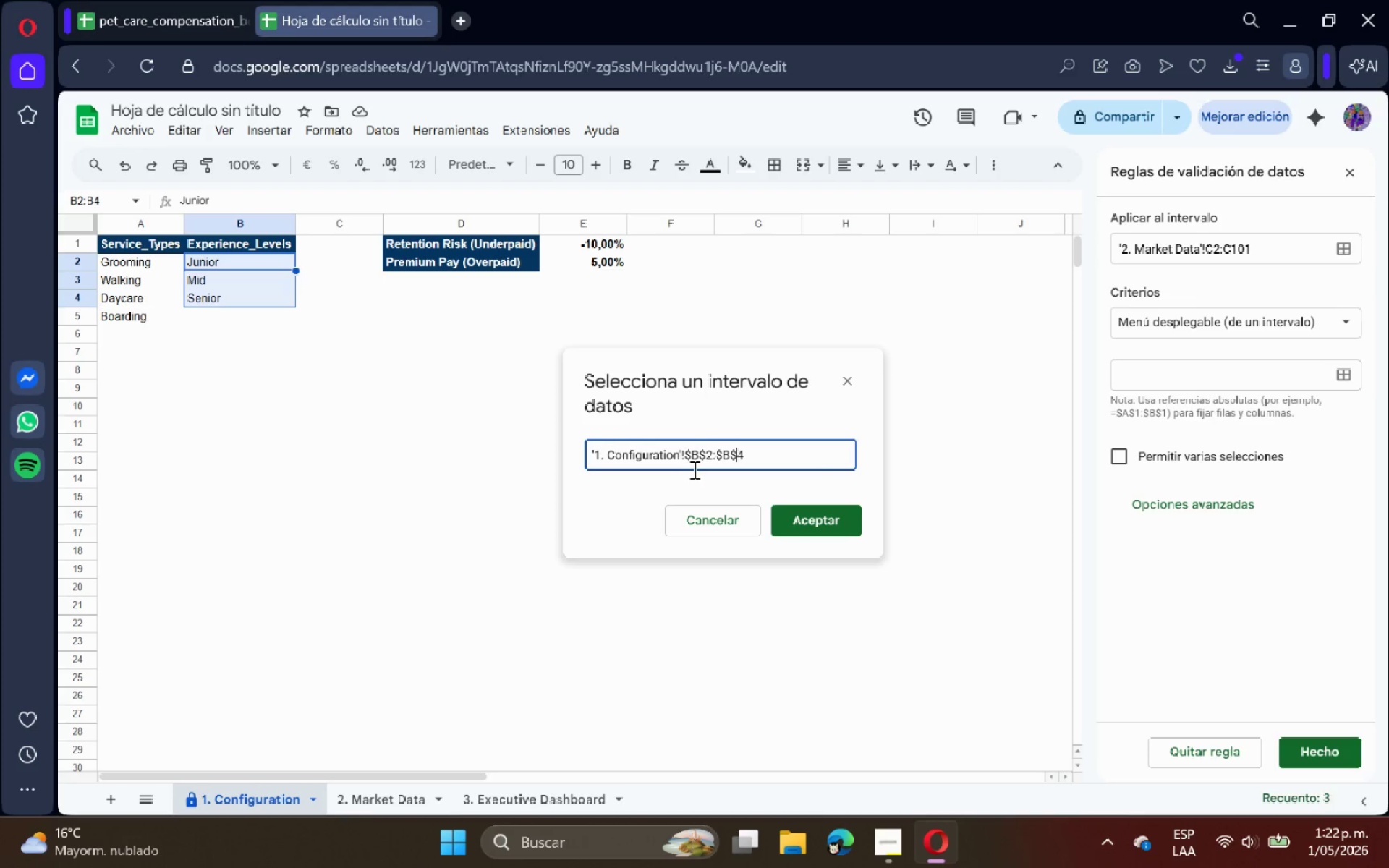 
key(Shift+4)
 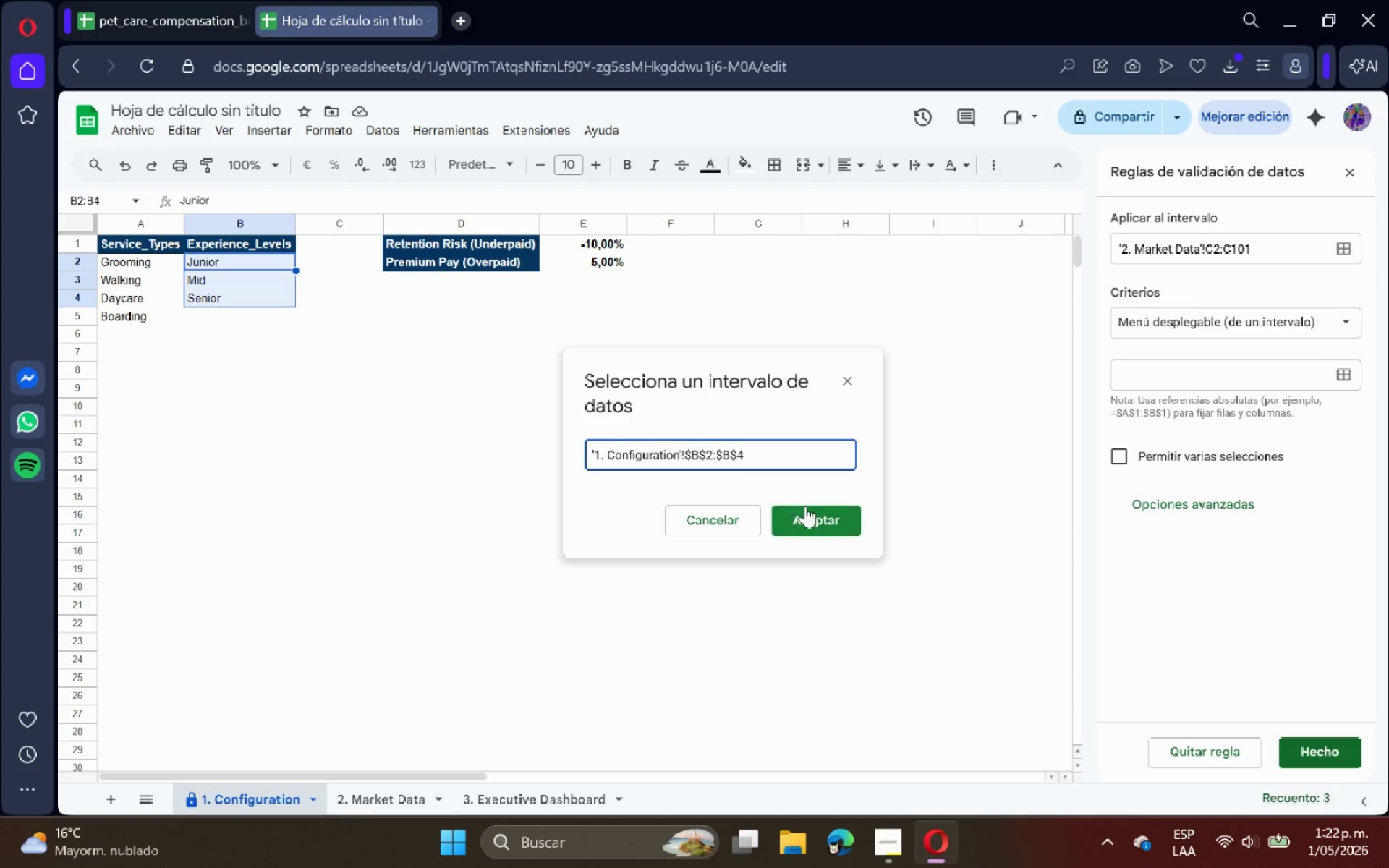 
left_click([825, 508])
 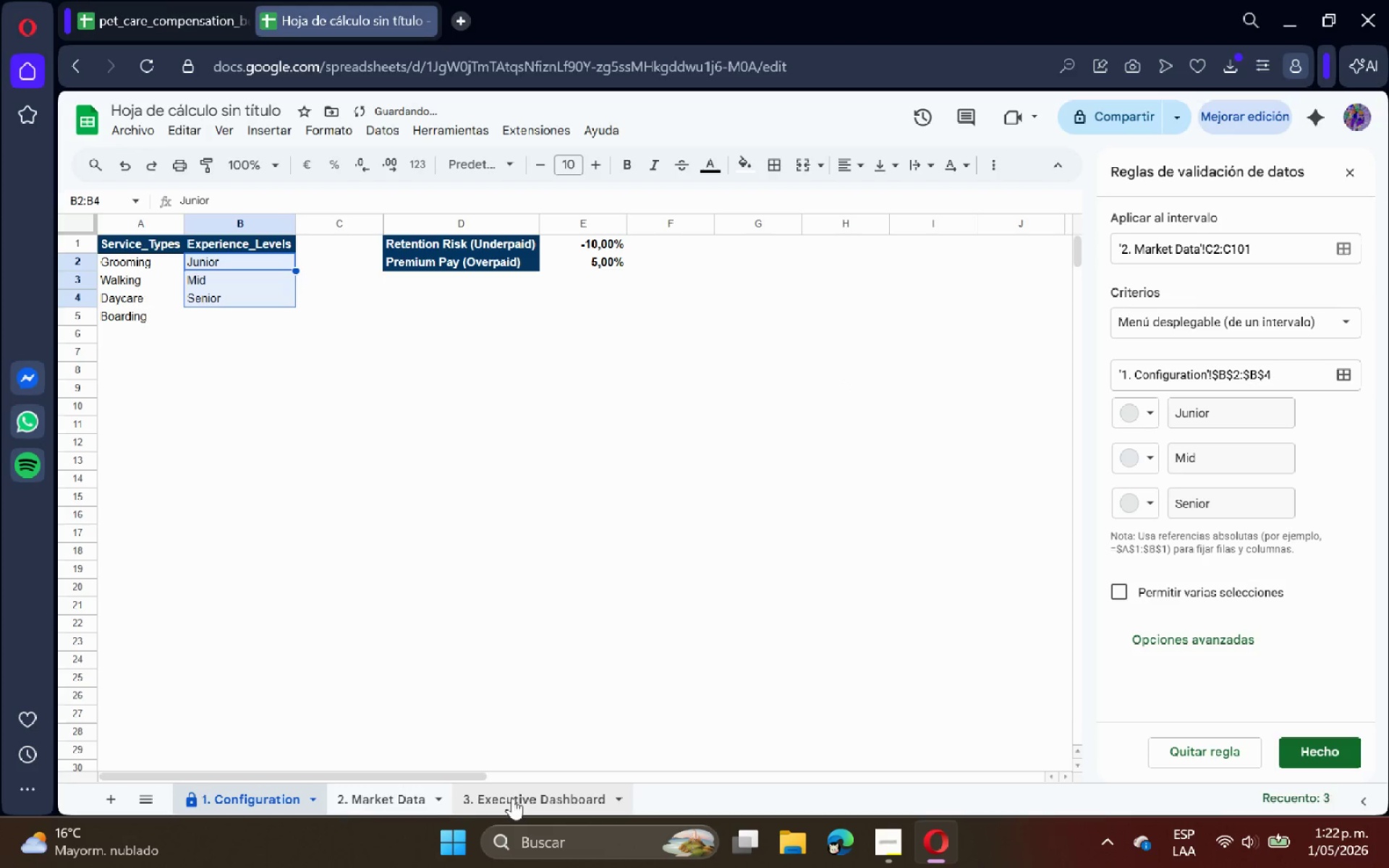 
left_click([354, 804])
 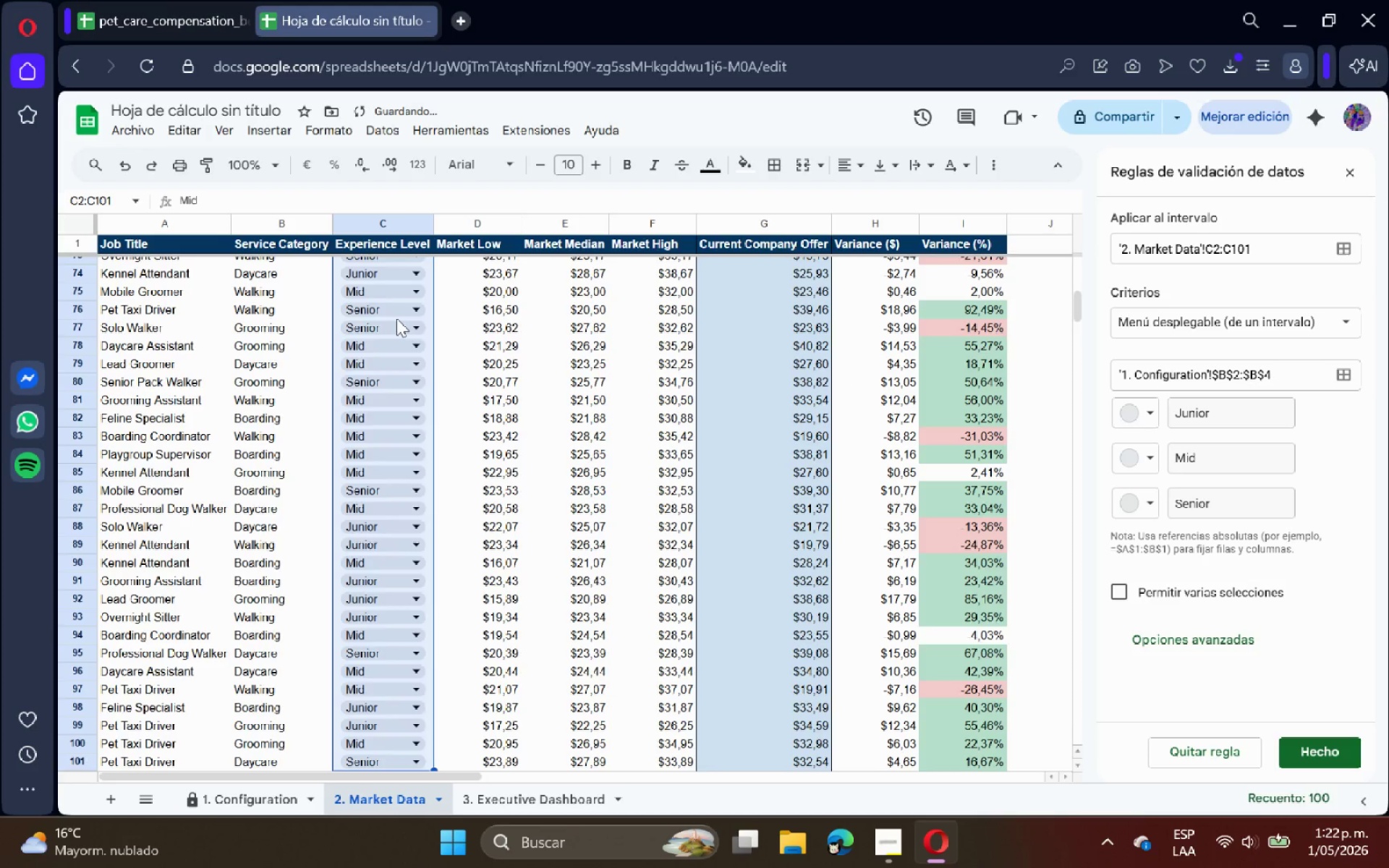 
left_click([271, 315])
 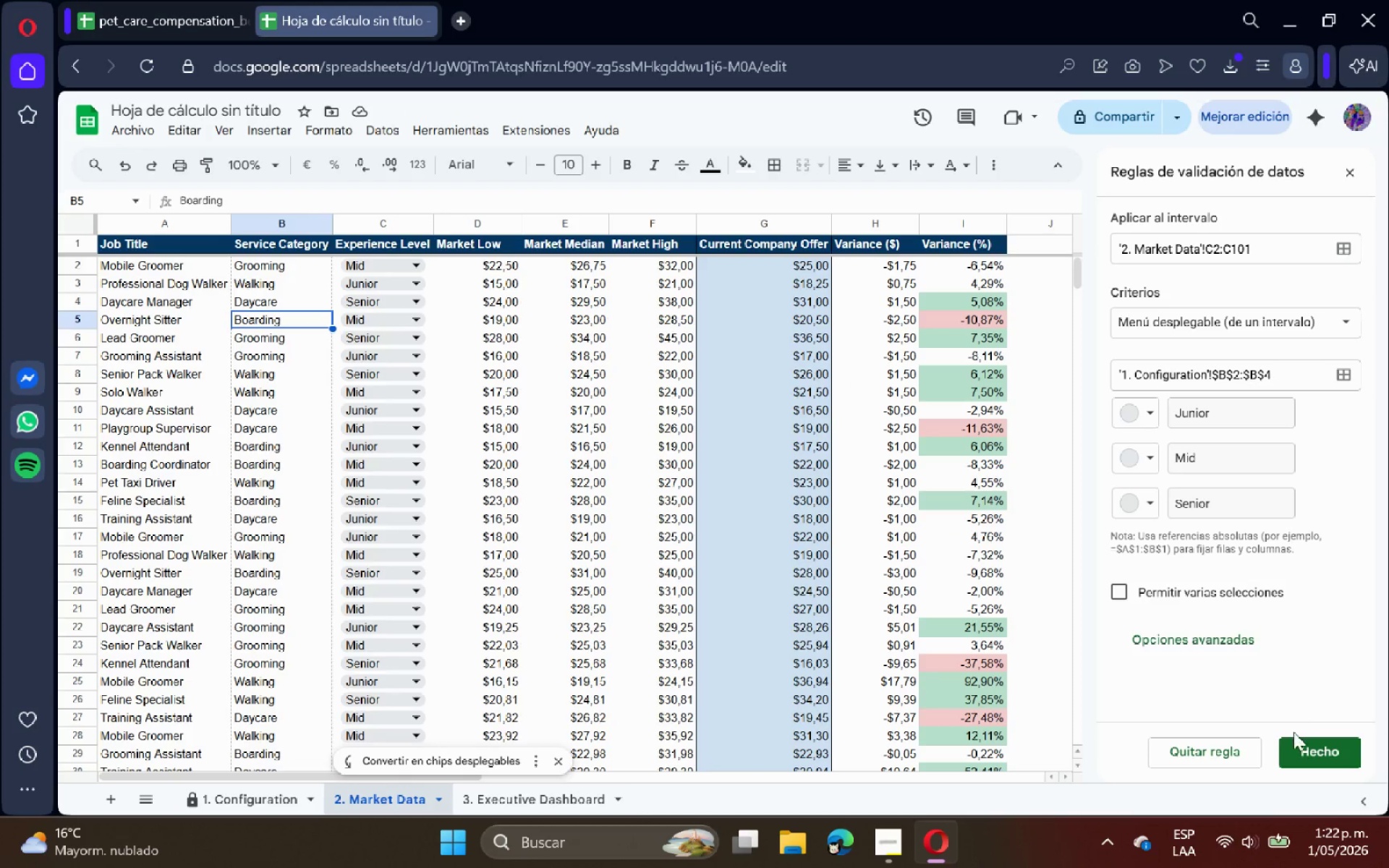 
scroll: coordinate [360, 331], scroll_direction: up, amount: 23.0
 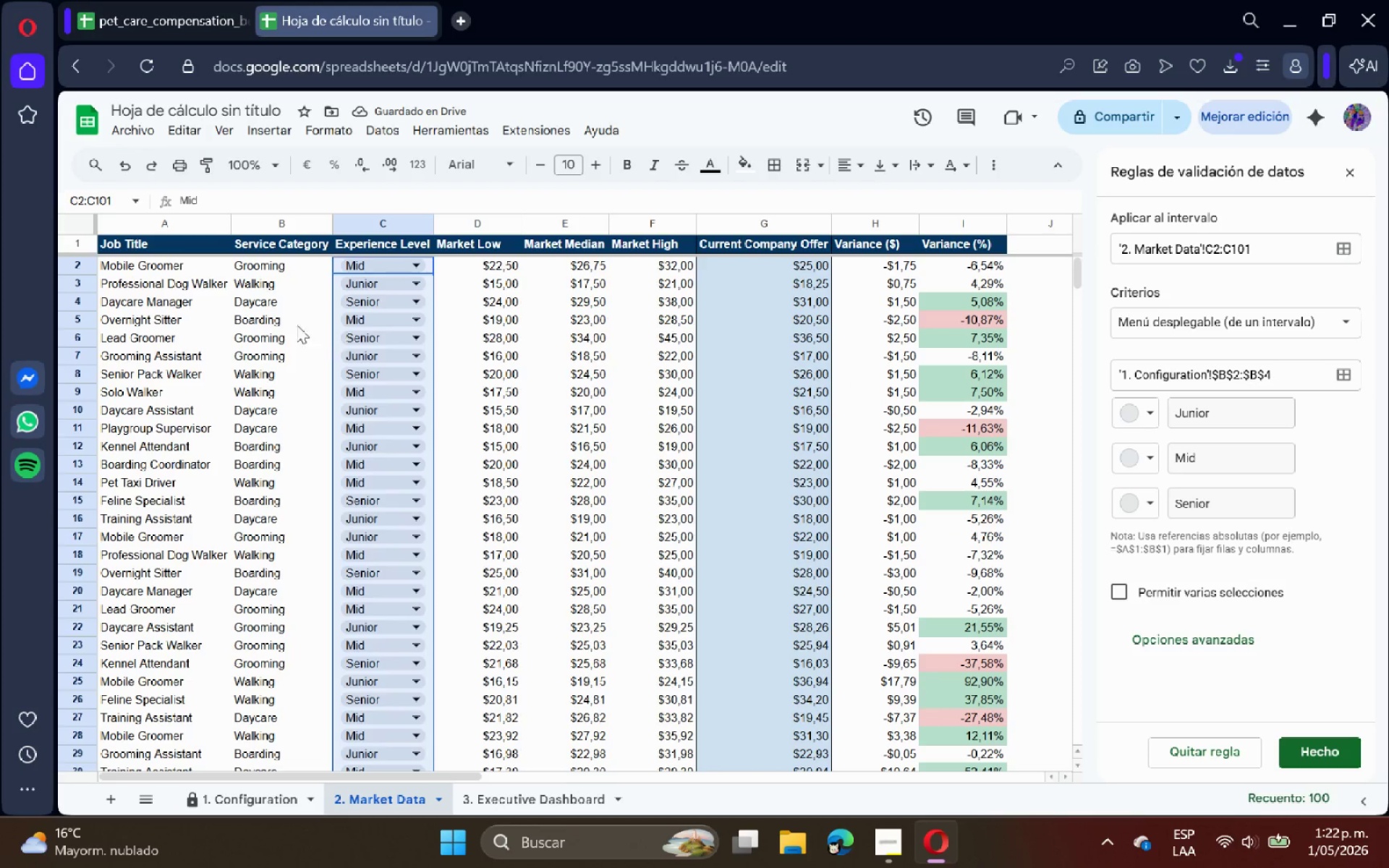 
double_click([1312, 746])
 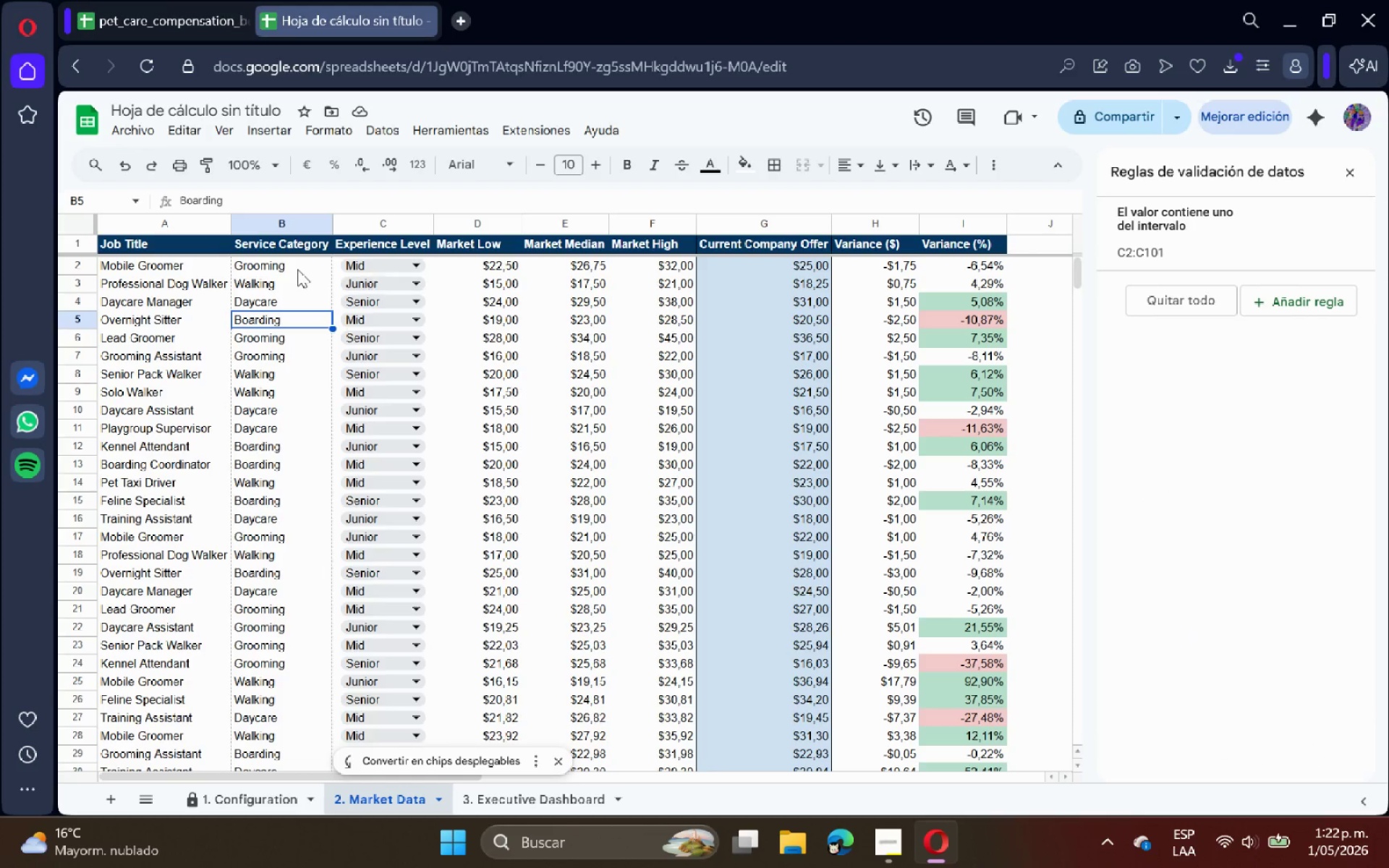 
left_click([283, 268])
 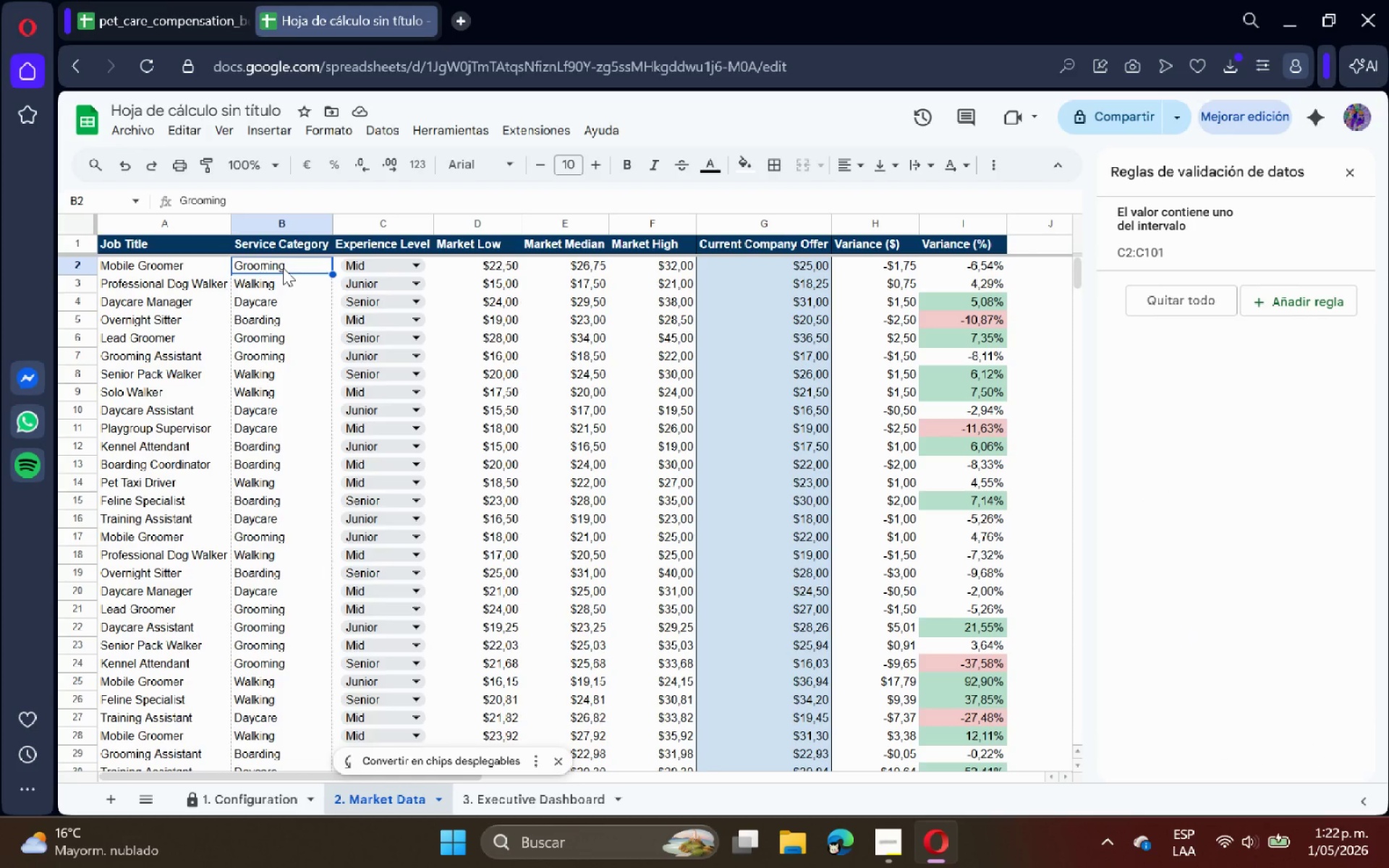 
key(Control+Shift+ArrowDown)
 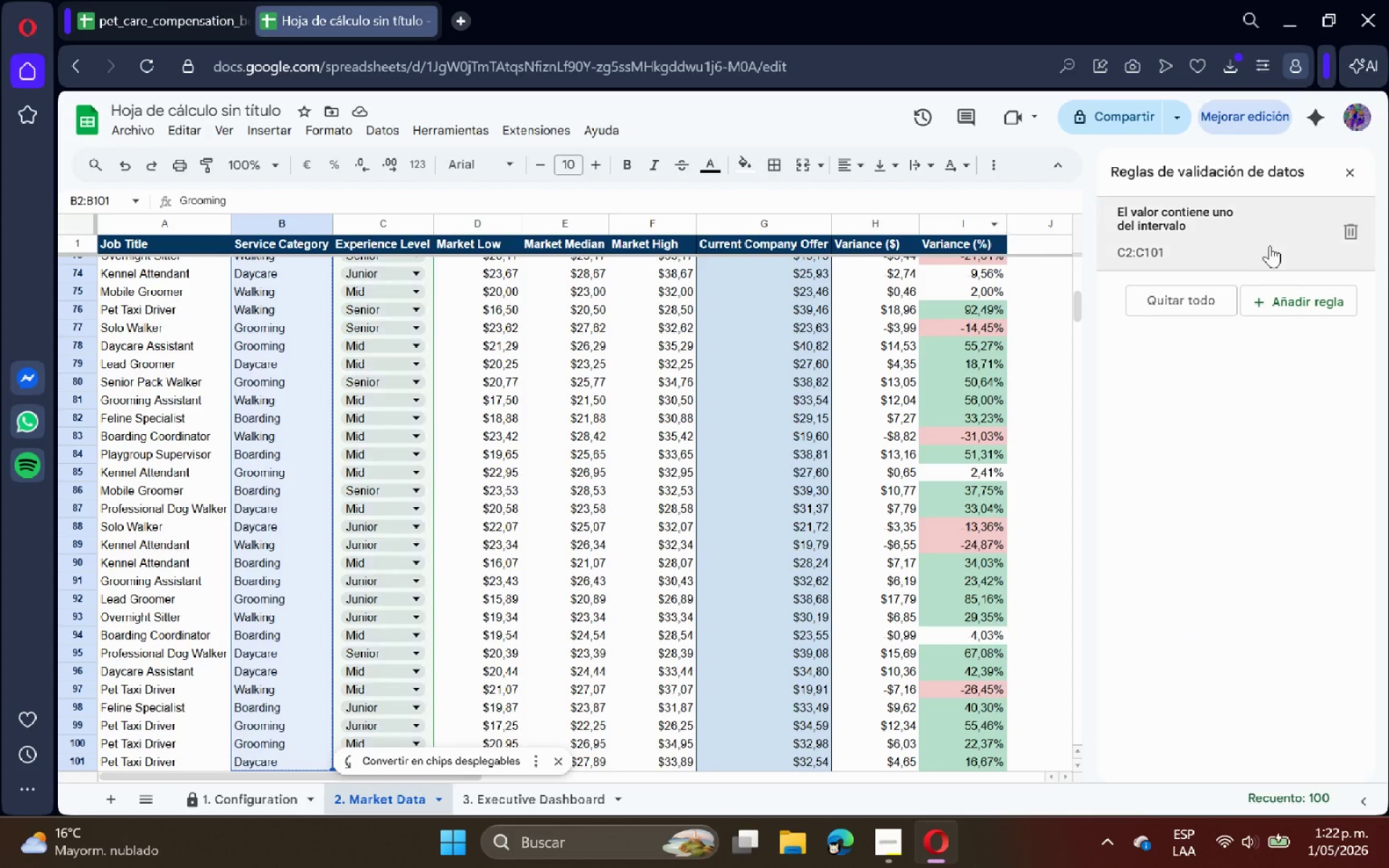 
left_click([1315, 294])
 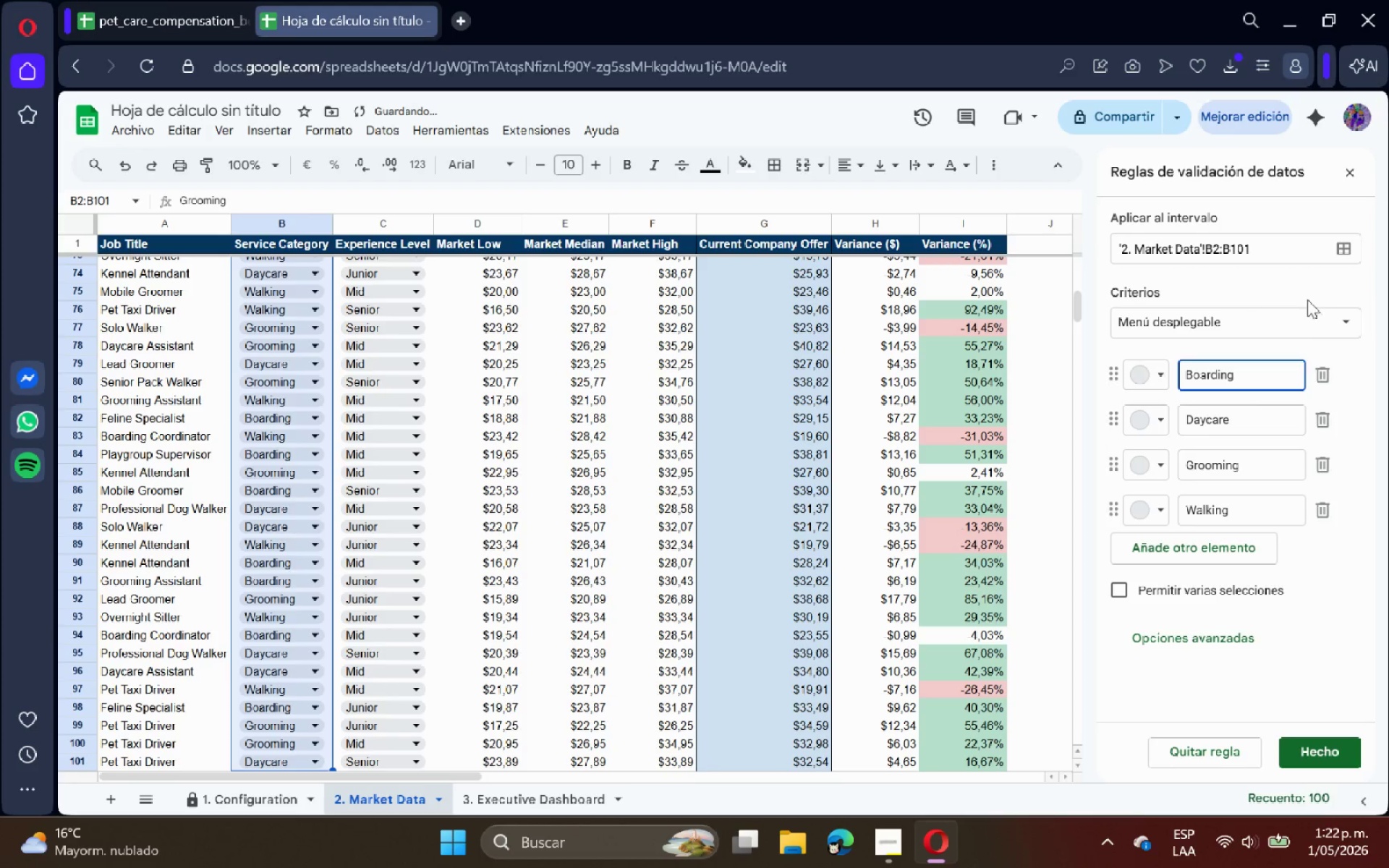 
left_click([1301, 315])
 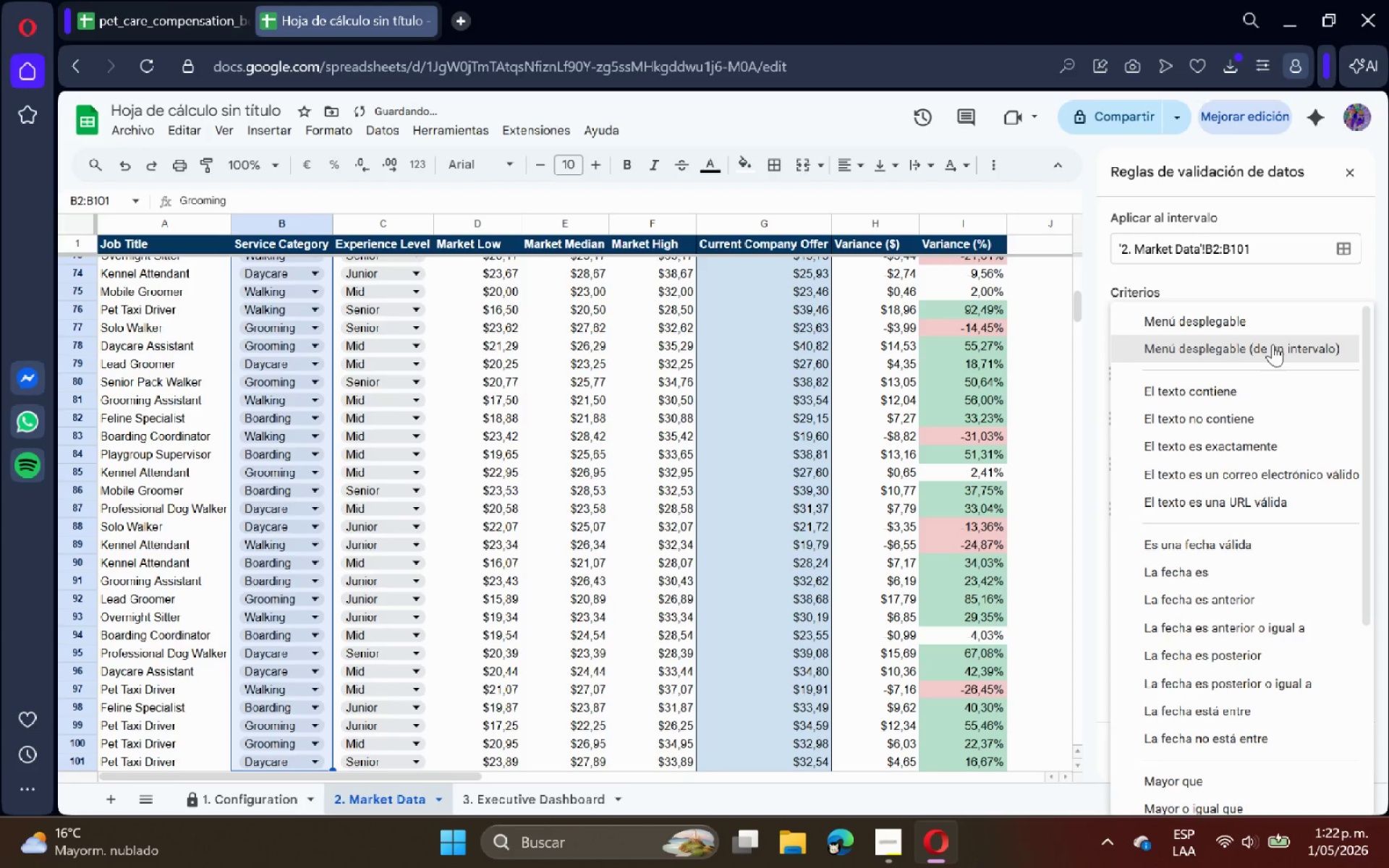 
left_click([1268, 351])
 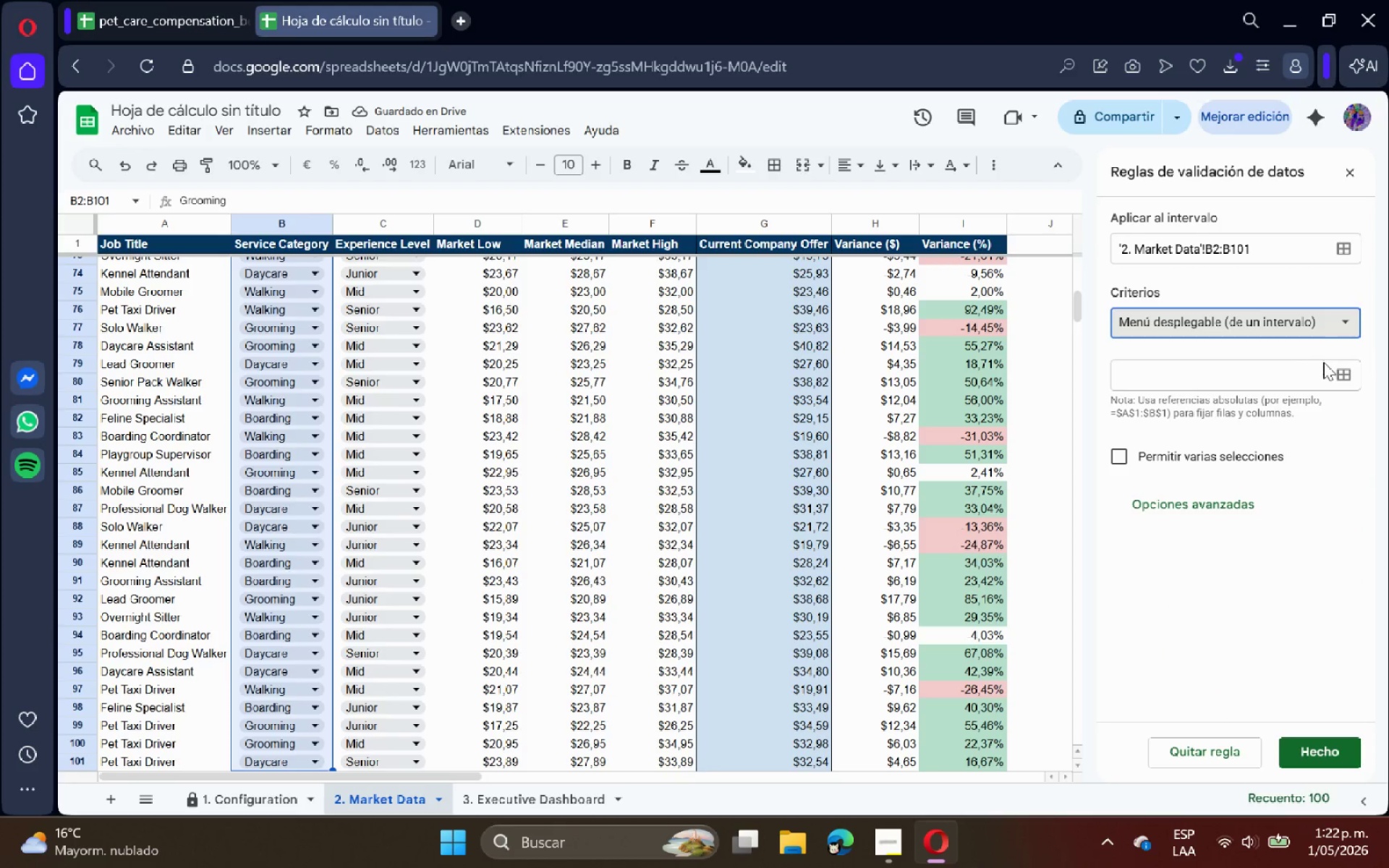 
left_click([1335, 373])
 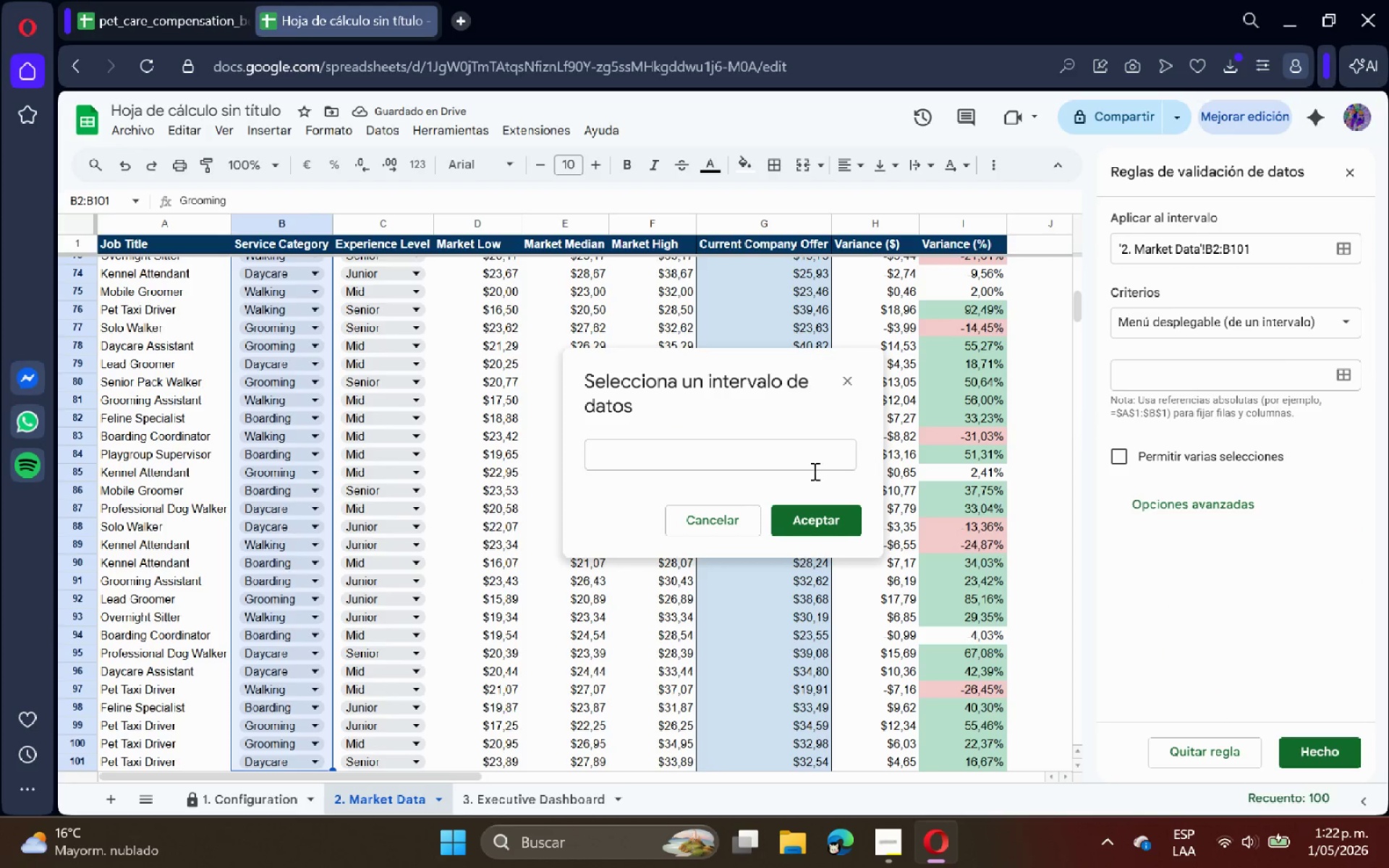 
left_click([786, 467])
 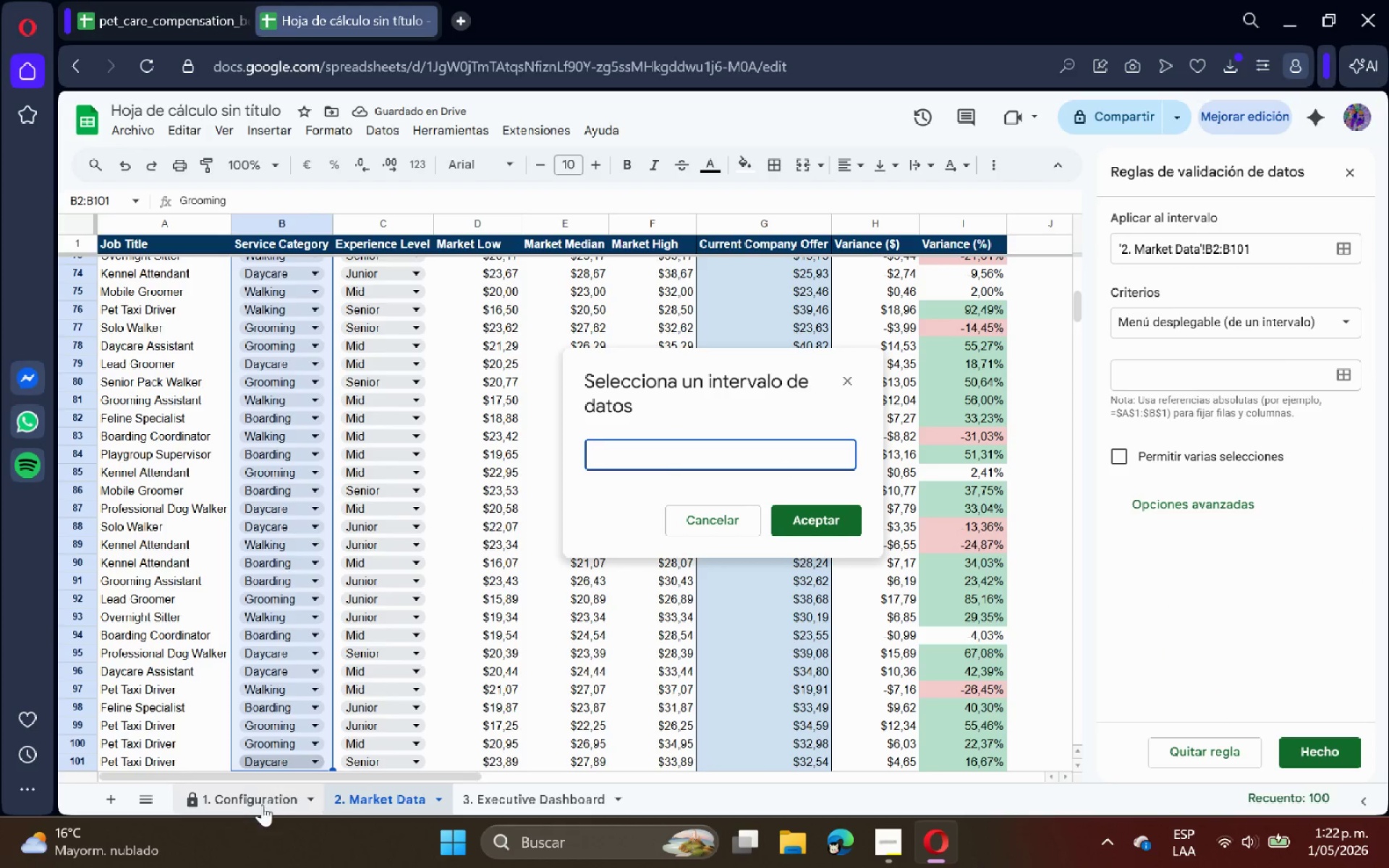 
left_click([258, 810])
 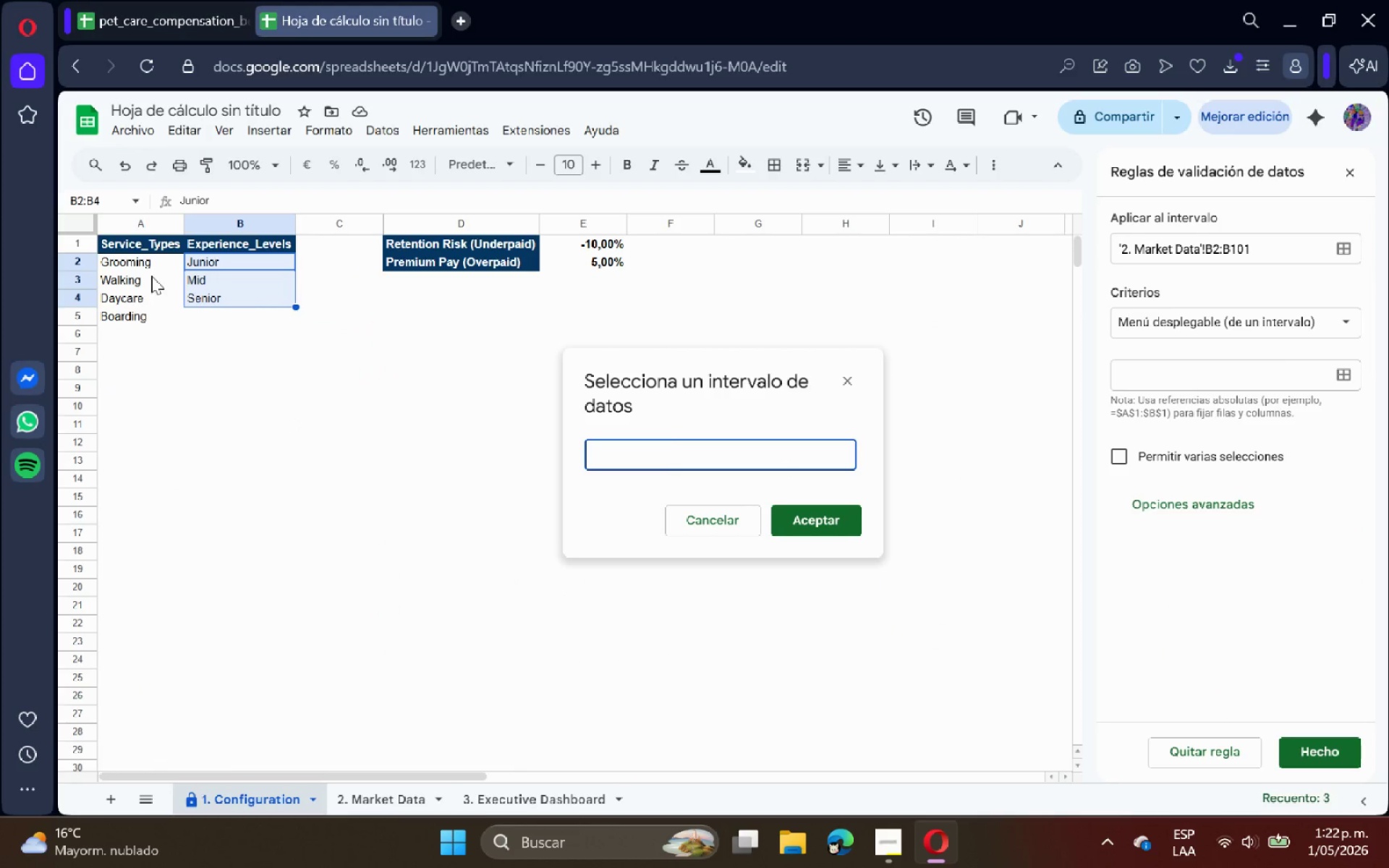 
left_click_drag(start_coordinate=[135, 268], to_coordinate=[126, 314])
 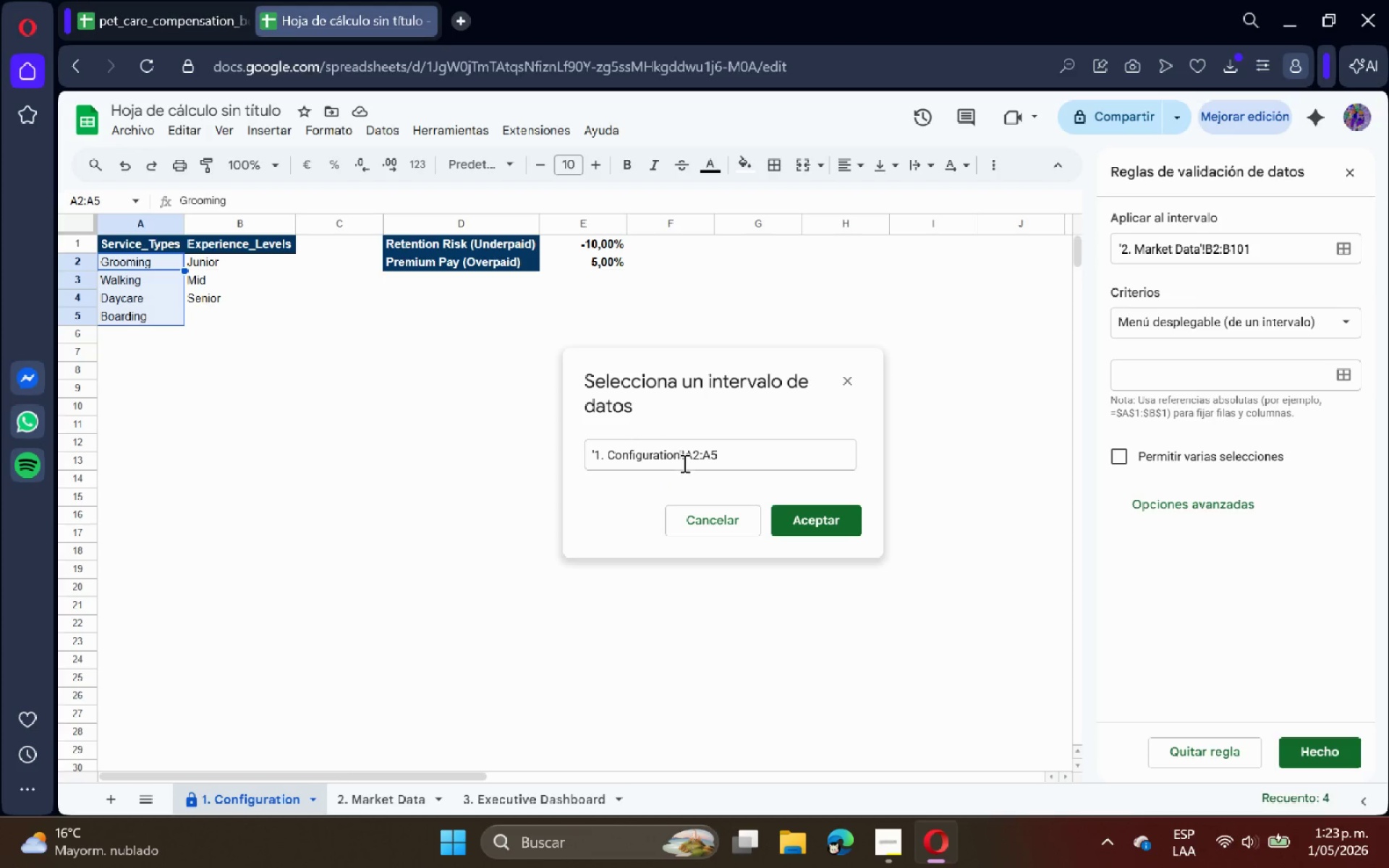 
left_click([685, 463])
 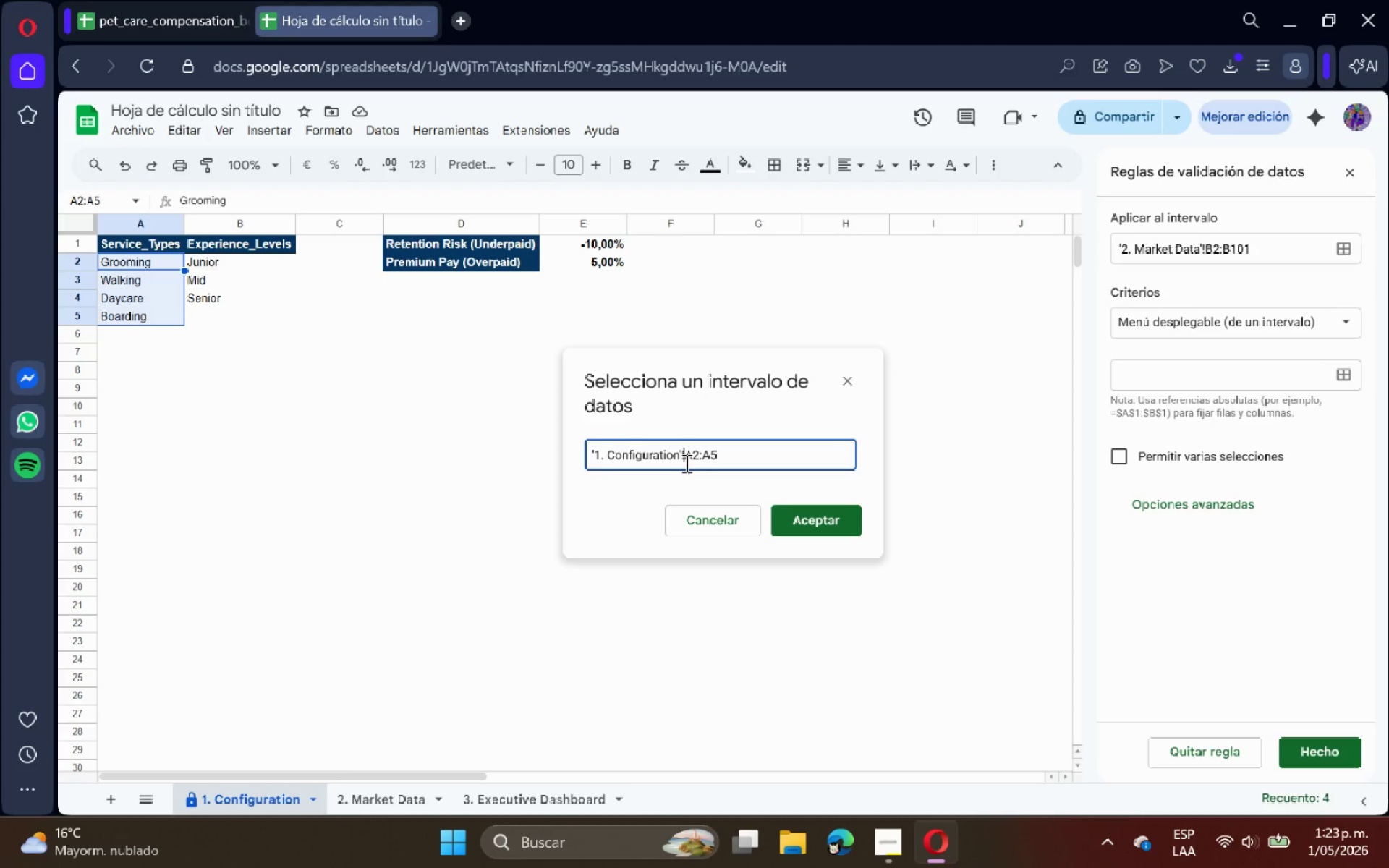 
key(Shift+4)
 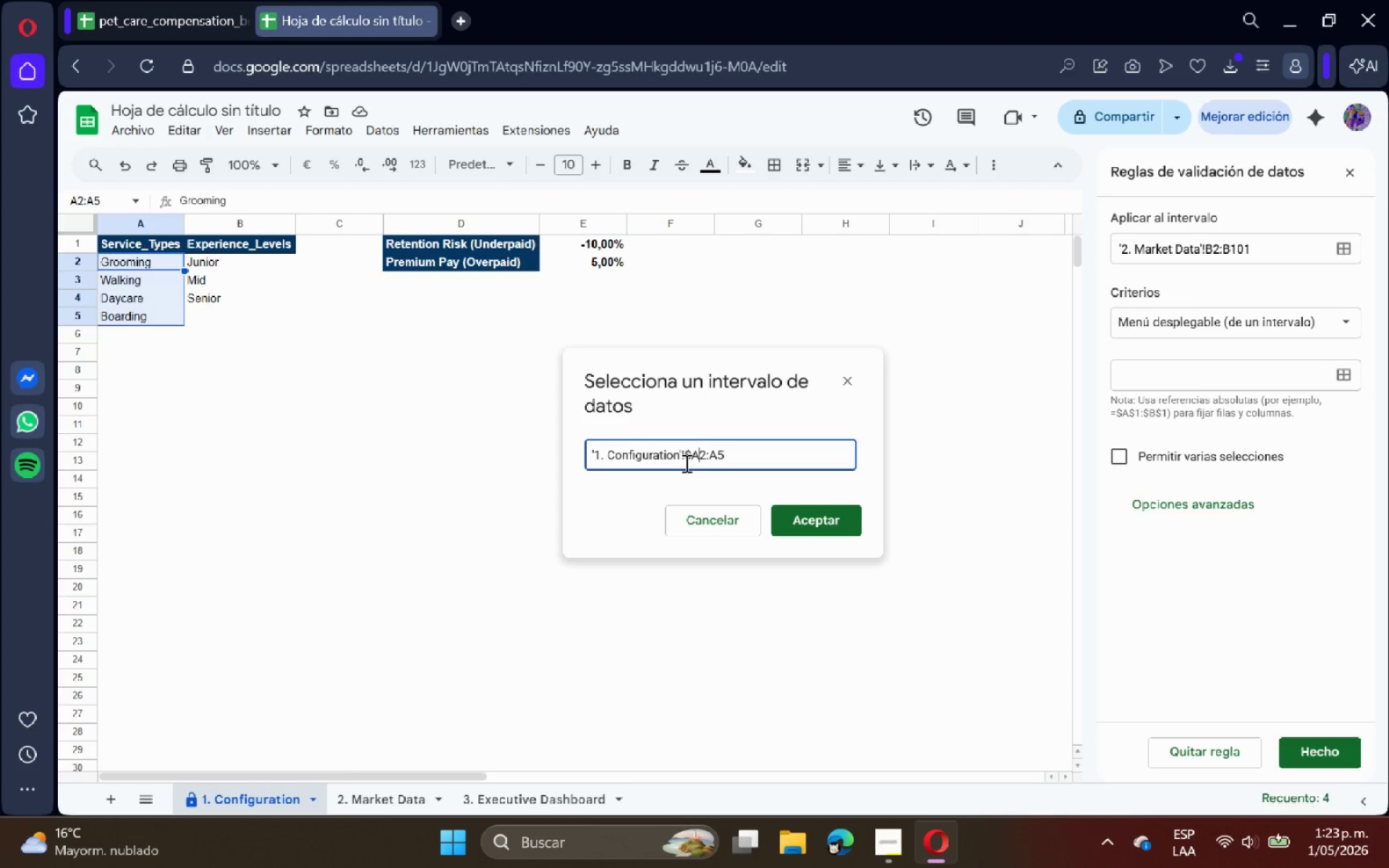 
key(ArrowRight)
 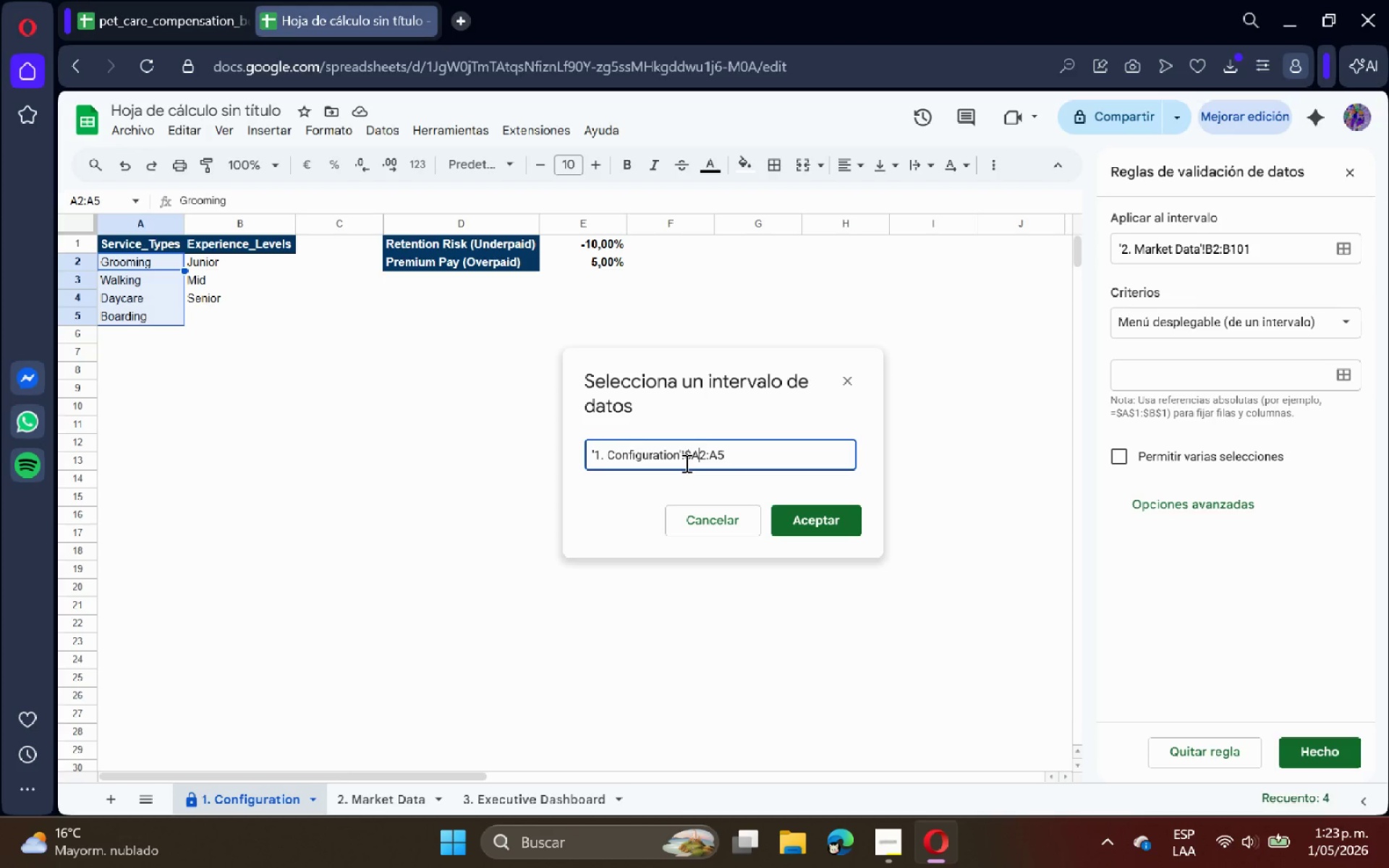 
key(Shift+ShiftRight)
 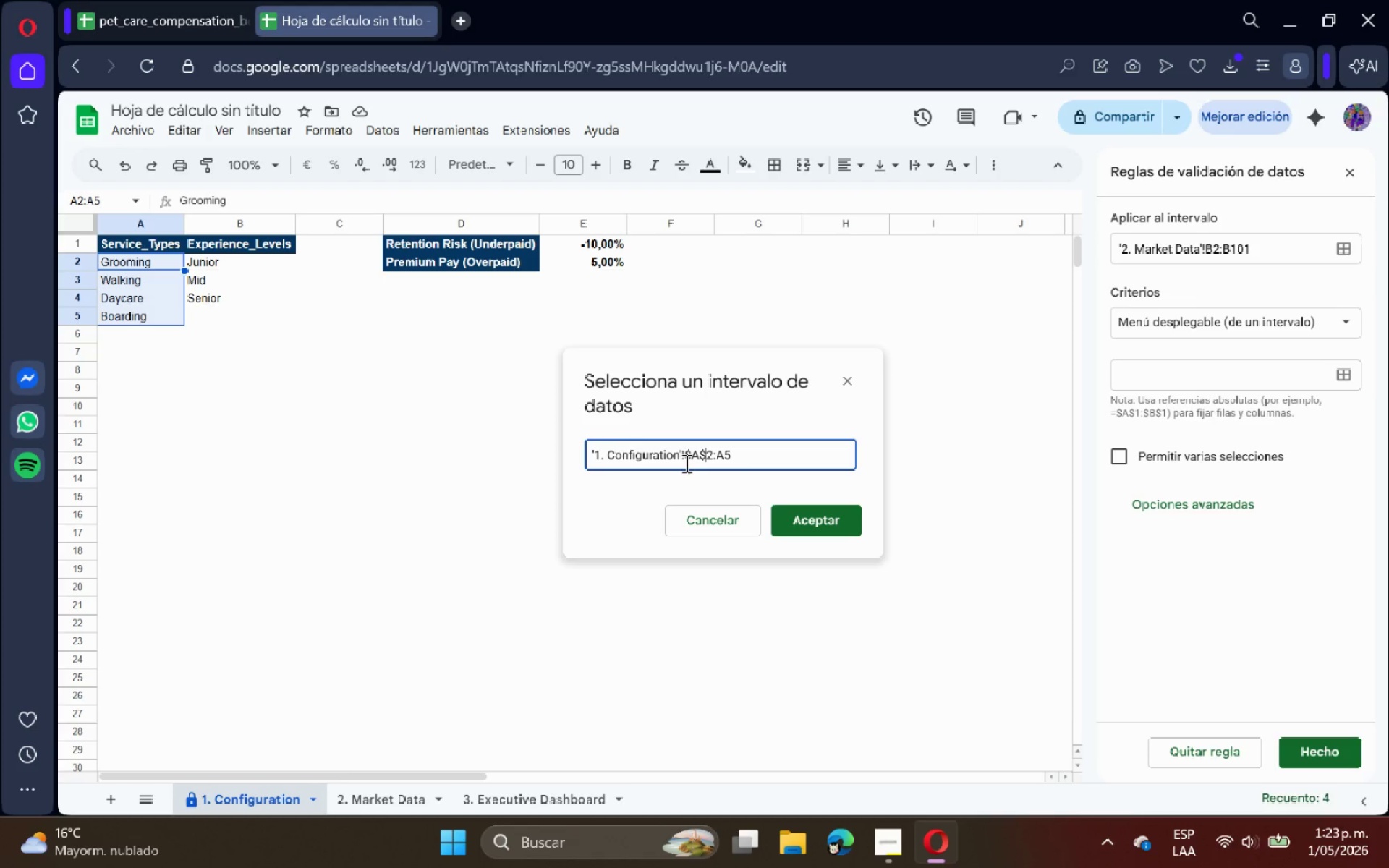 
key(Shift+4)
 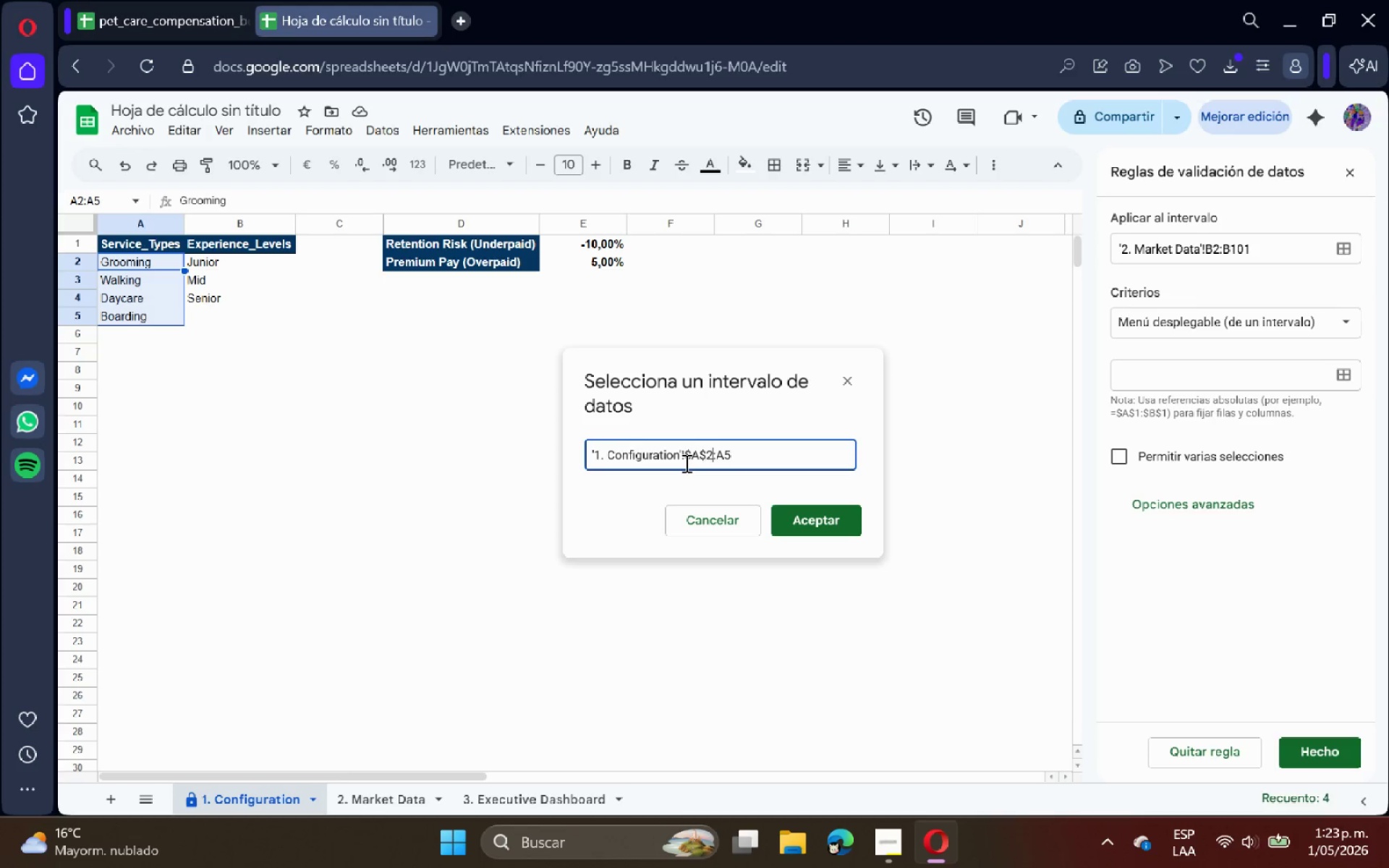 
key(ArrowRight)
 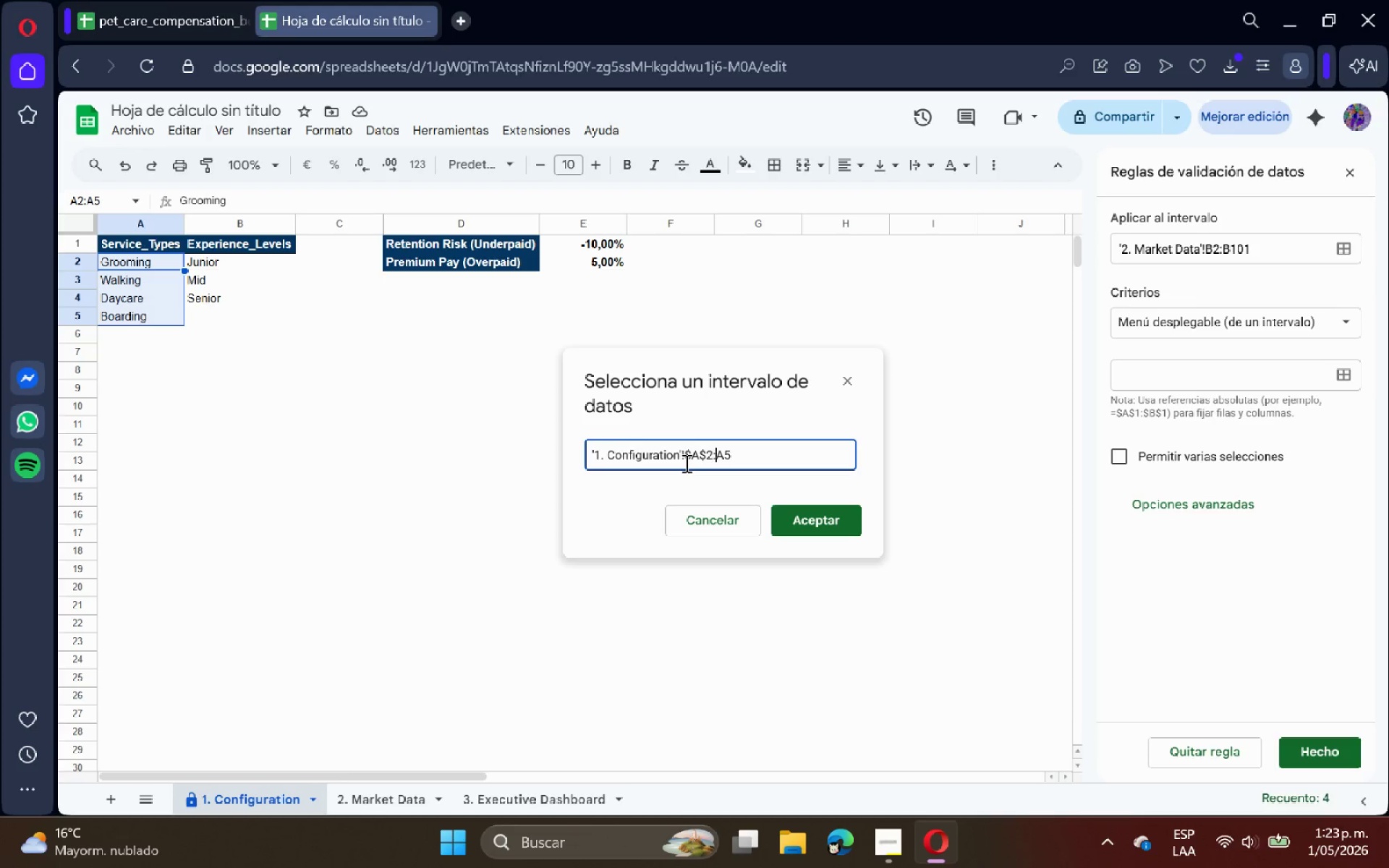 
key(ArrowRight)
 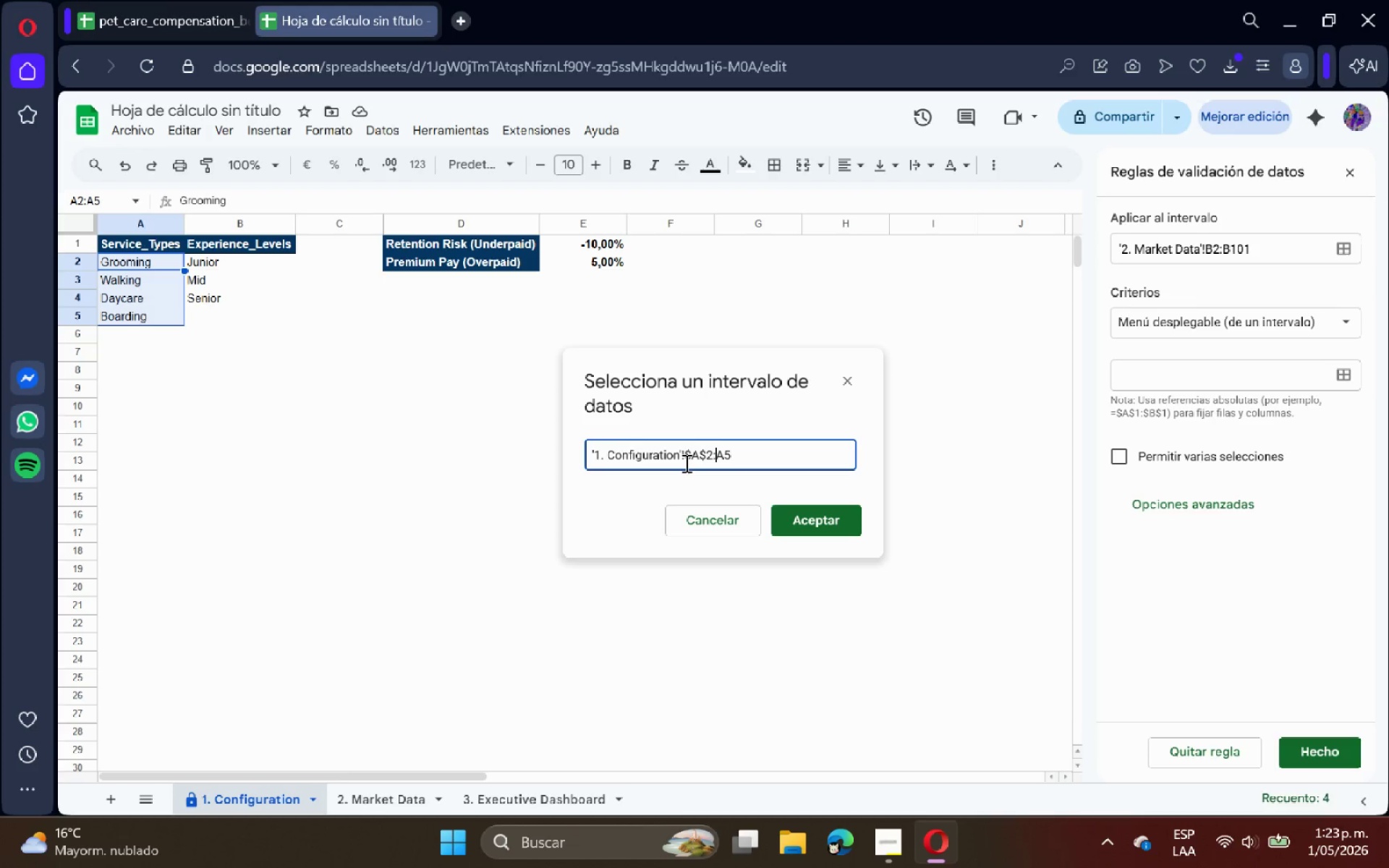 
key(Shift+ShiftRight)
 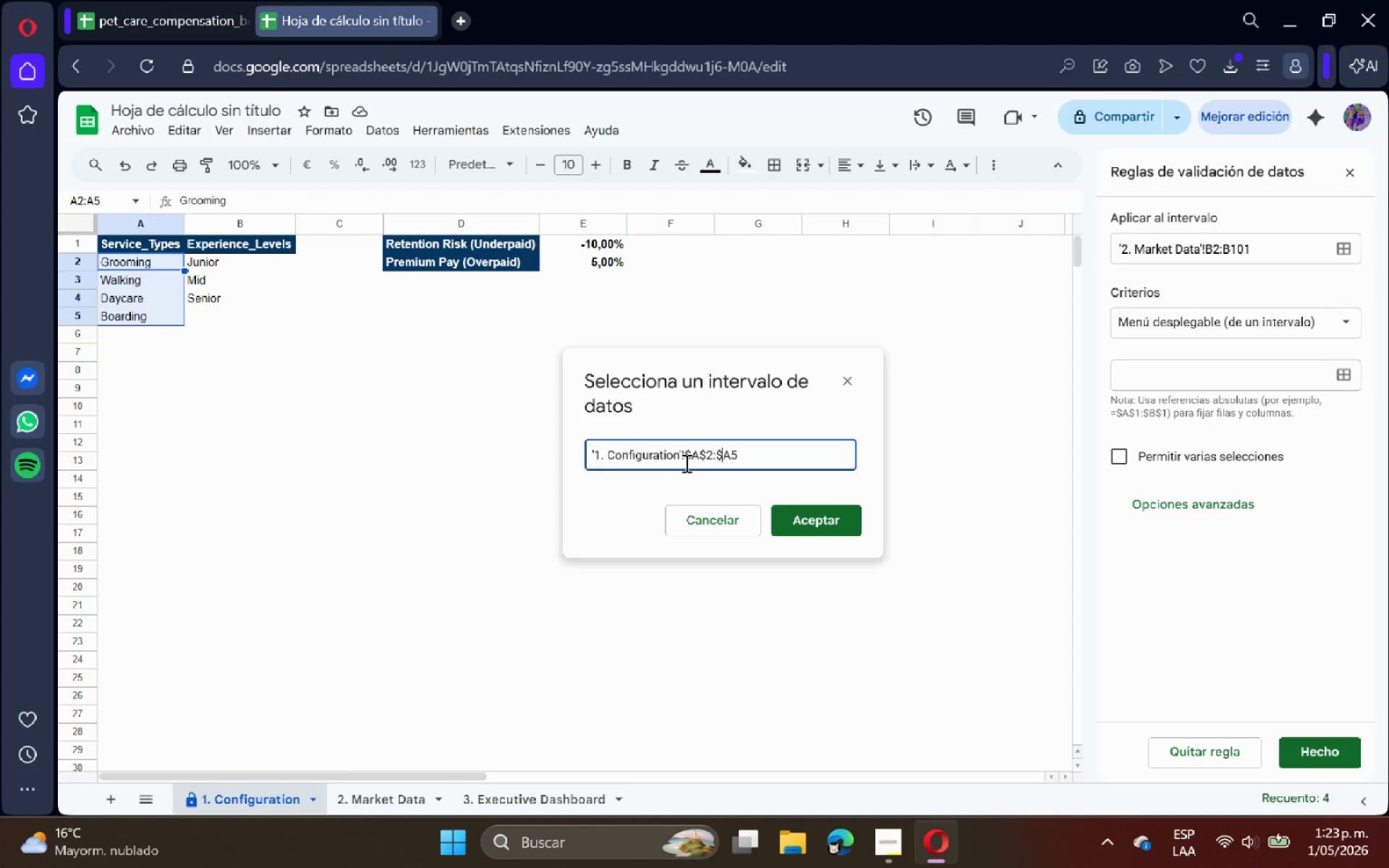 
key(Shift+4)
 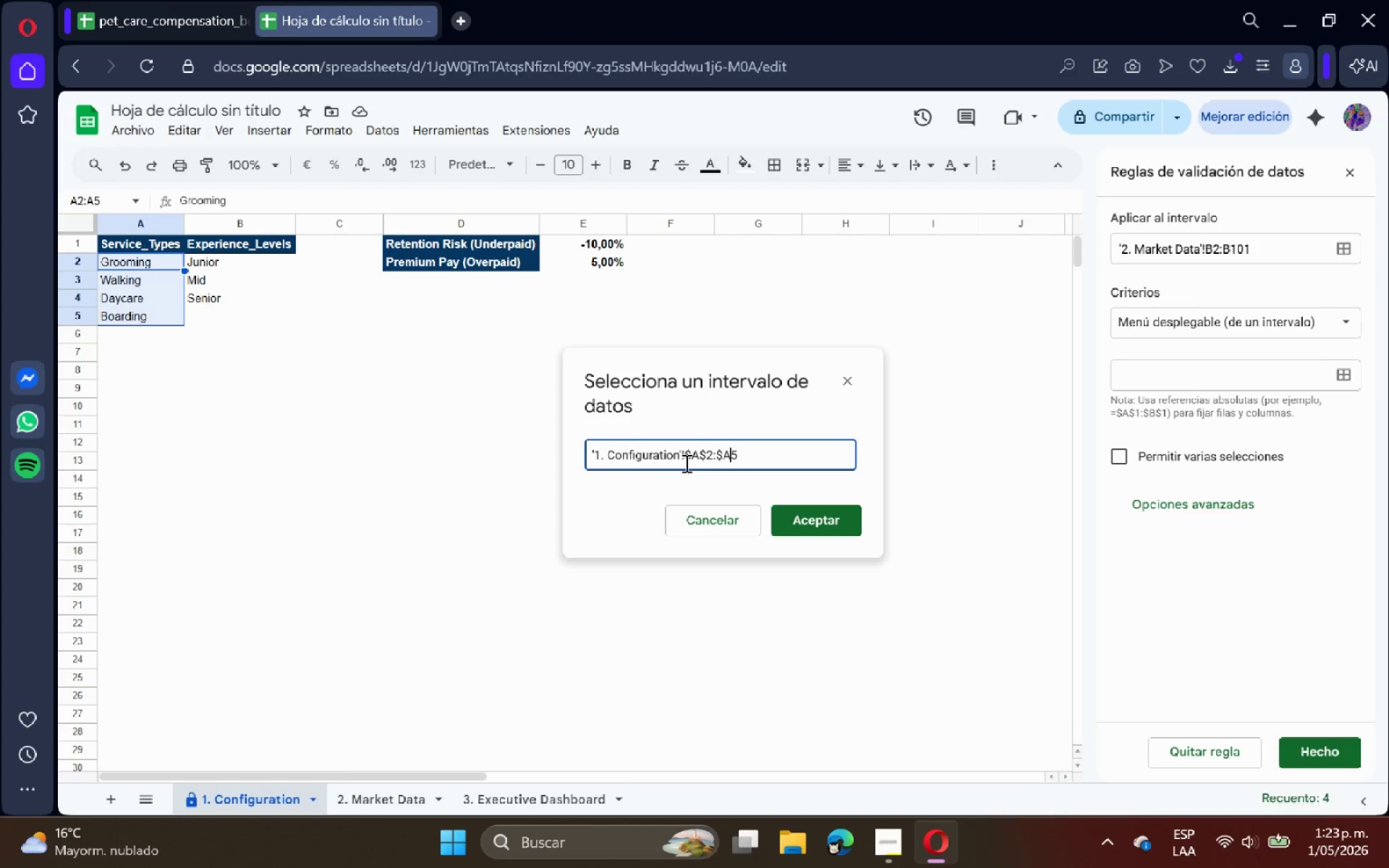 
key(ArrowRight)
 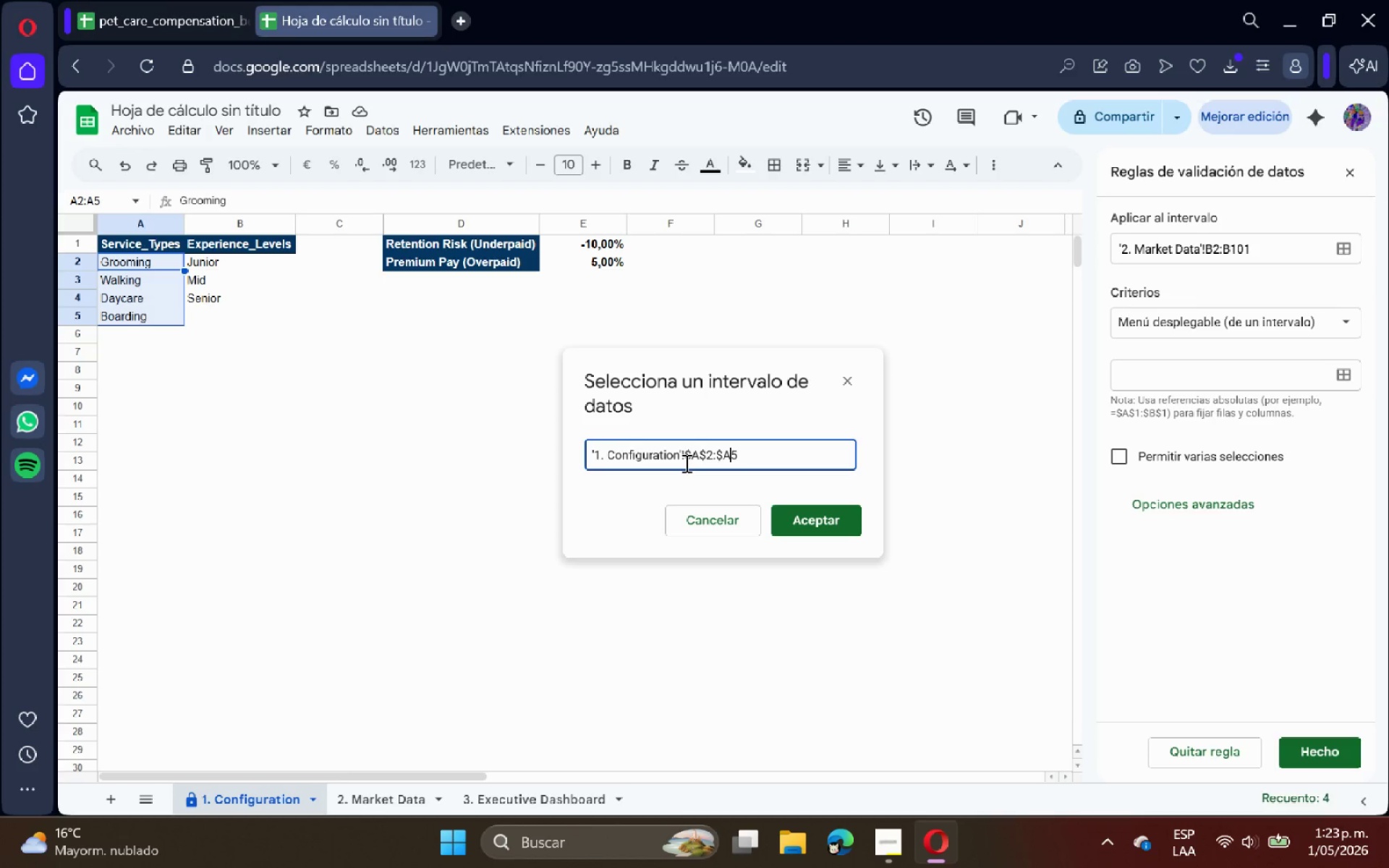 
key(Shift+ShiftRight)
 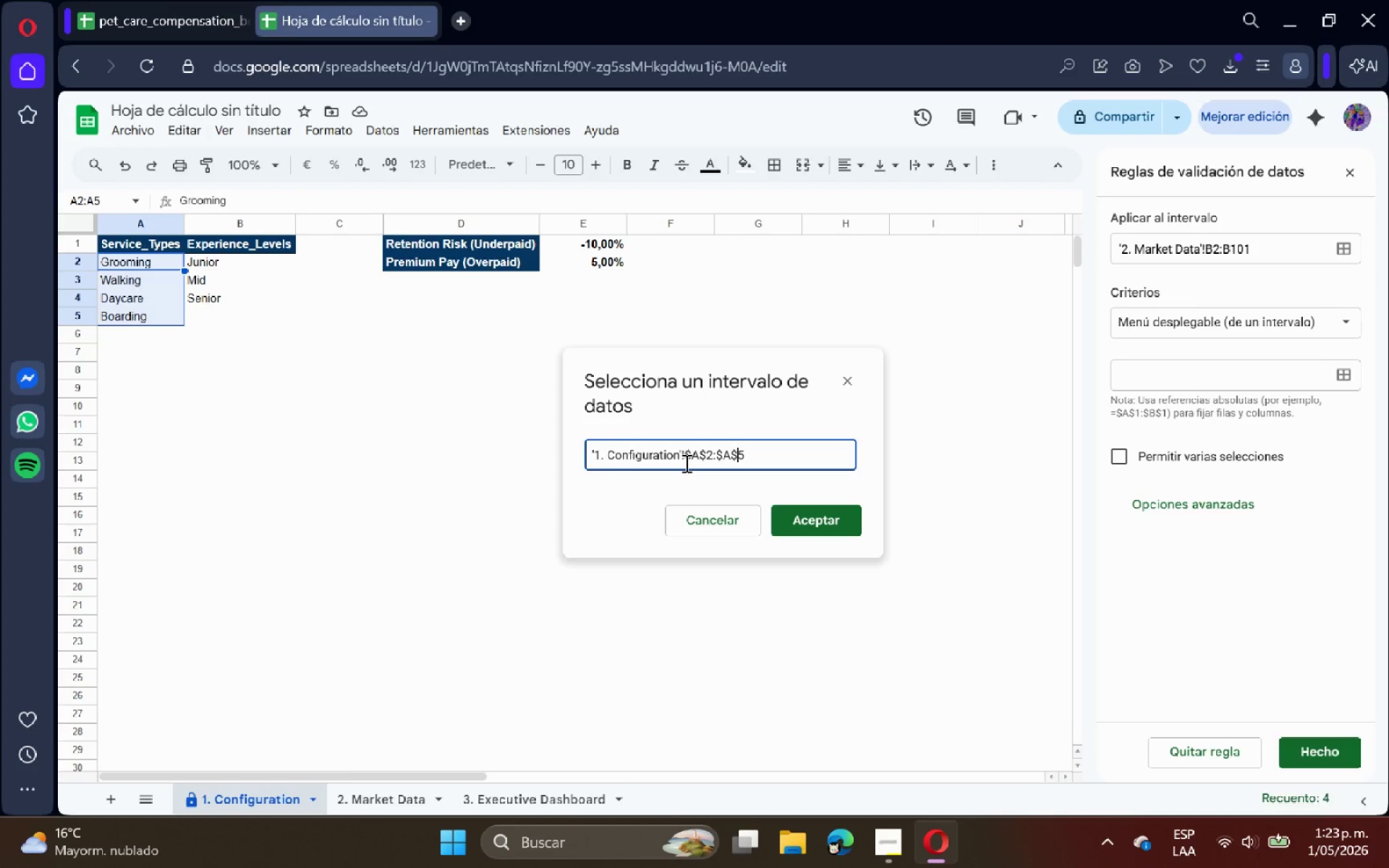 
key(Shift+4)
 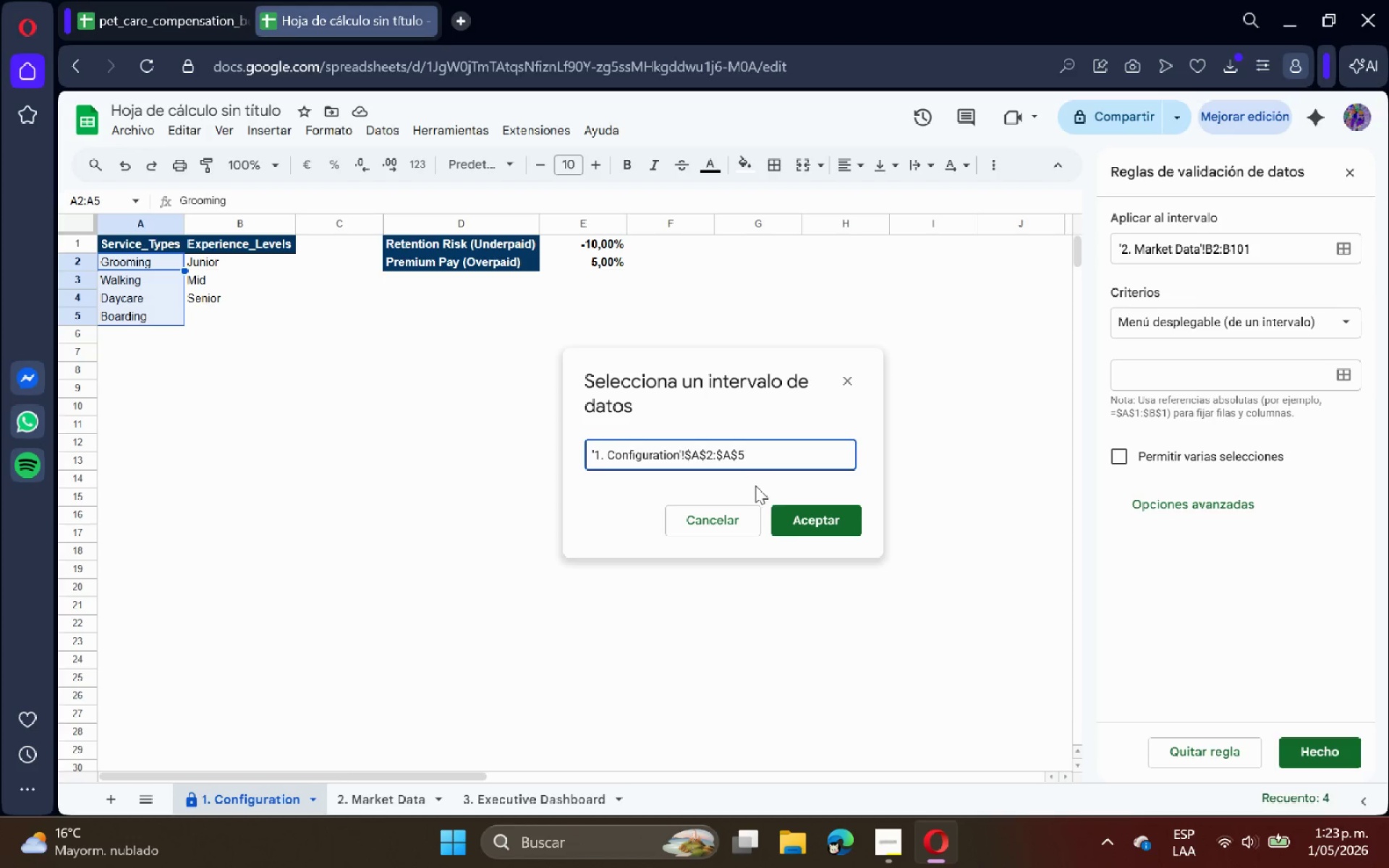 
left_click([815, 516])
 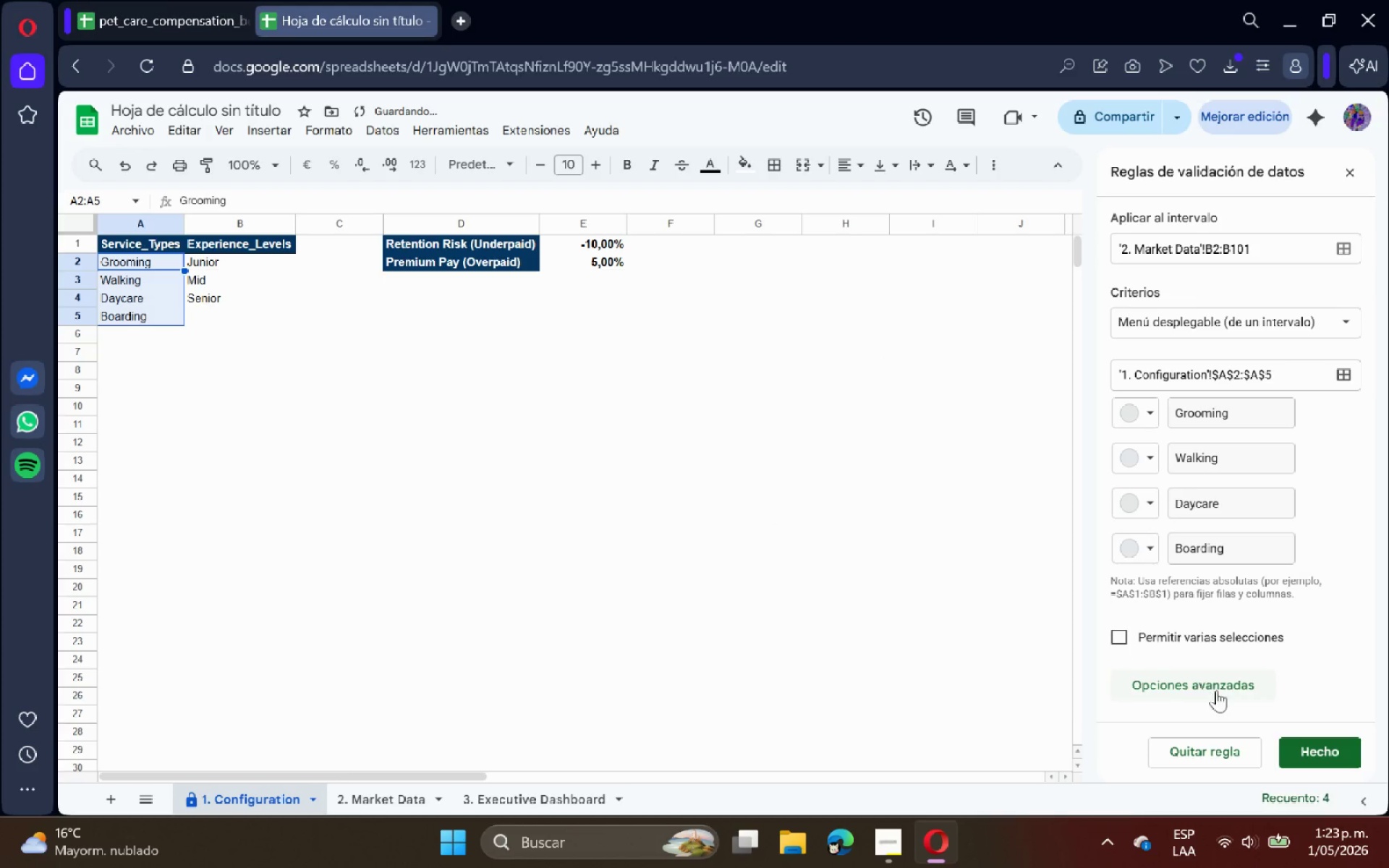 
left_click([1317, 762])
 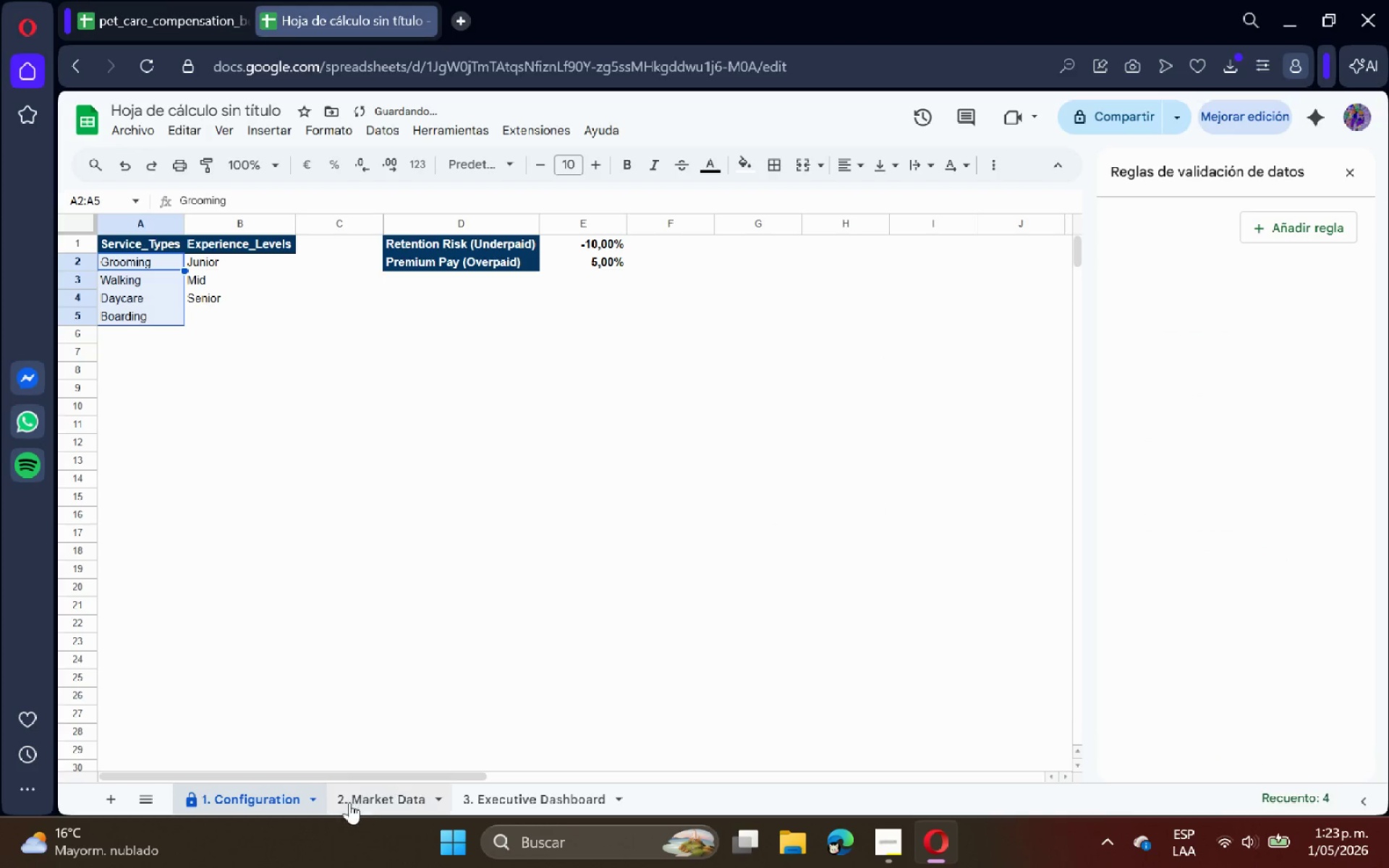 
left_click([374, 807])
 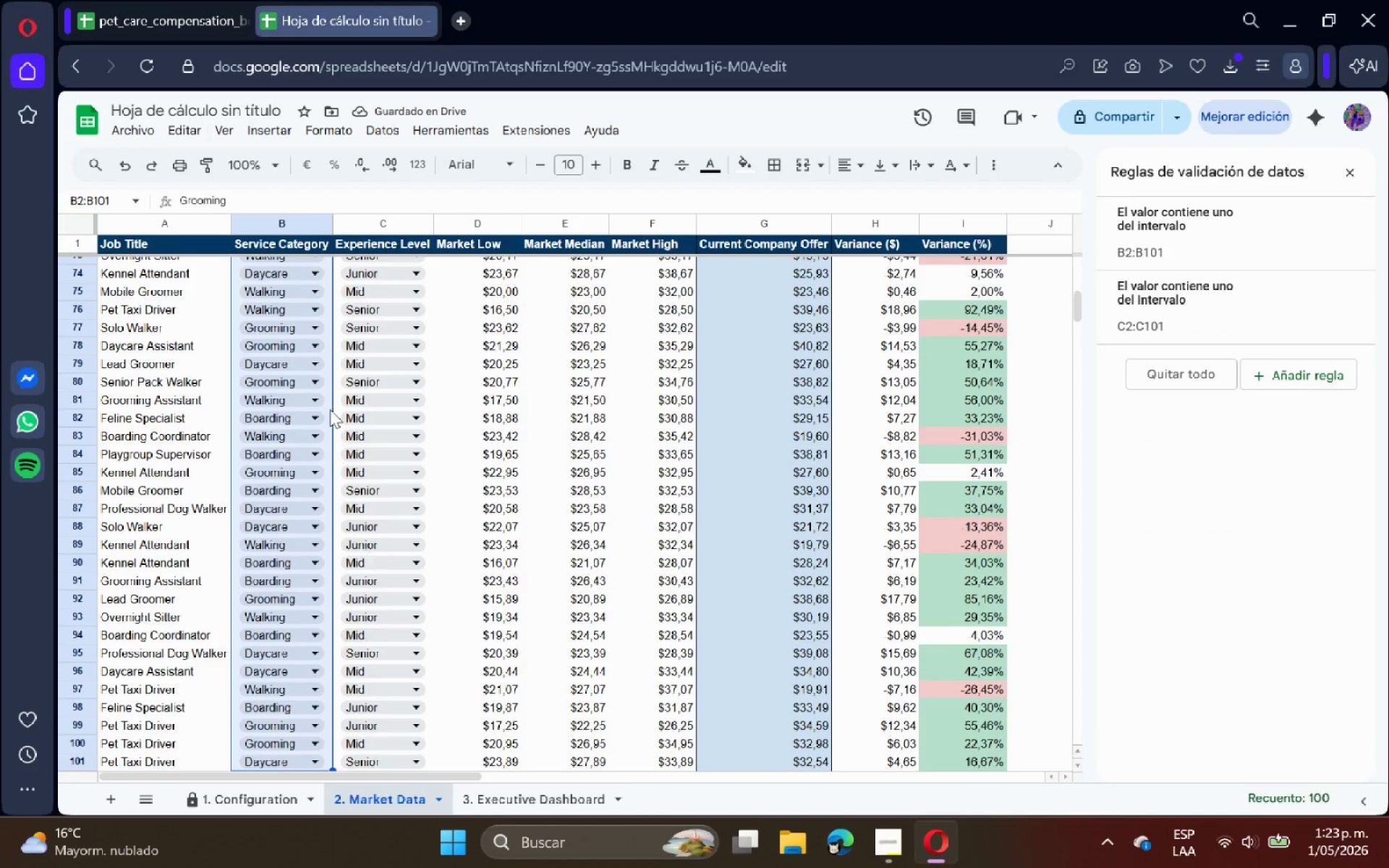 
left_click([349, 401])
 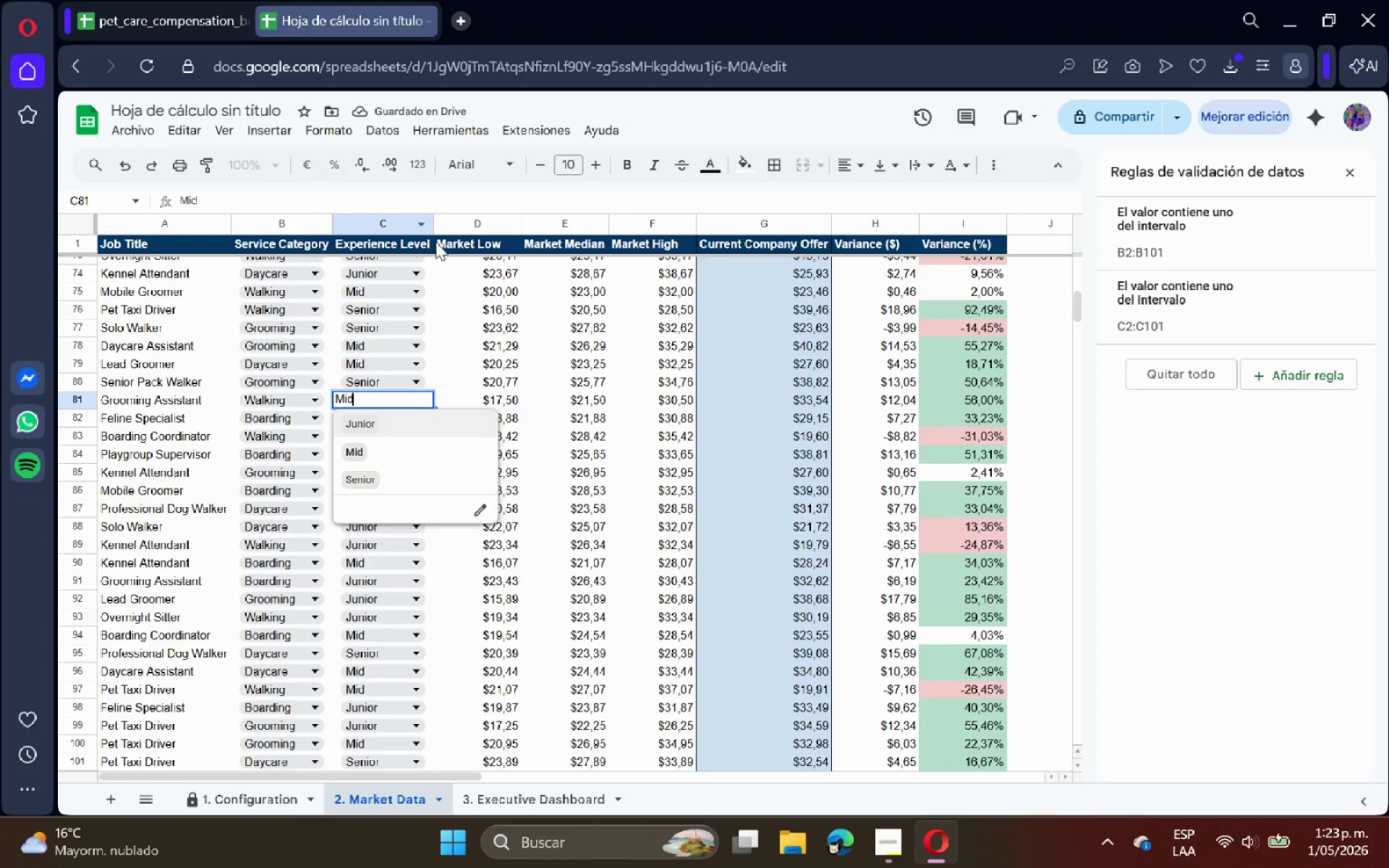 
left_click([462, 269])
 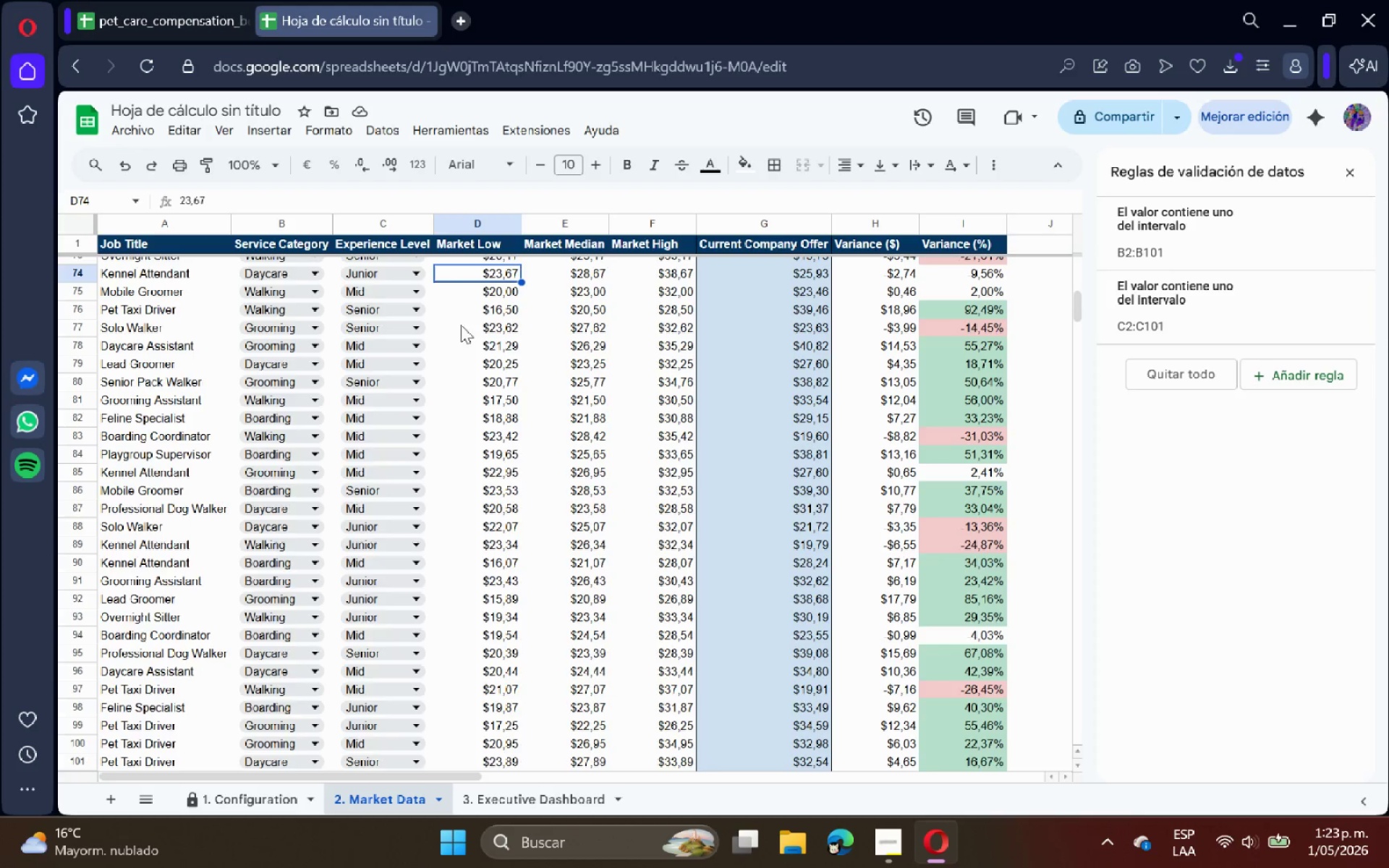 
scroll: coordinate [478, 438], scroll_direction: up, amount: 1.0
 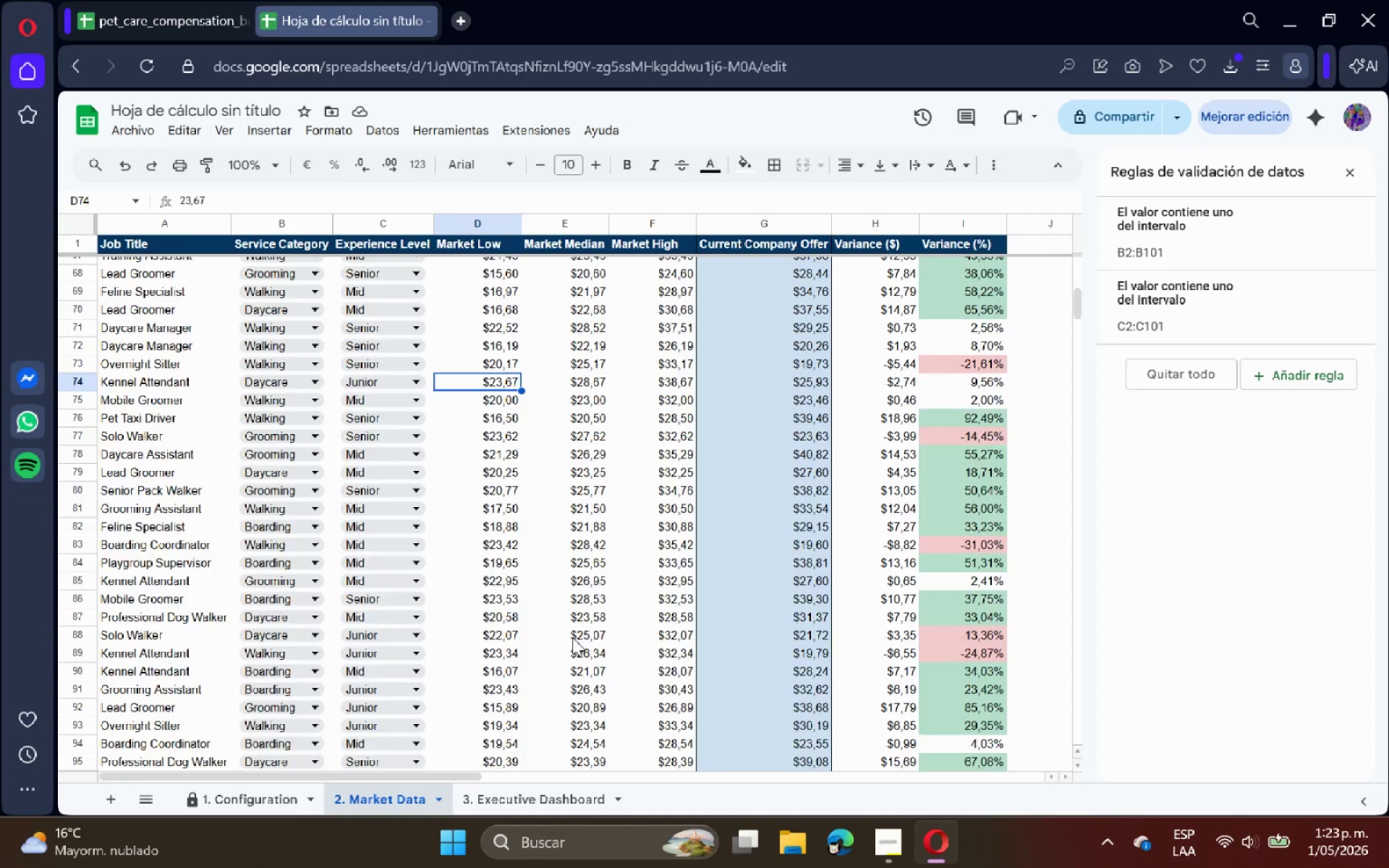 
left_click([530, 573])
 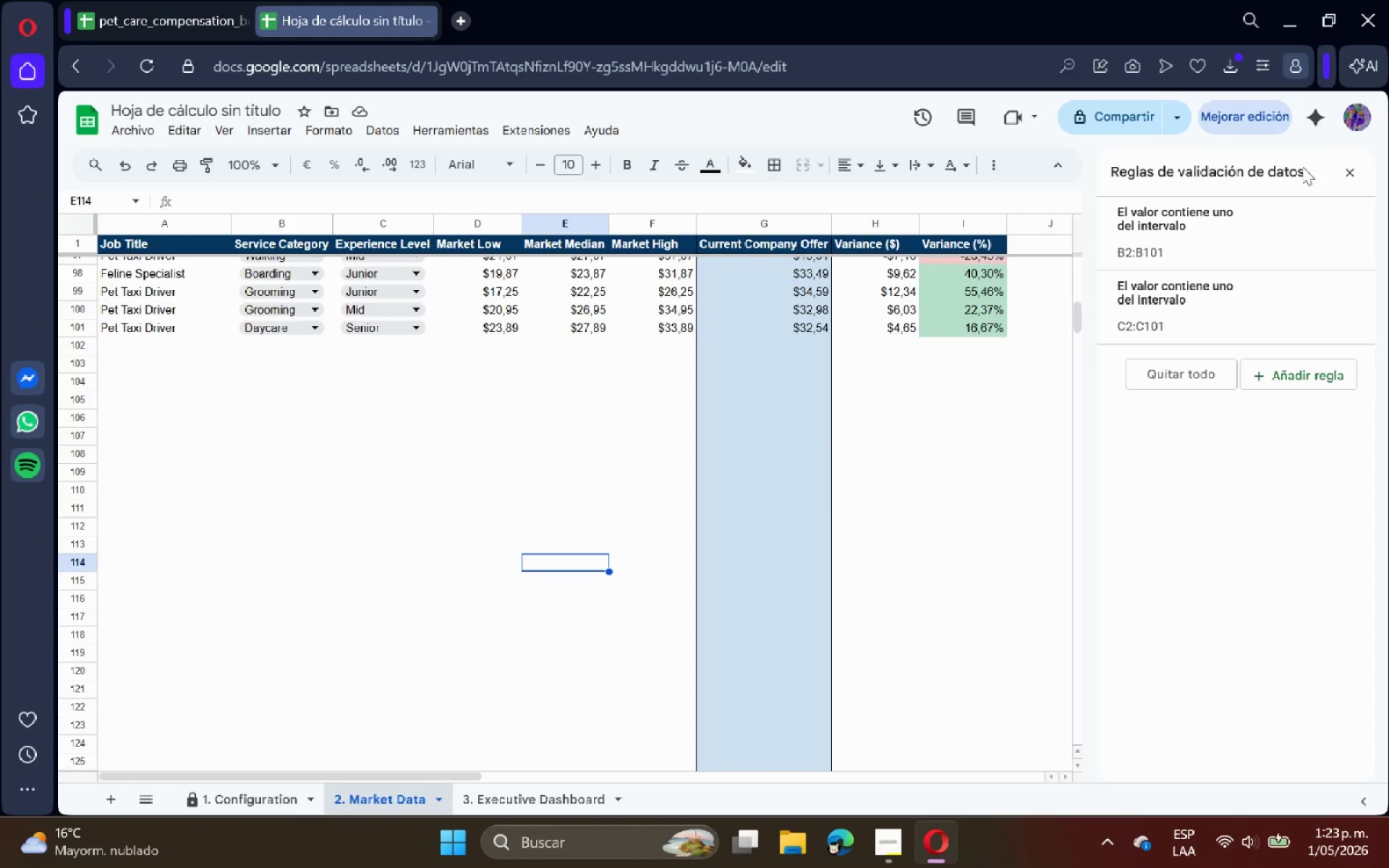 
scroll: coordinate [546, 605], scroll_direction: down, amount: 5.0
 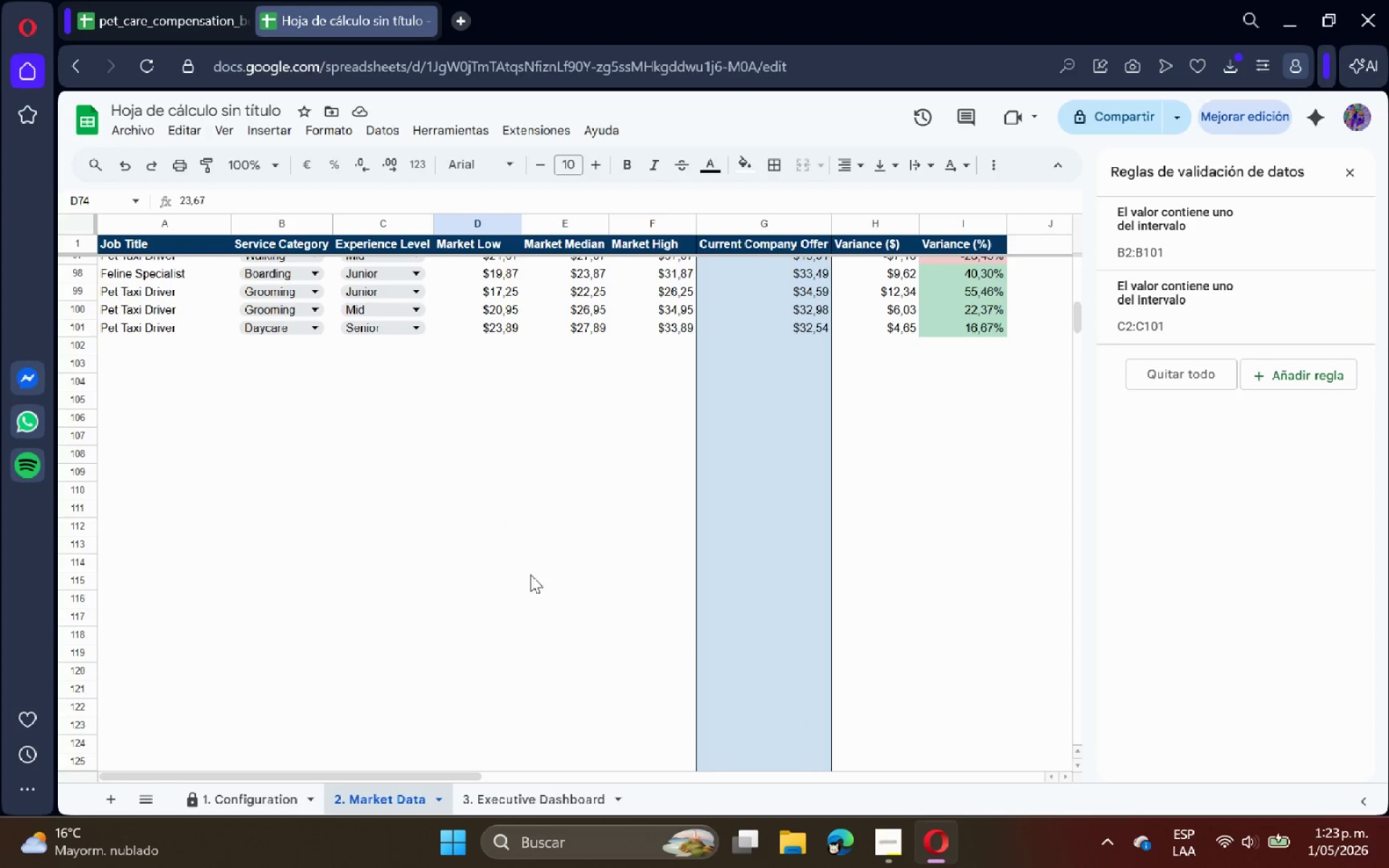 
left_click([1362, 167])
 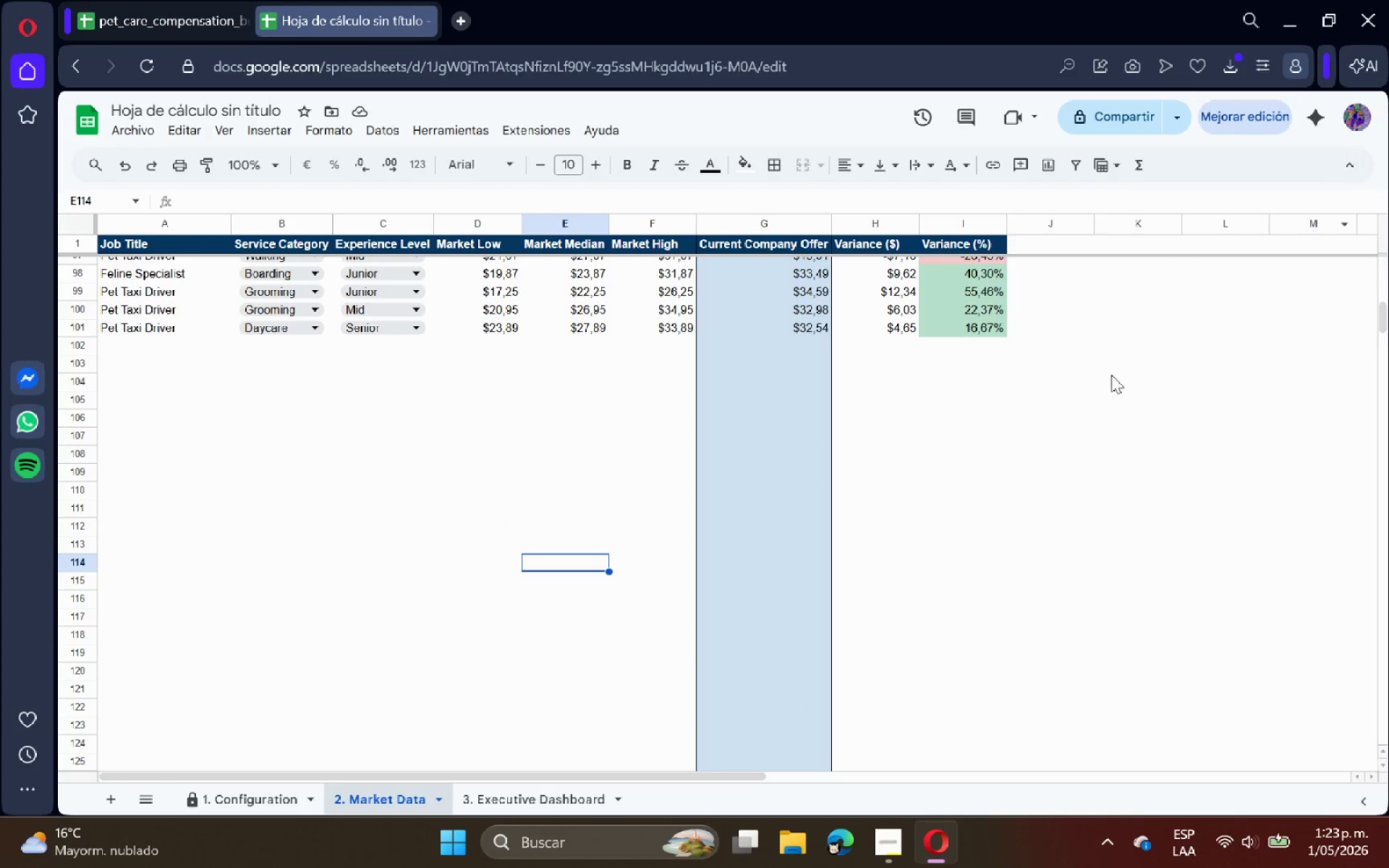 
left_click([983, 457])
 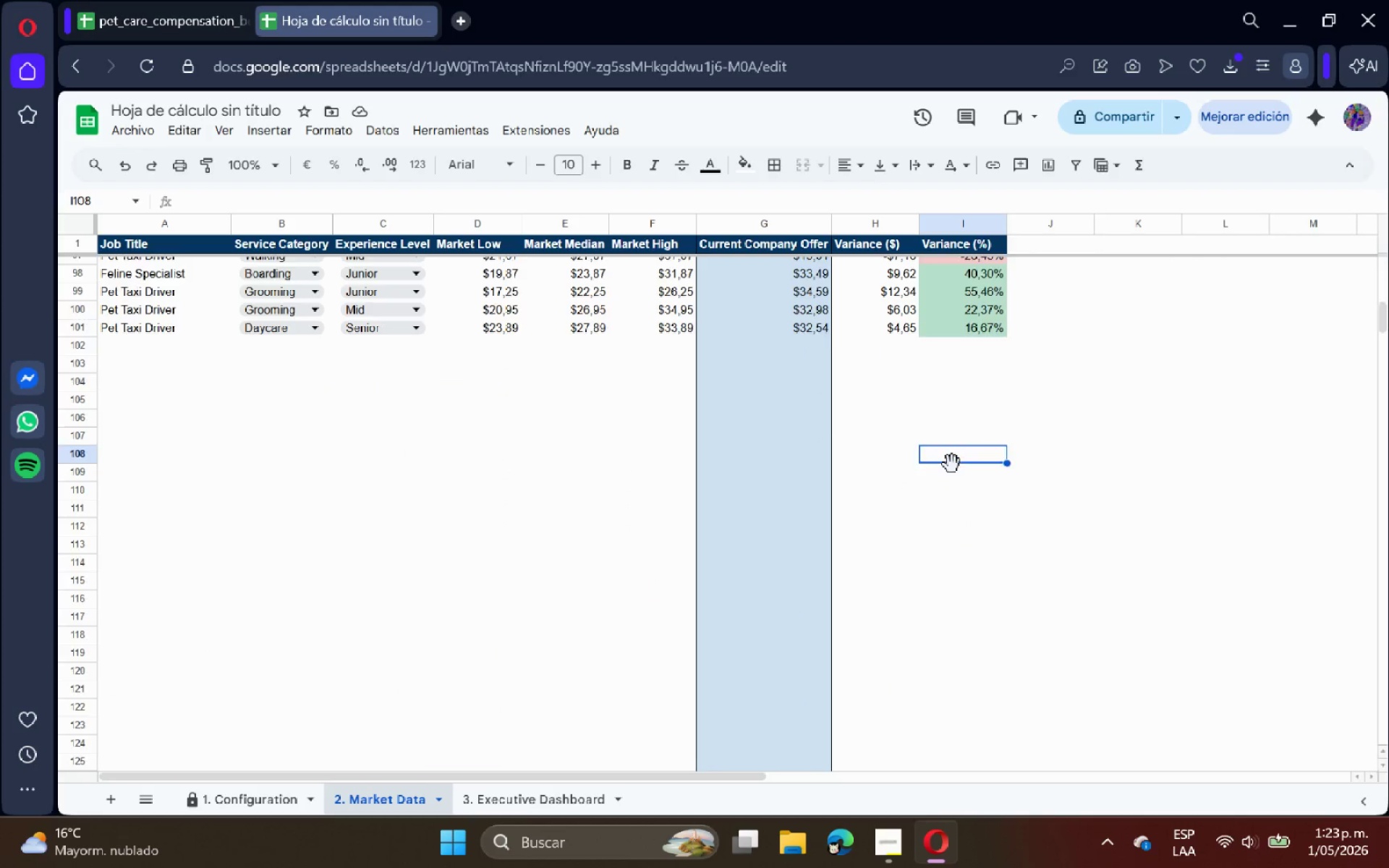 
scroll: coordinate [698, 582], scroll_direction: up, amount: 35.0
 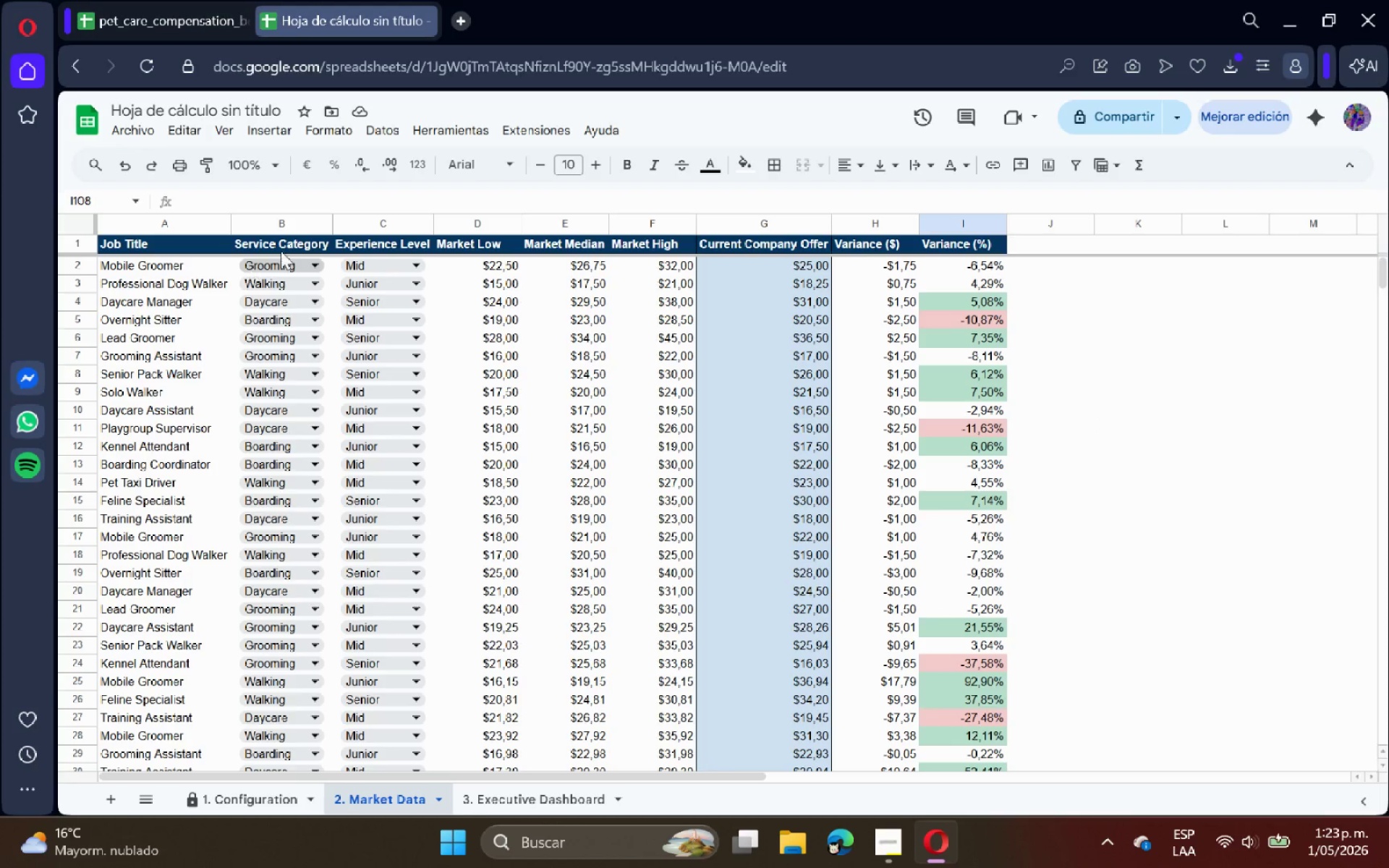 
mouse_move([1037, 249])
 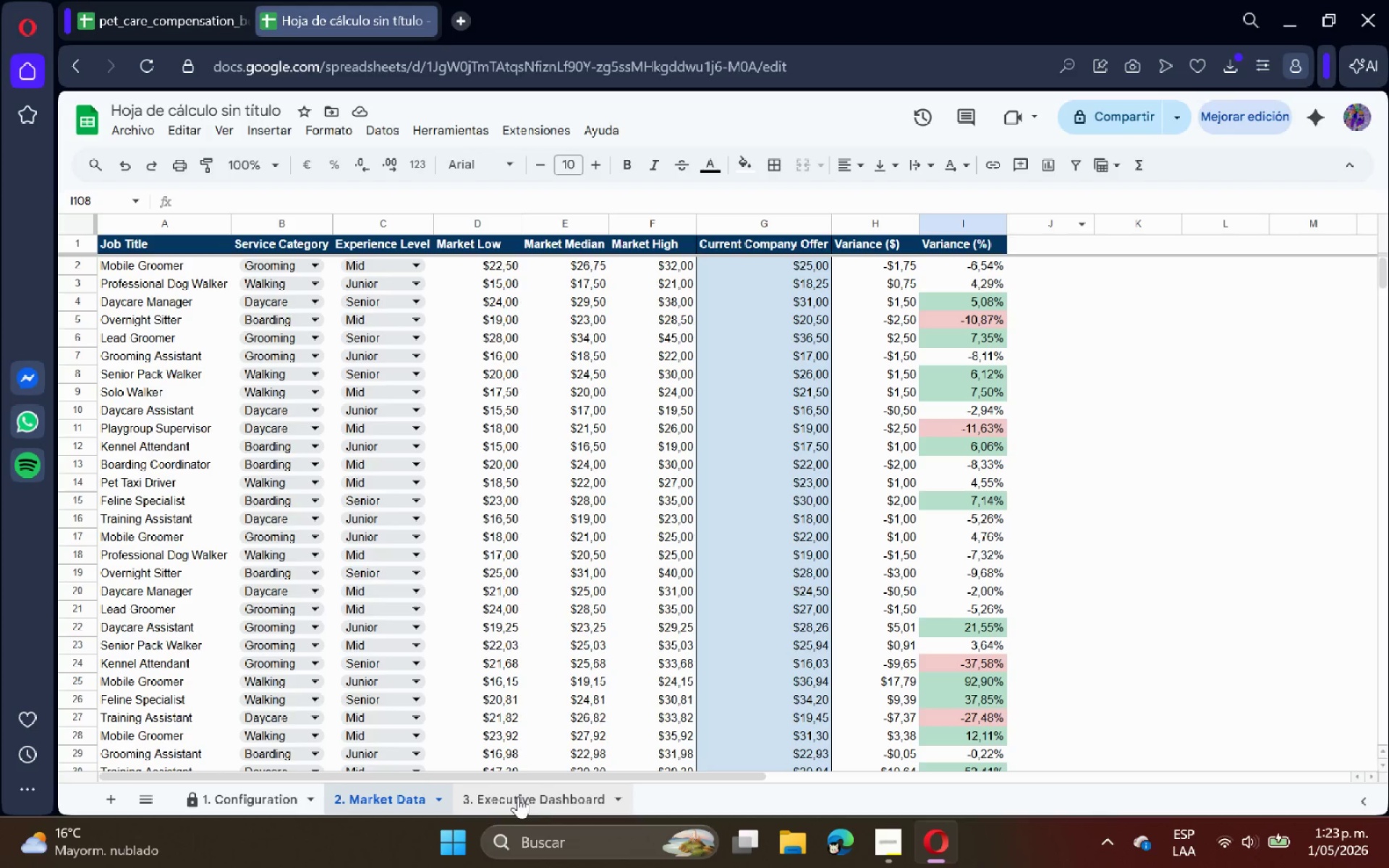 
left_click([517, 798])
 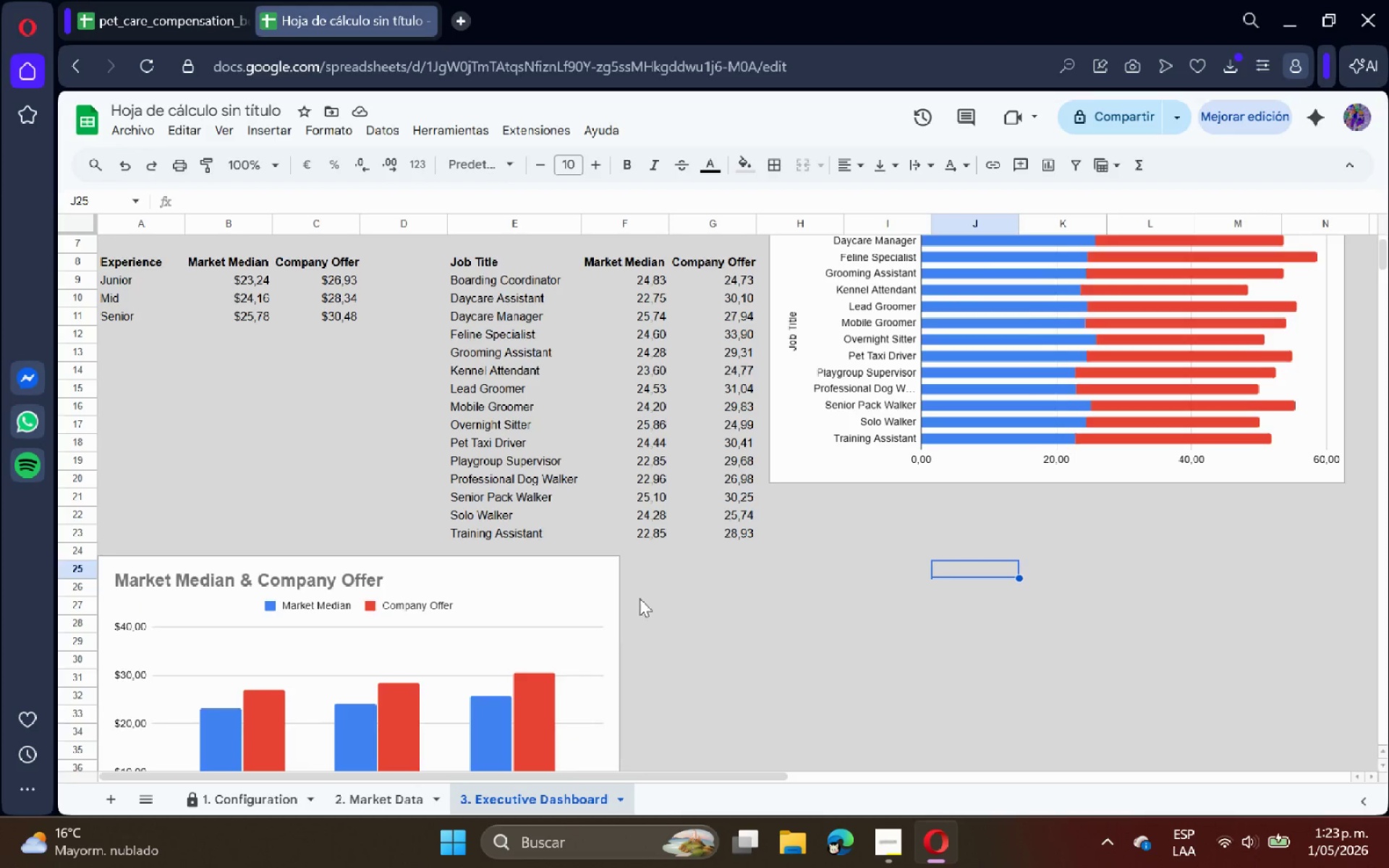 
scroll: coordinate [645, 593], scroll_direction: up, amount: 3.0
 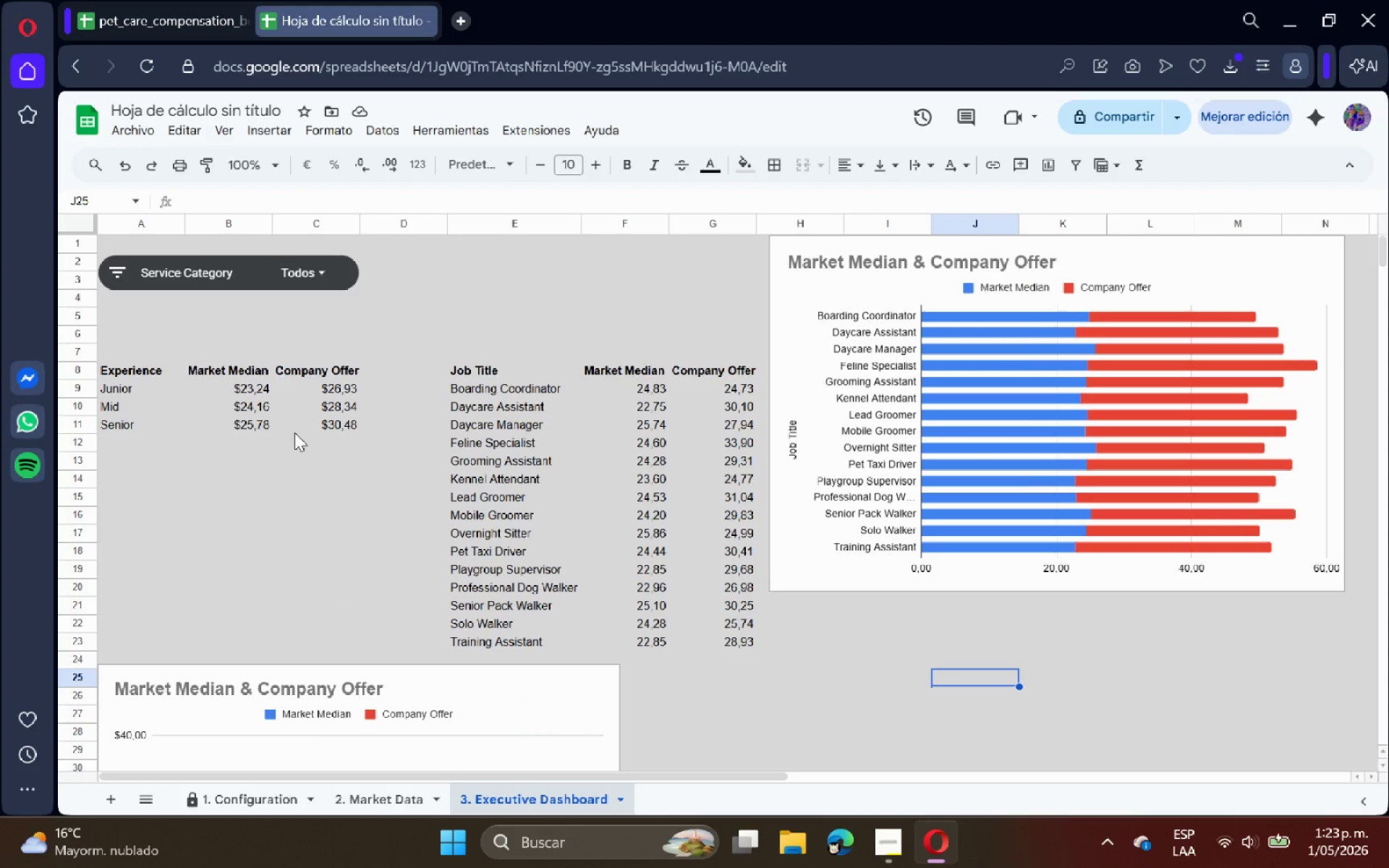 
left_click_drag(start_coordinate=[140, 366], to_coordinate=[341, 366])
 